 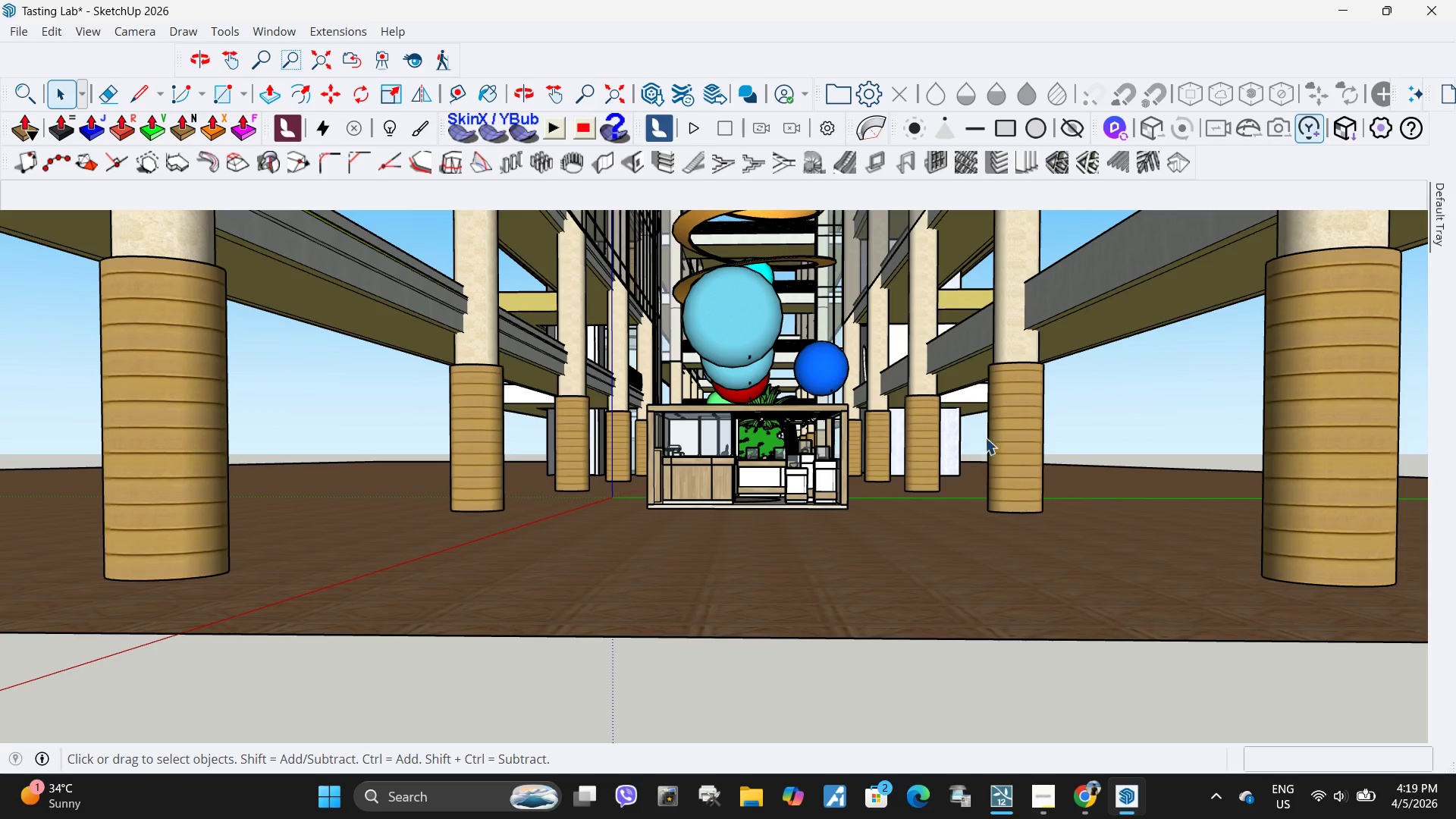 
left_click([1112, 436])
 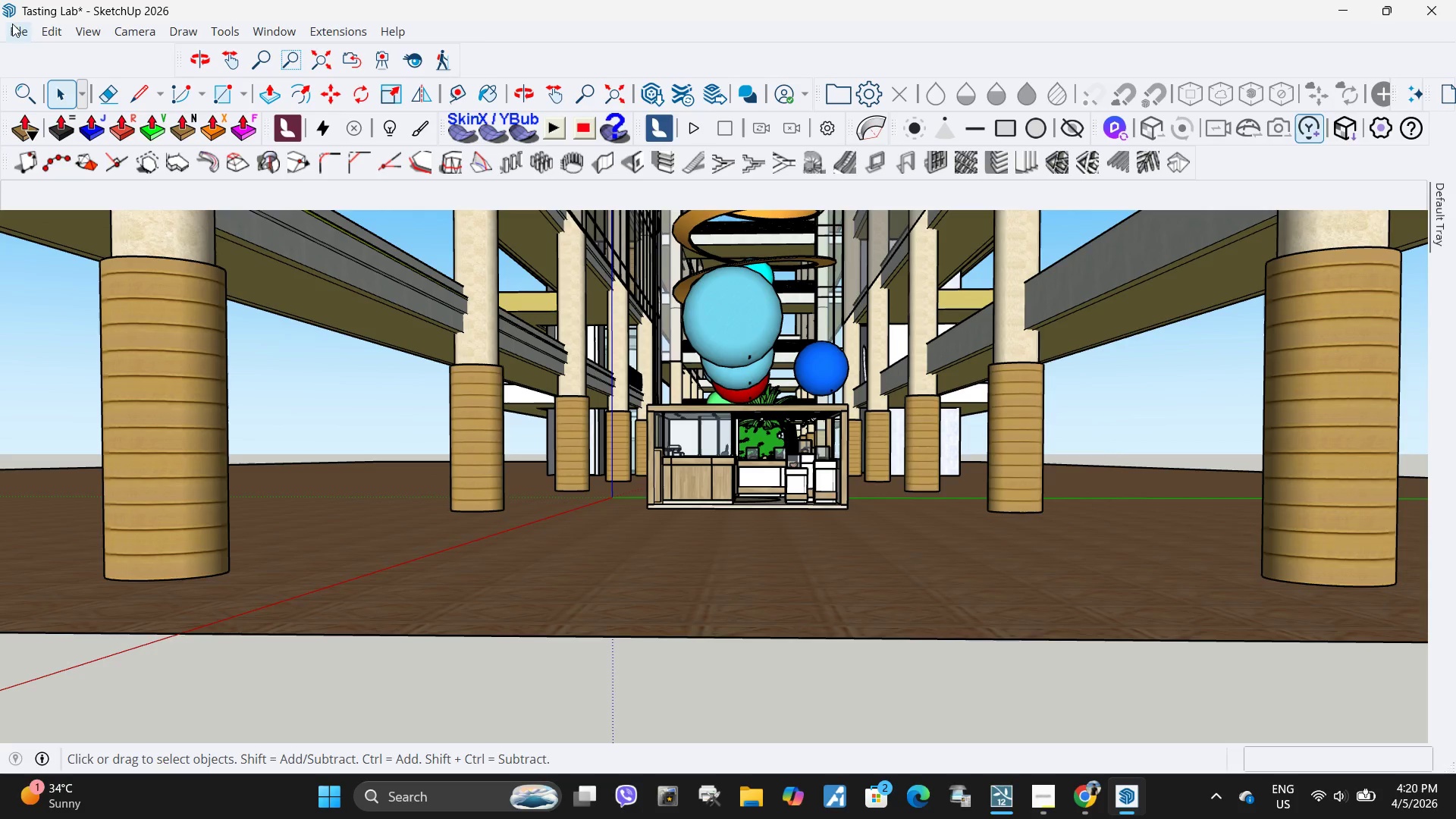 
left_click([19, 27])
 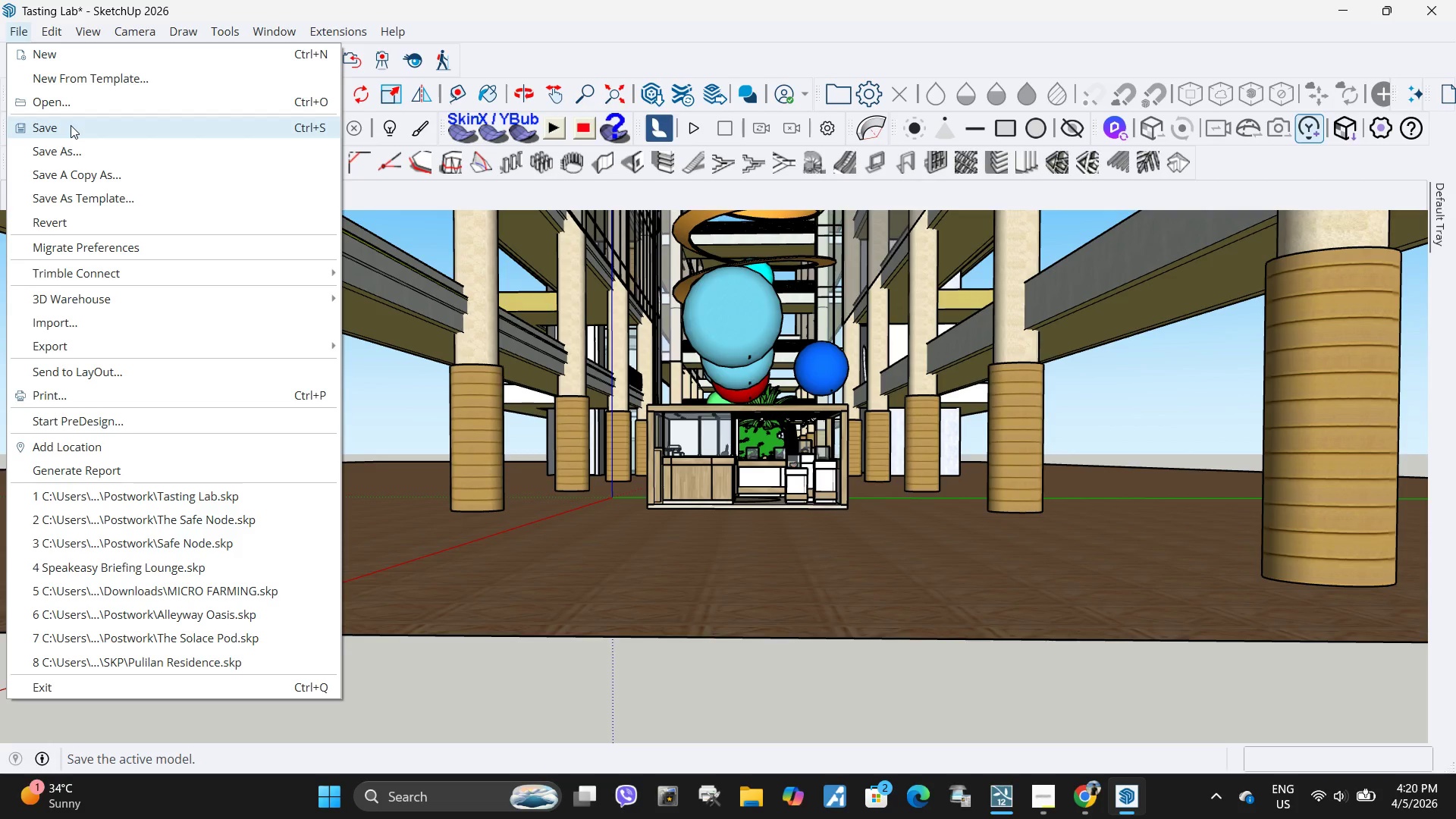 
left_click([71, 125])
 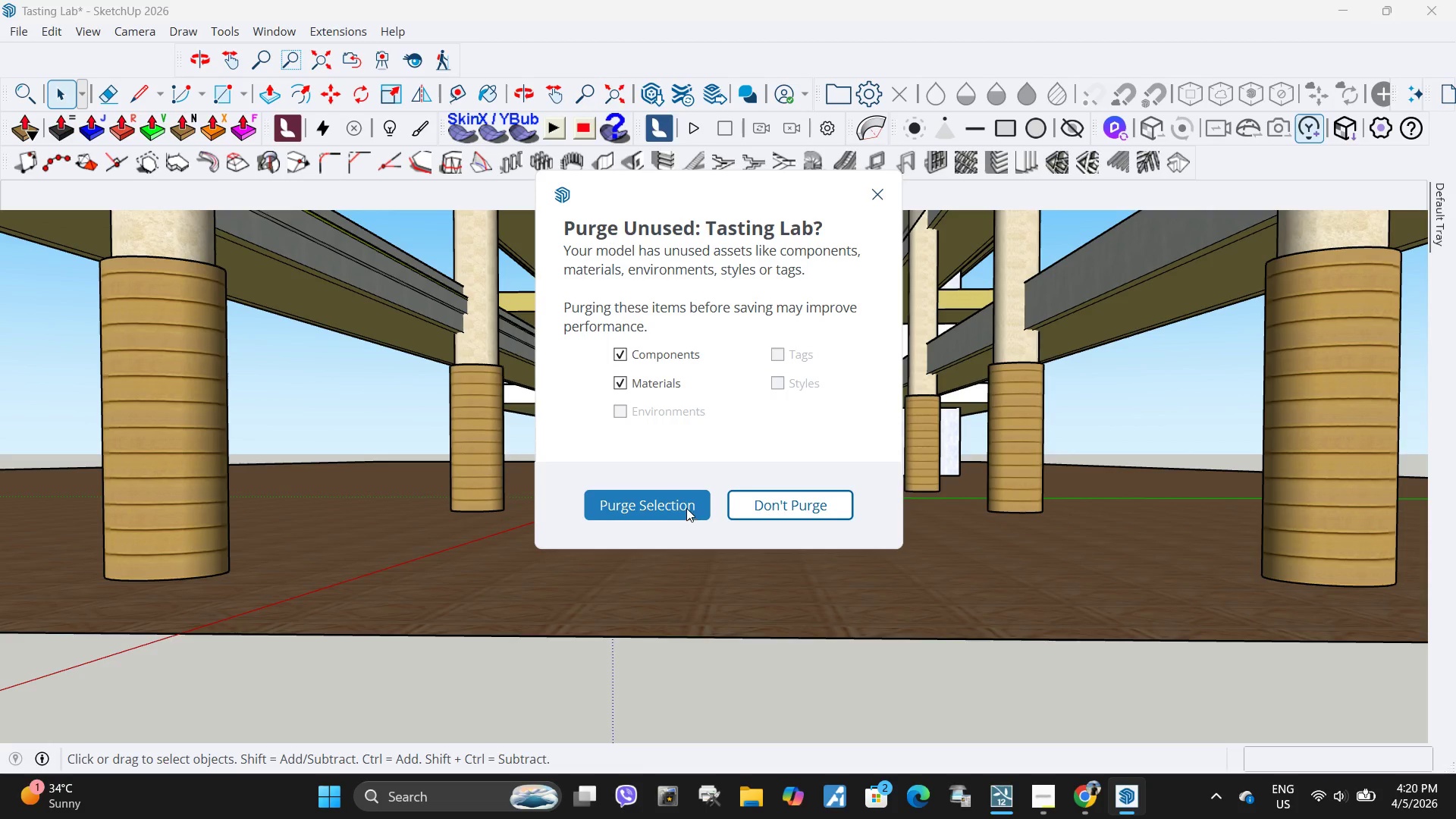 
left_click([669, 504])
 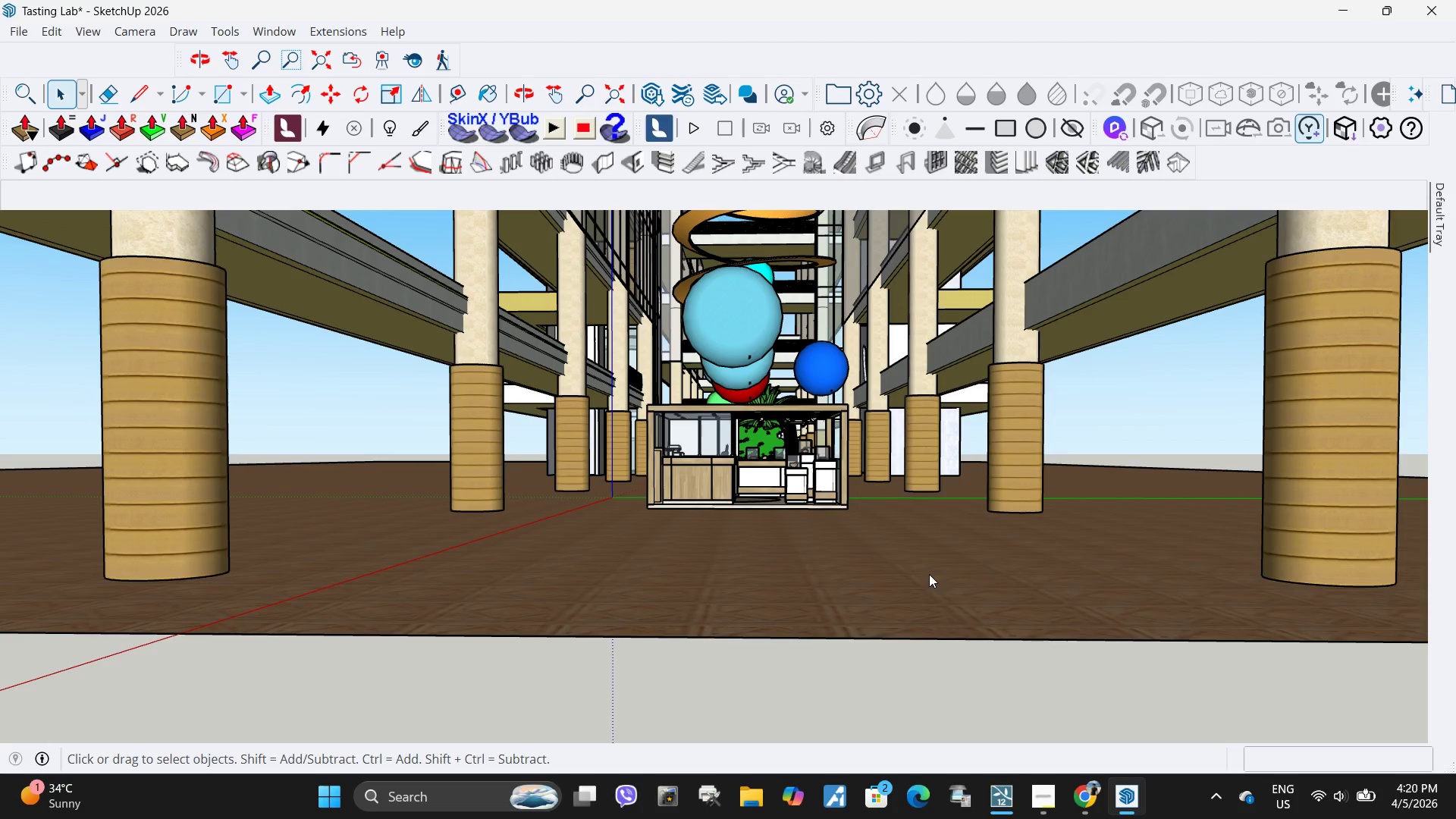 
scroll: coordinate [799, 607], scroll_direction: up, amount: 3.0
 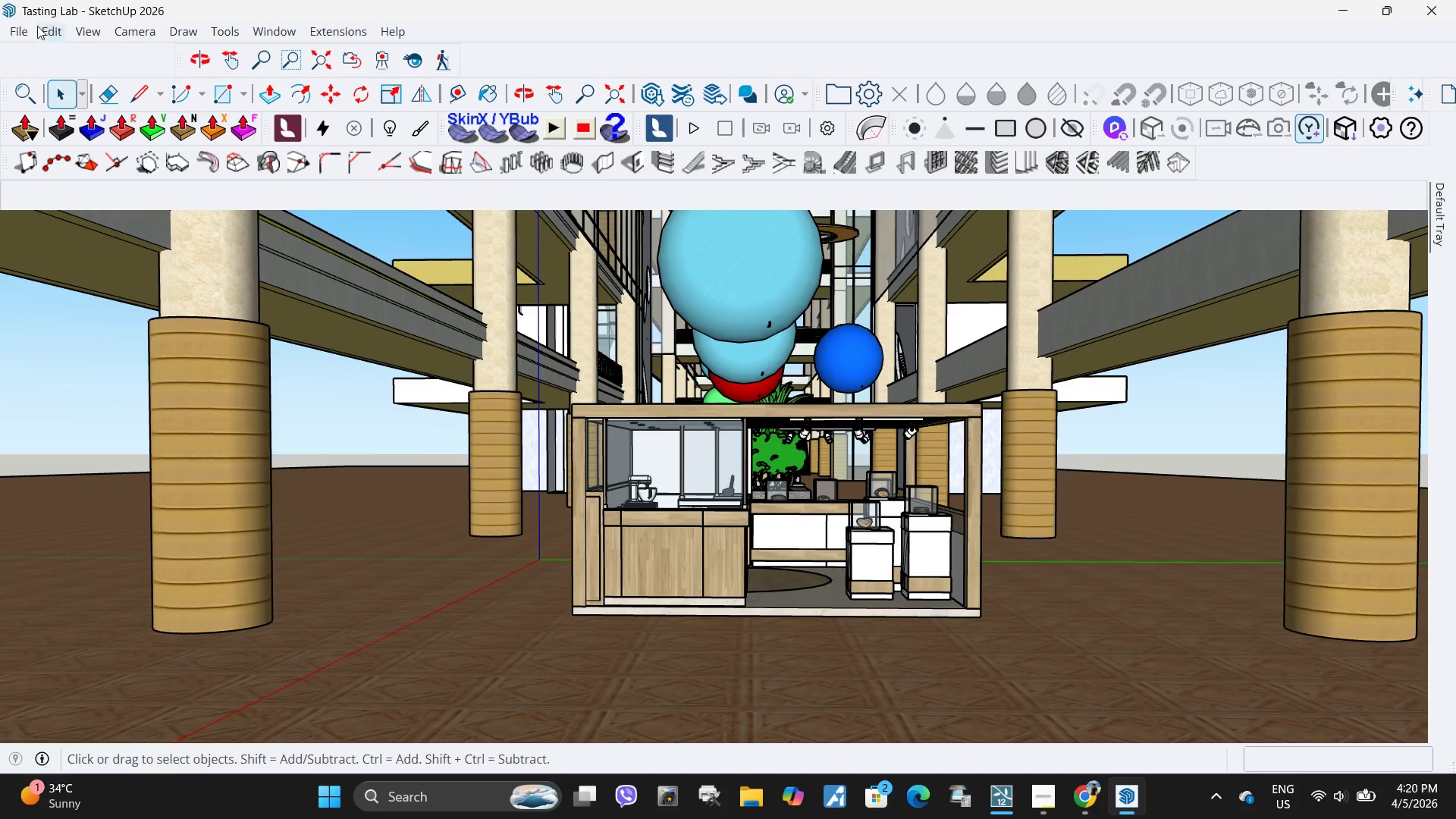 
left_click([11, 27])
 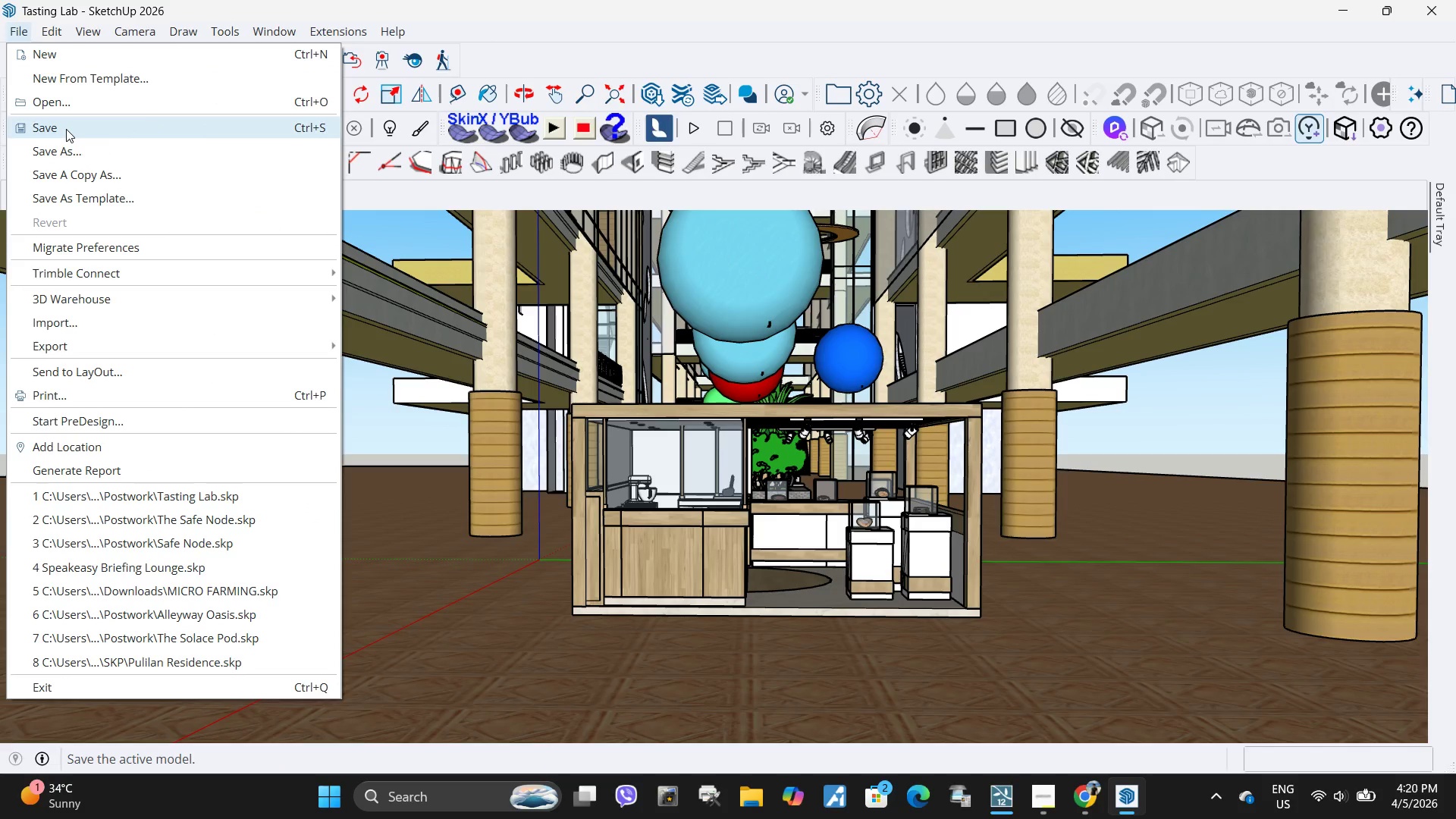 
left_click([66, 129])
 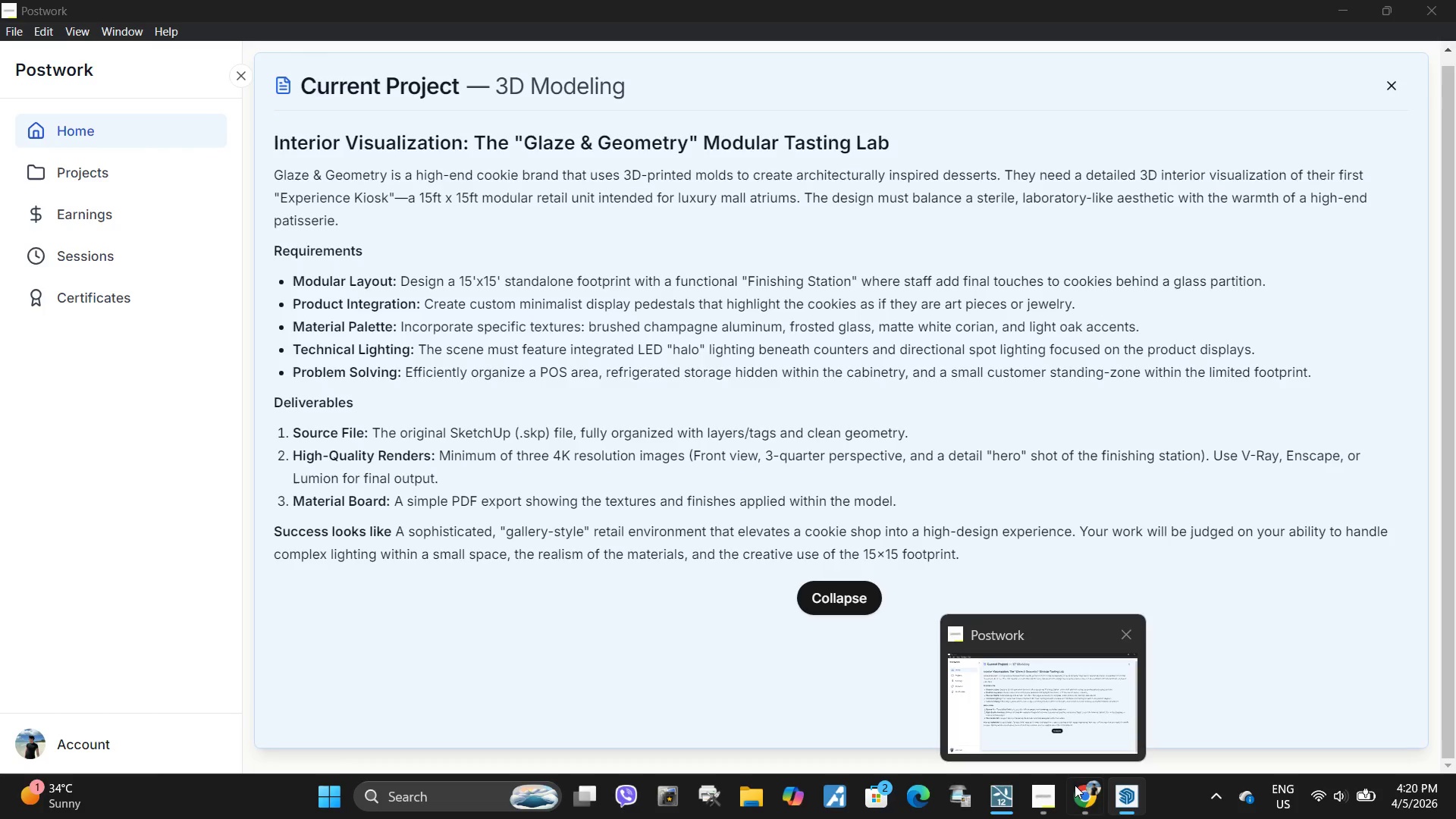 
left_click([996, 805])
 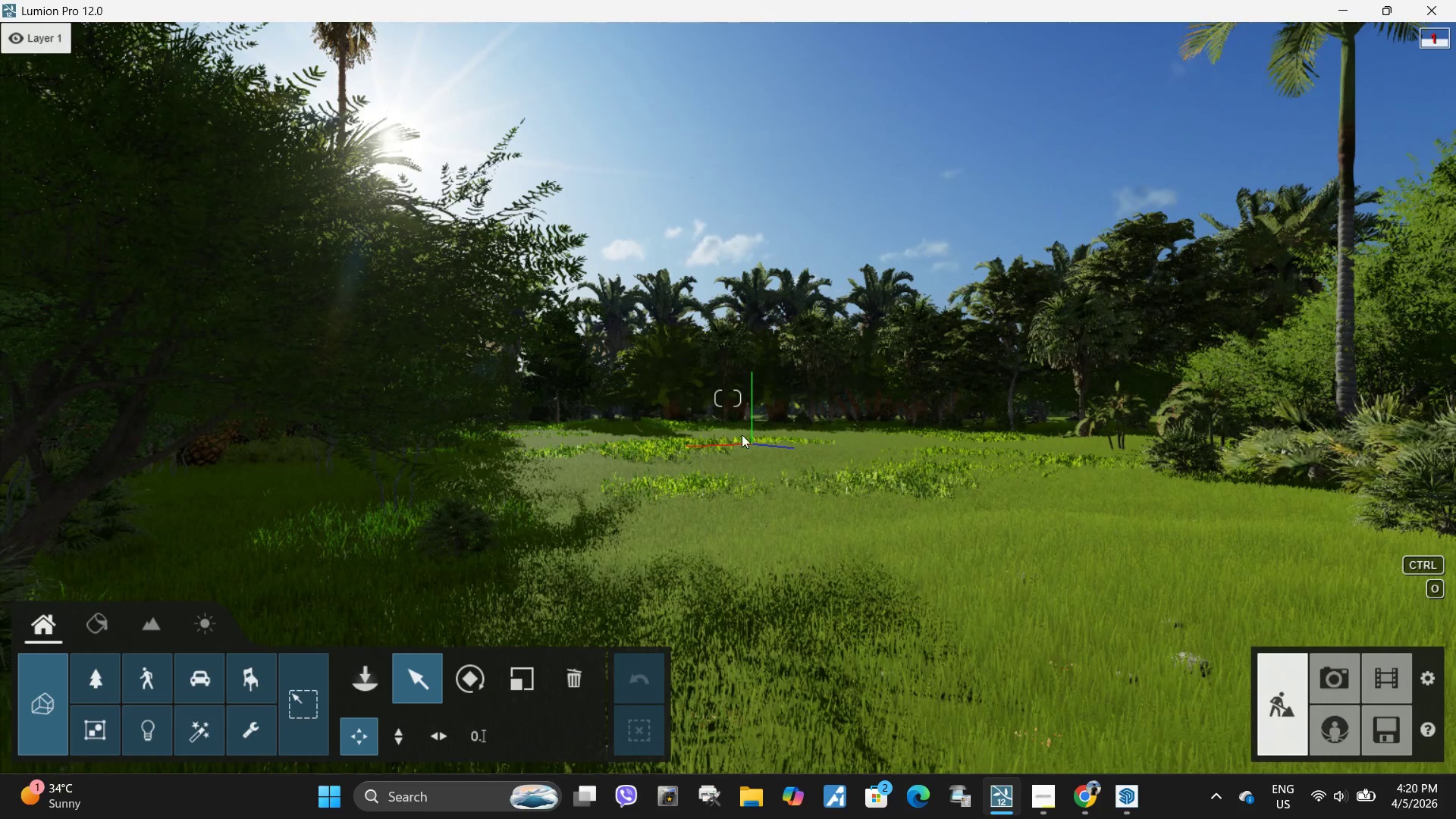 
hold_key(key=E, duration=0.38)
 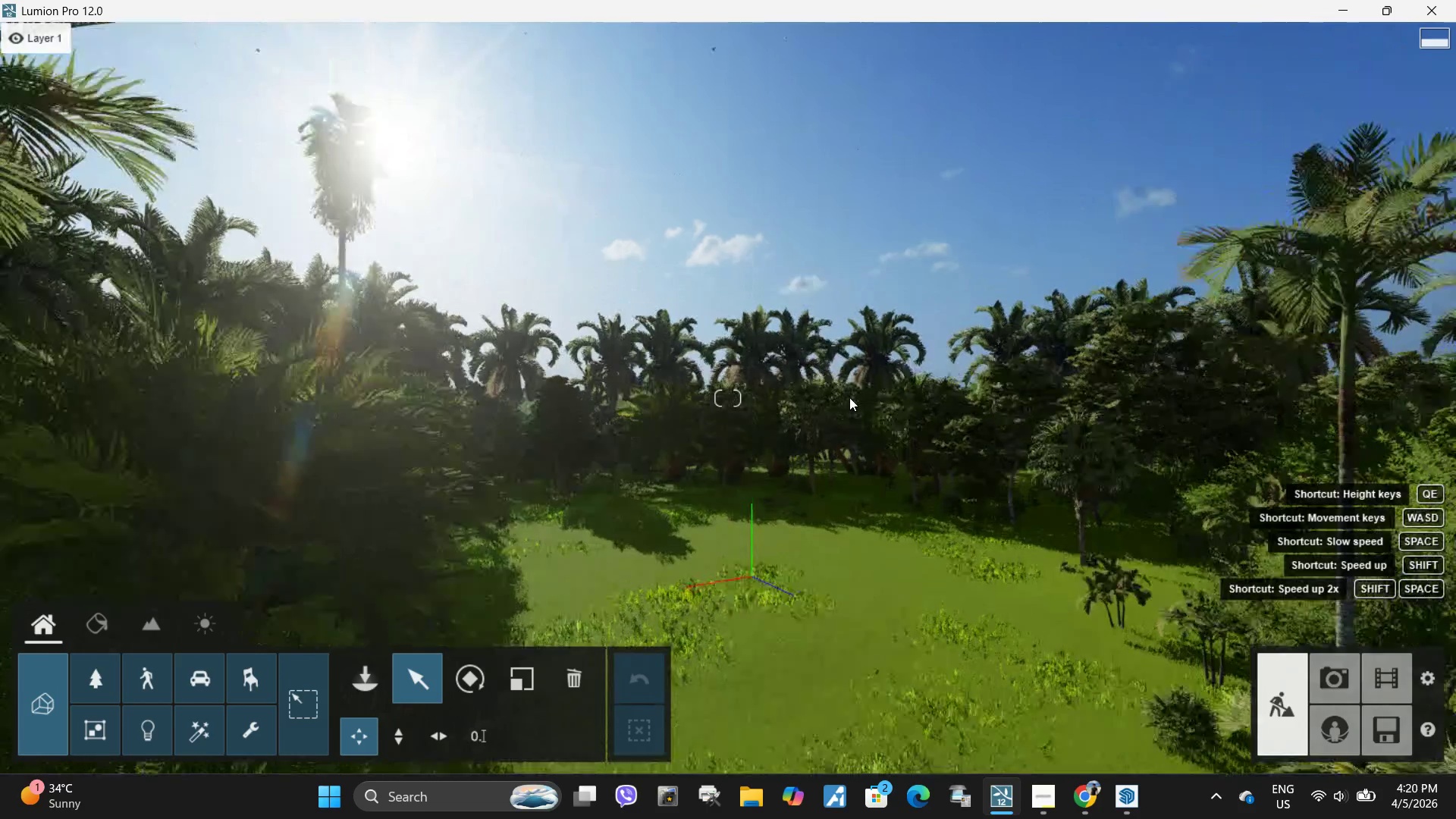 
hold_key(key=Q, duration=1.5)
 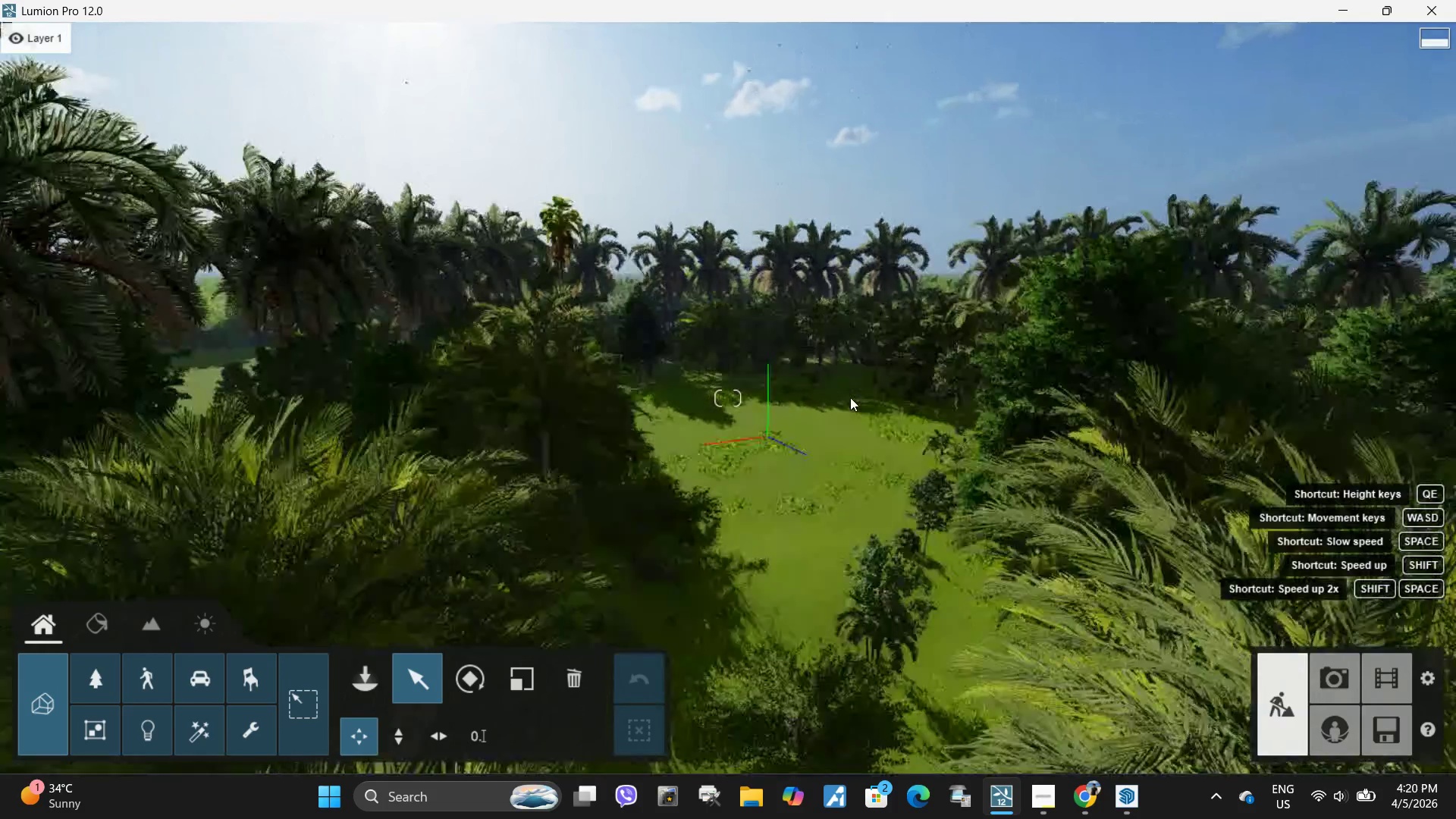 
hold_key(key=S, duration=4.06)
 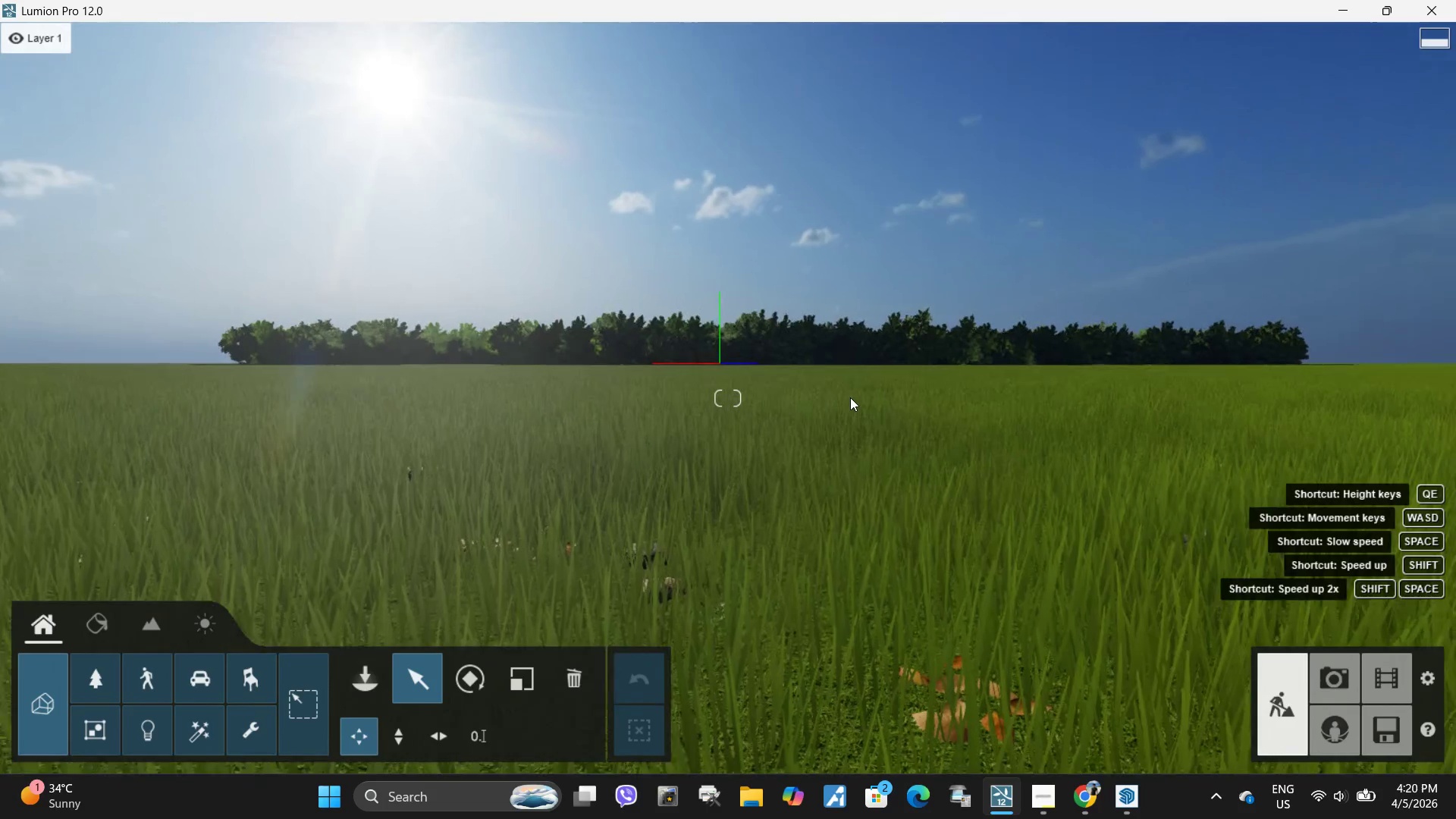 
hold_key(key=E, duration=0.7)
 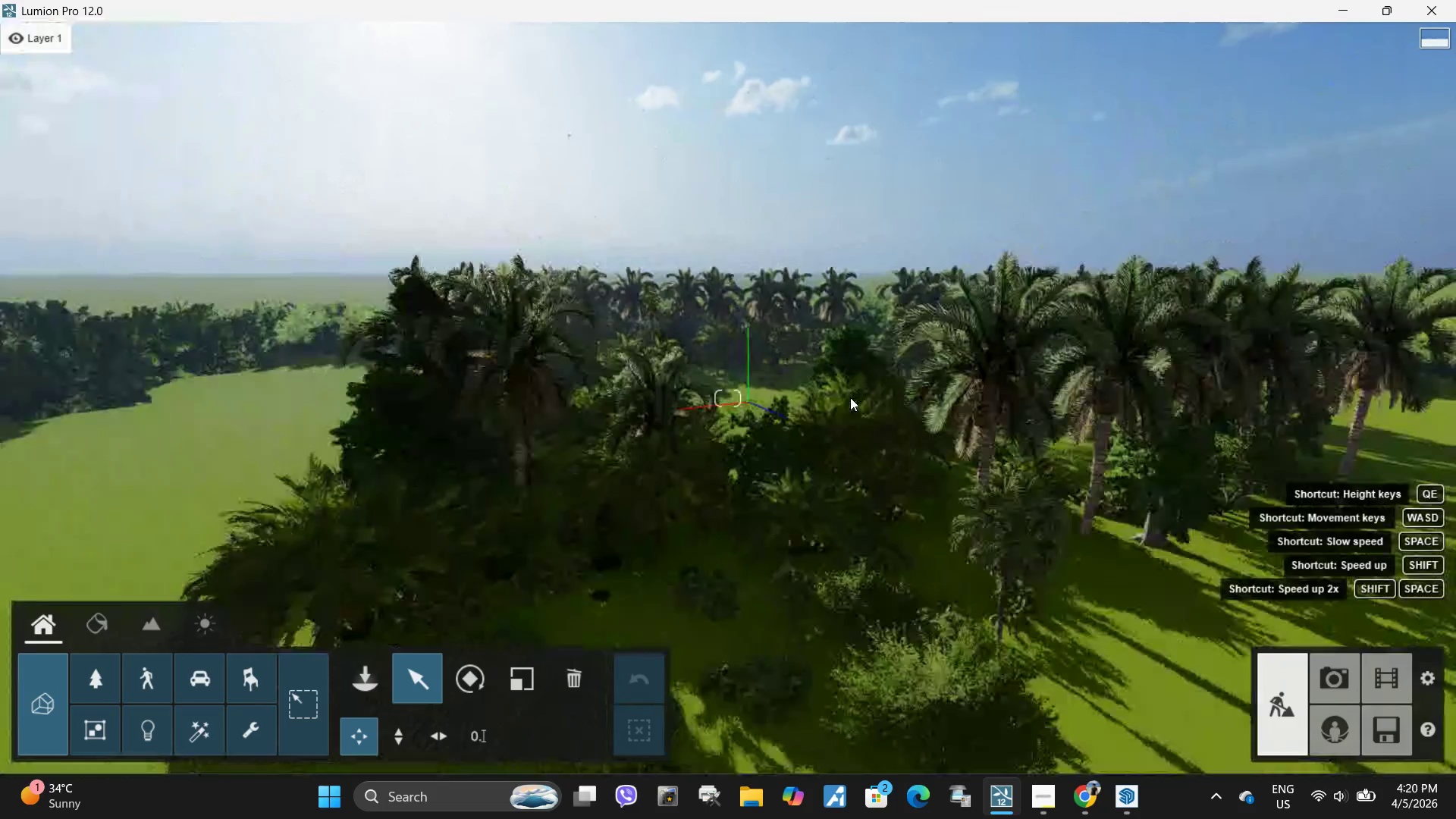 
hold_key(key=Space, duration=5.86)
 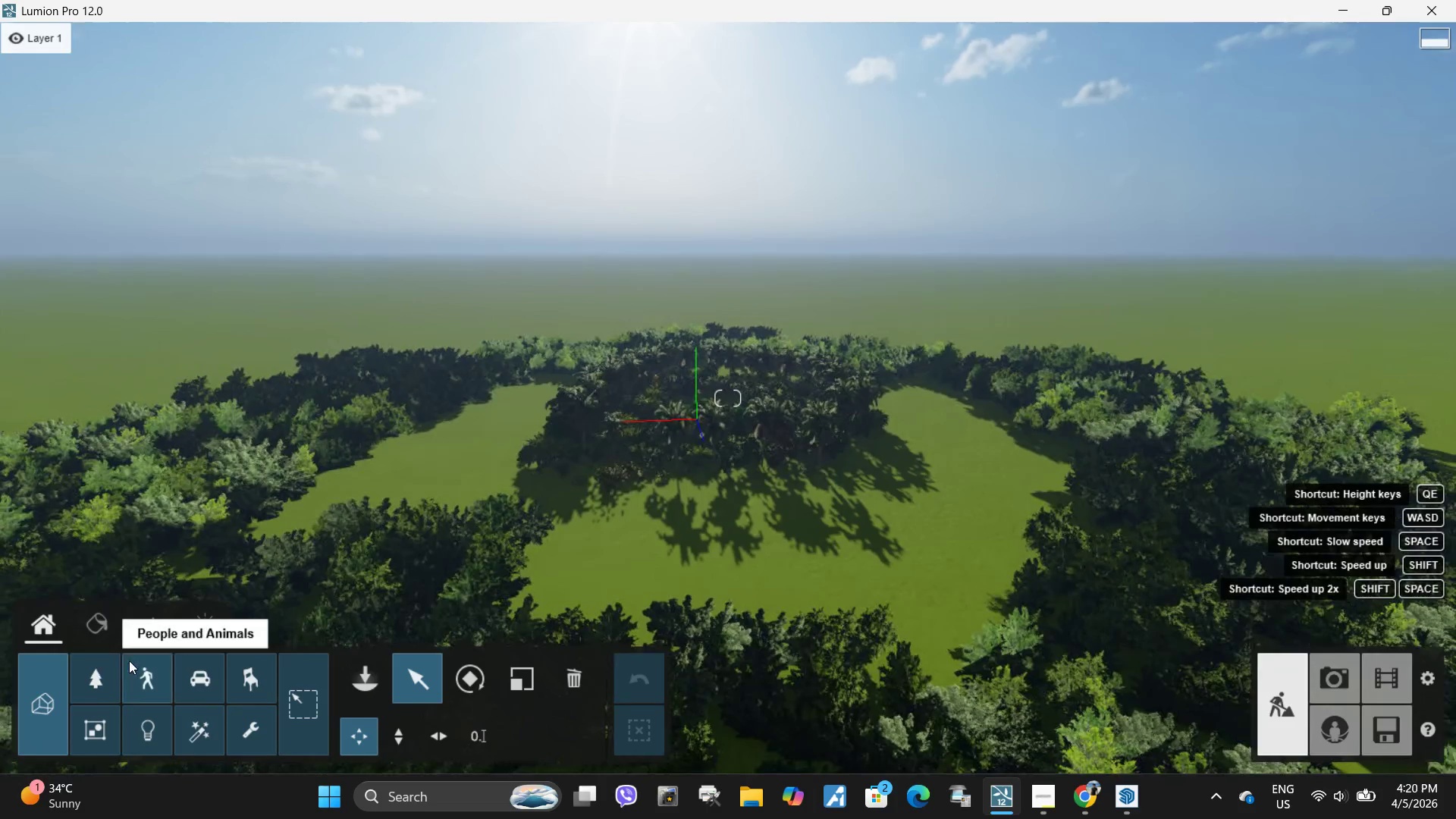 
hold_key(key=E, duration=0.47)
 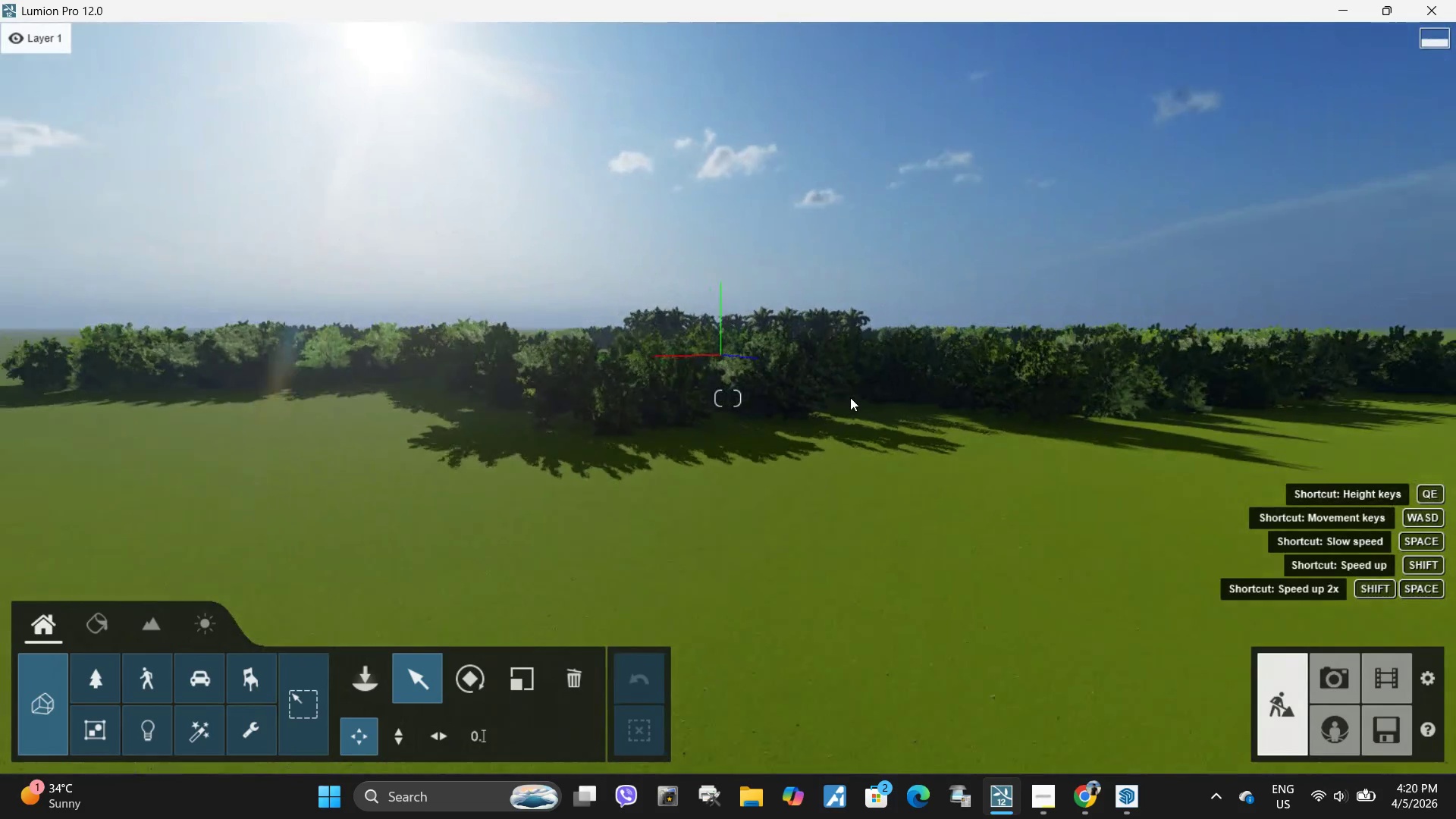 
key(Shift+E)
 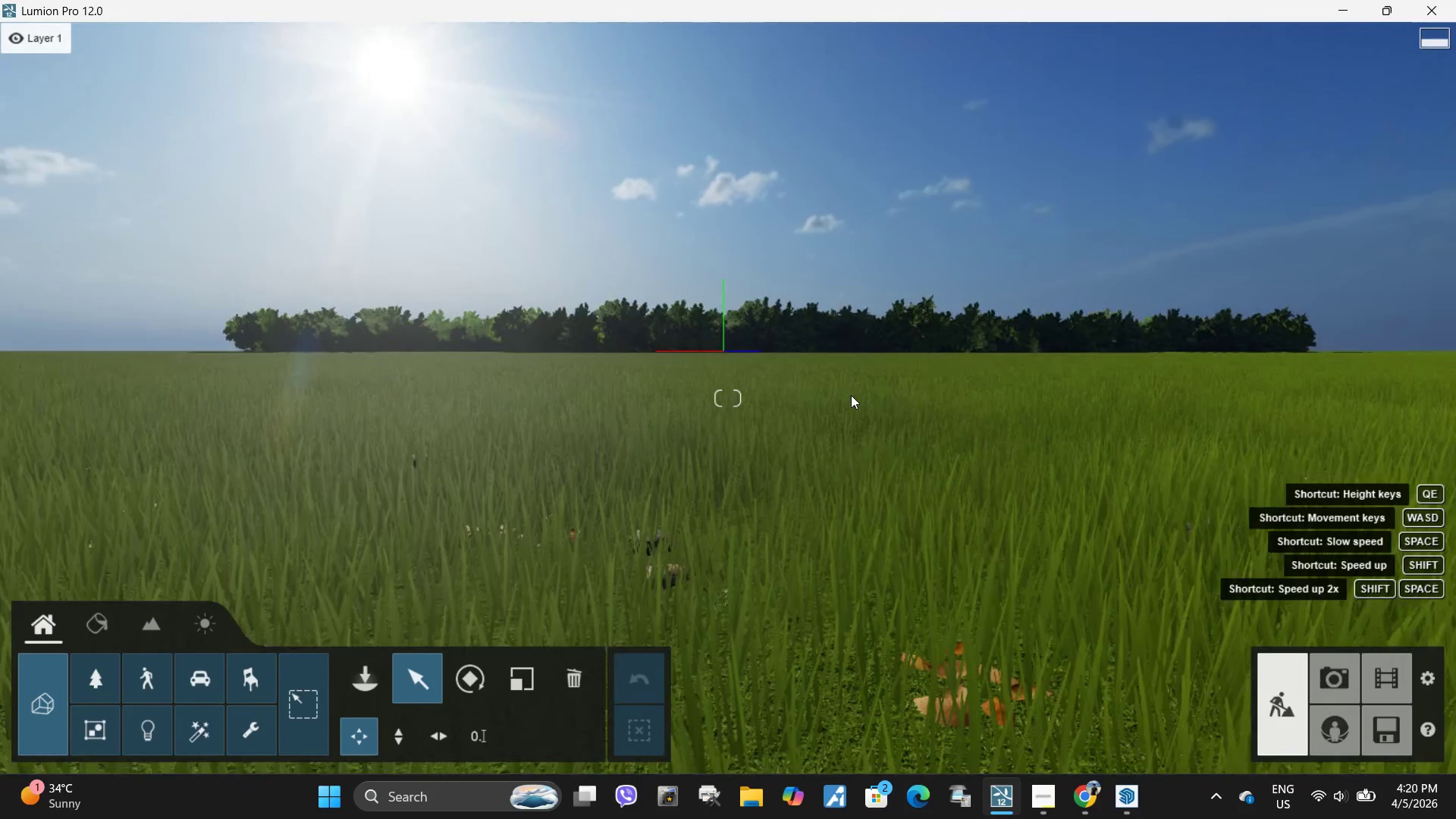 
hold_key(key=D, duration=0.55)
 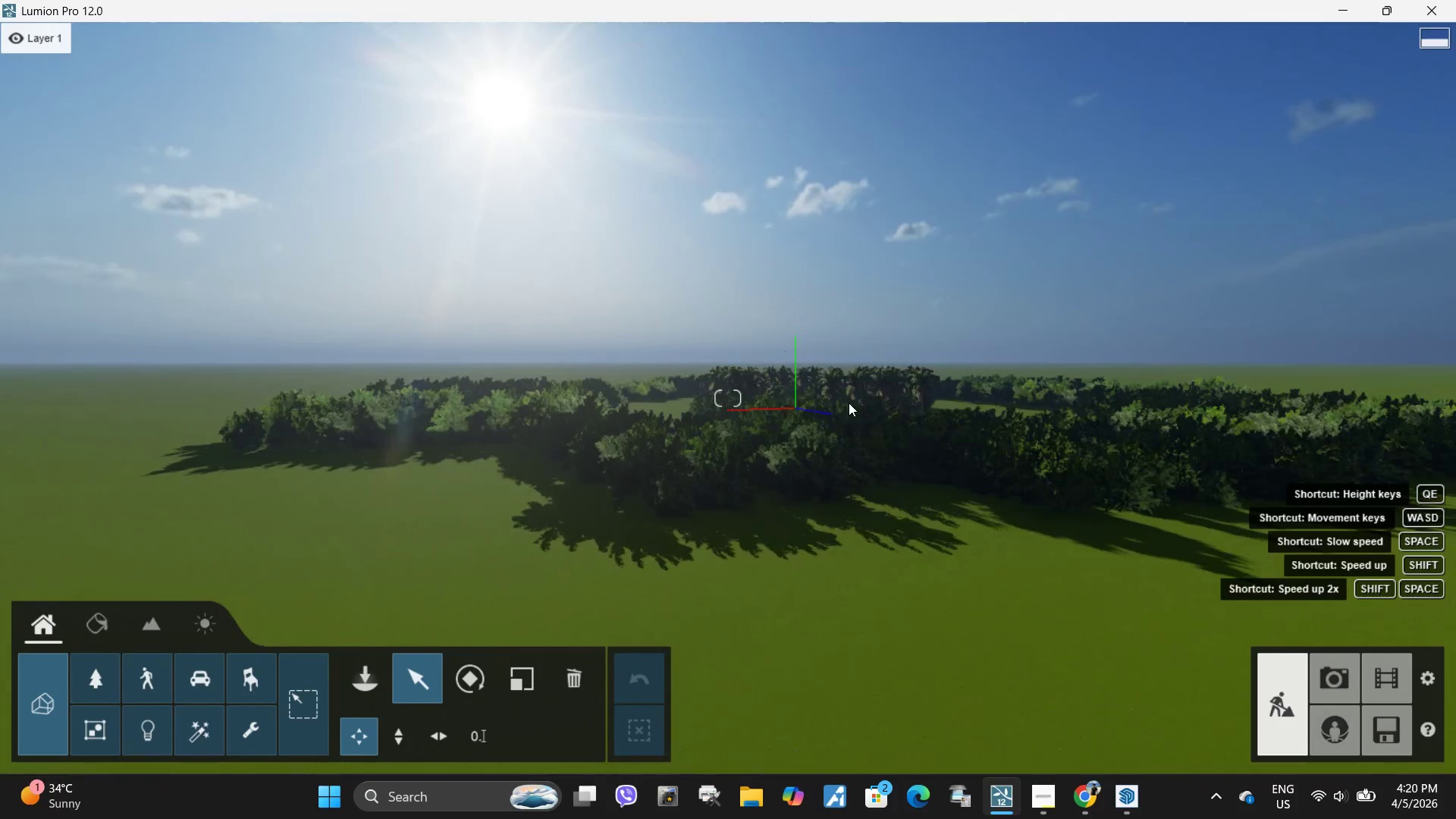 
hold_key(key=W, duration=0.88)
 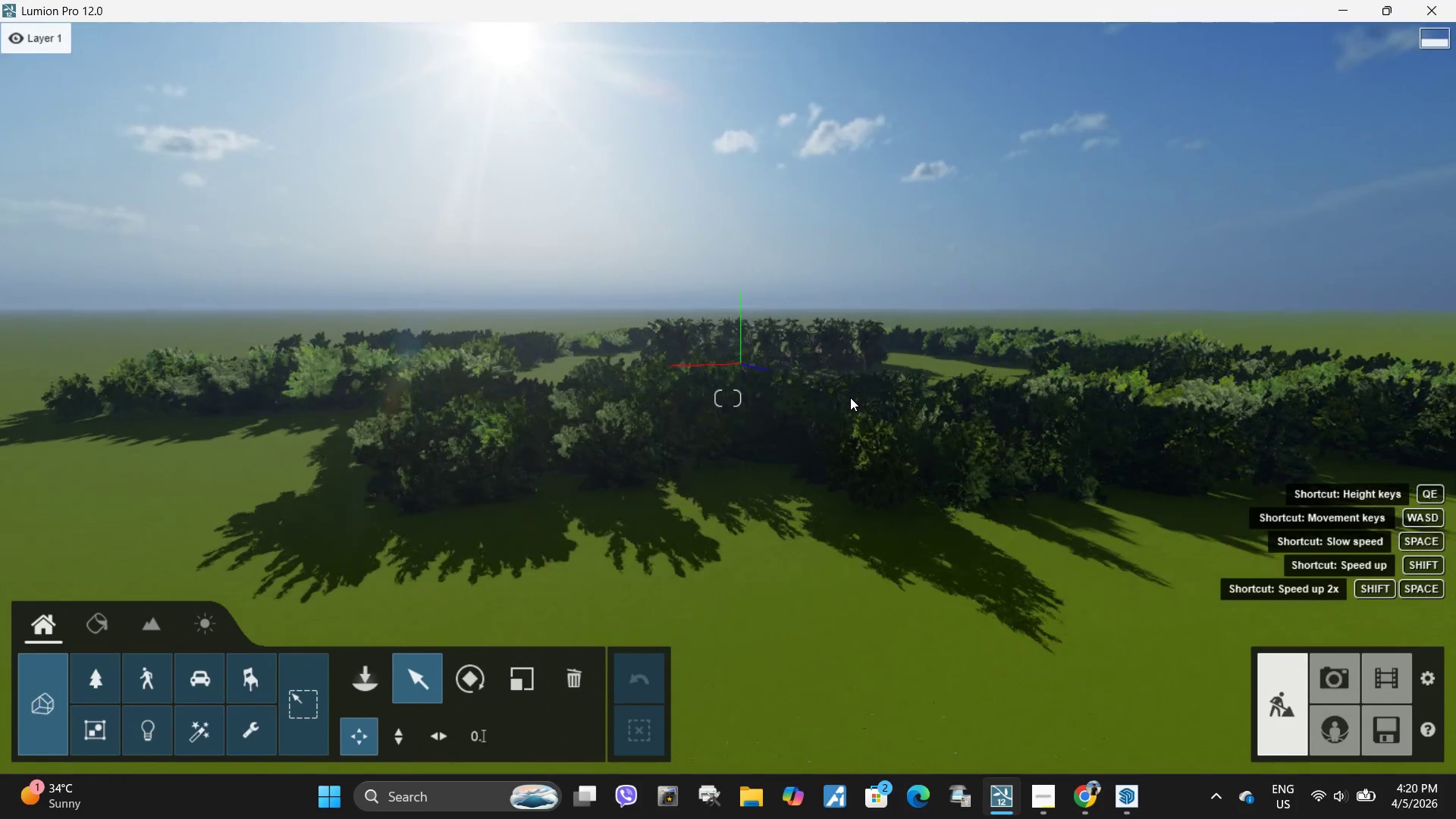 
hold_key(key=Q, duration=0.34)
 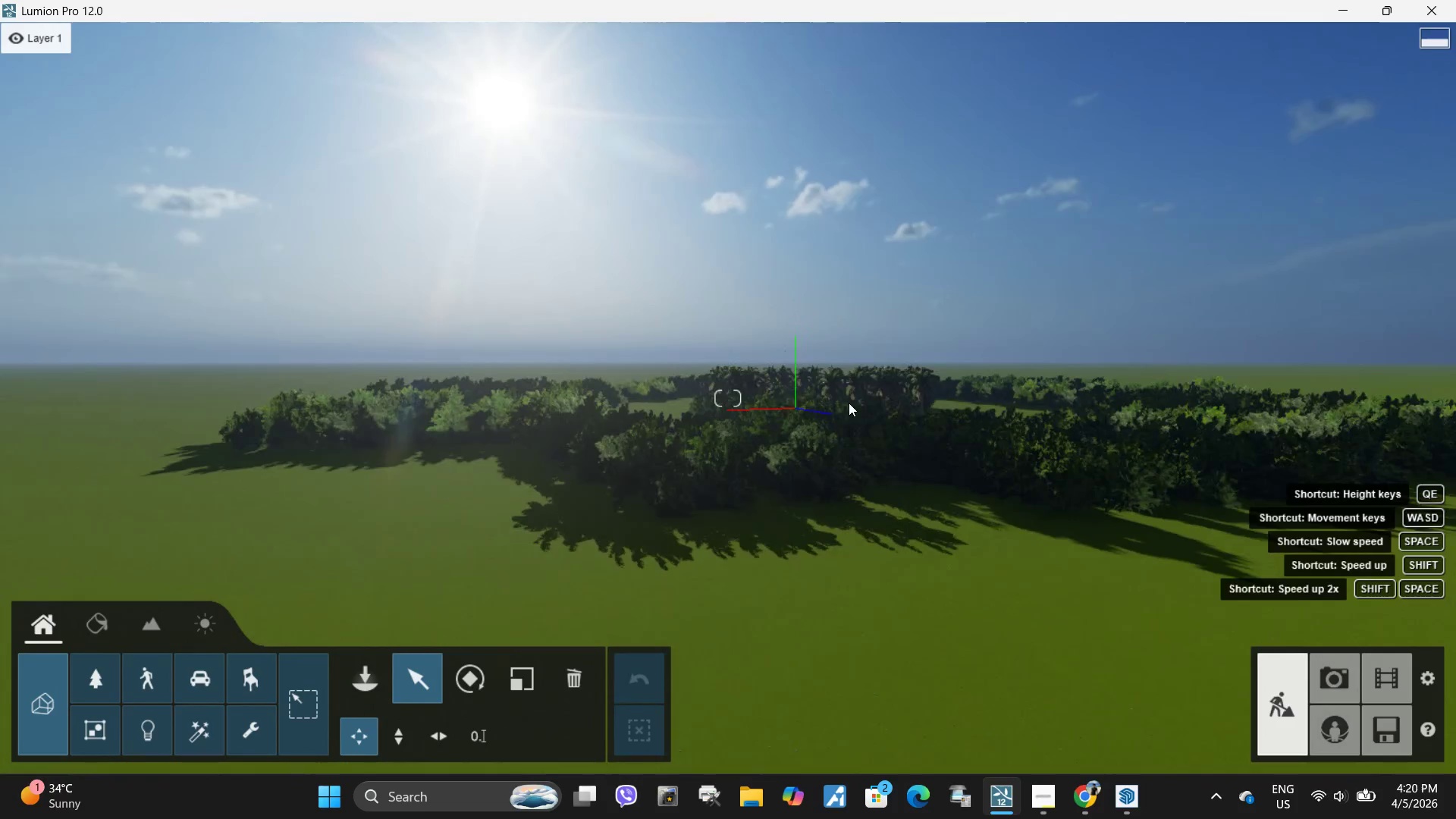 
hold_key(key=D, duration=0.73)
 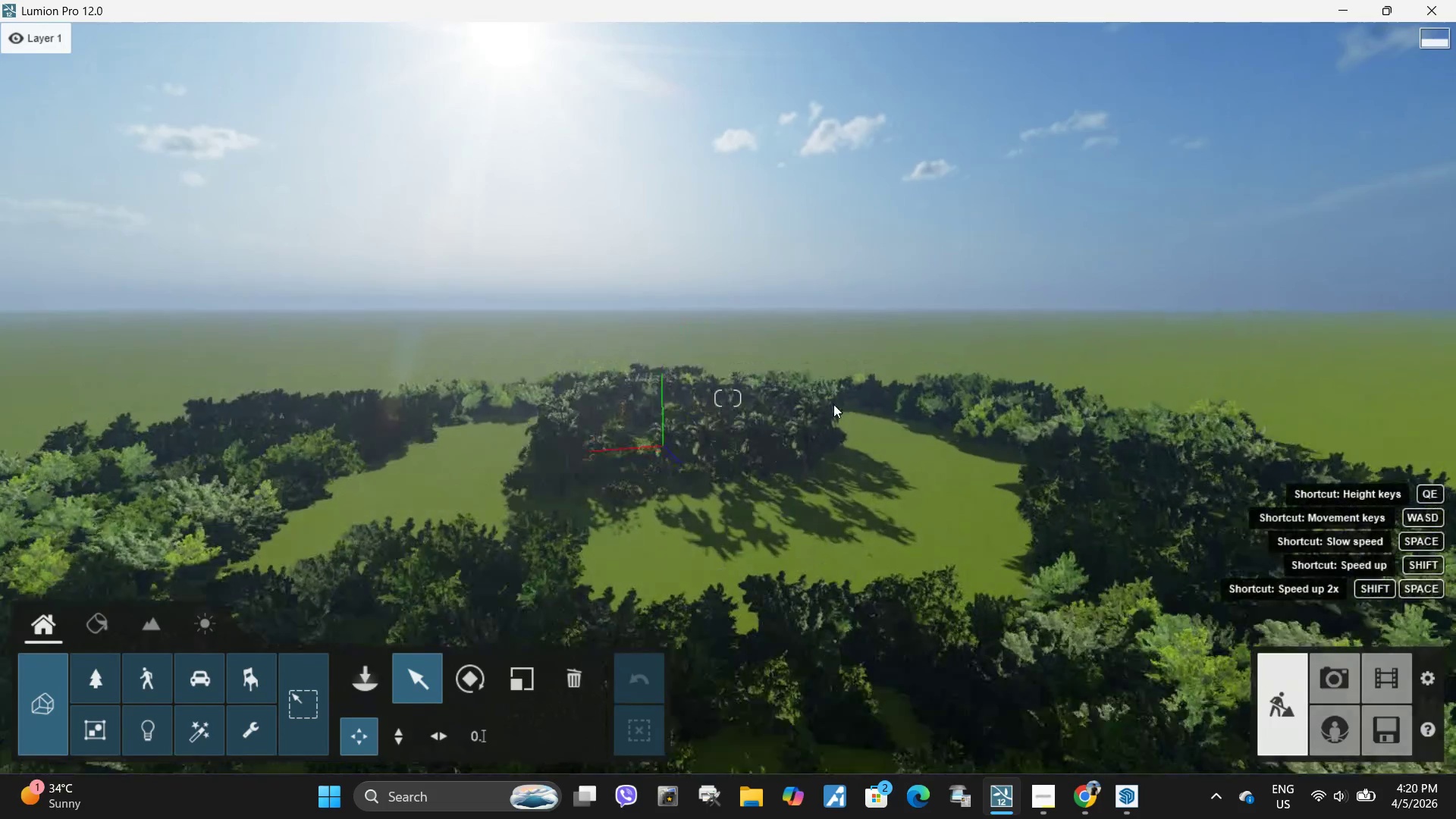 
hold_key(key=W, duration=0.92)
 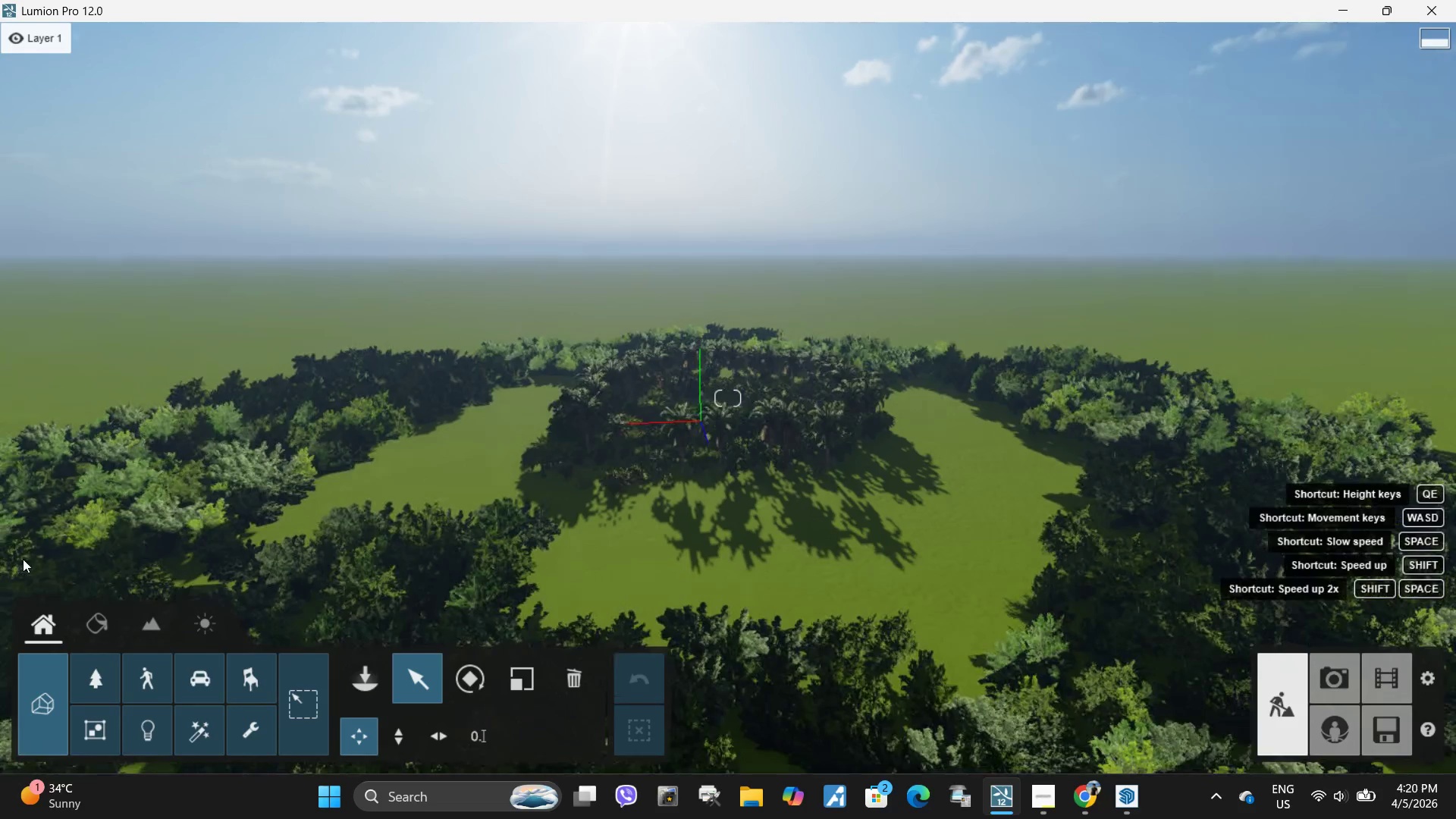 
hold_key(key=Q, duration=0.58)
 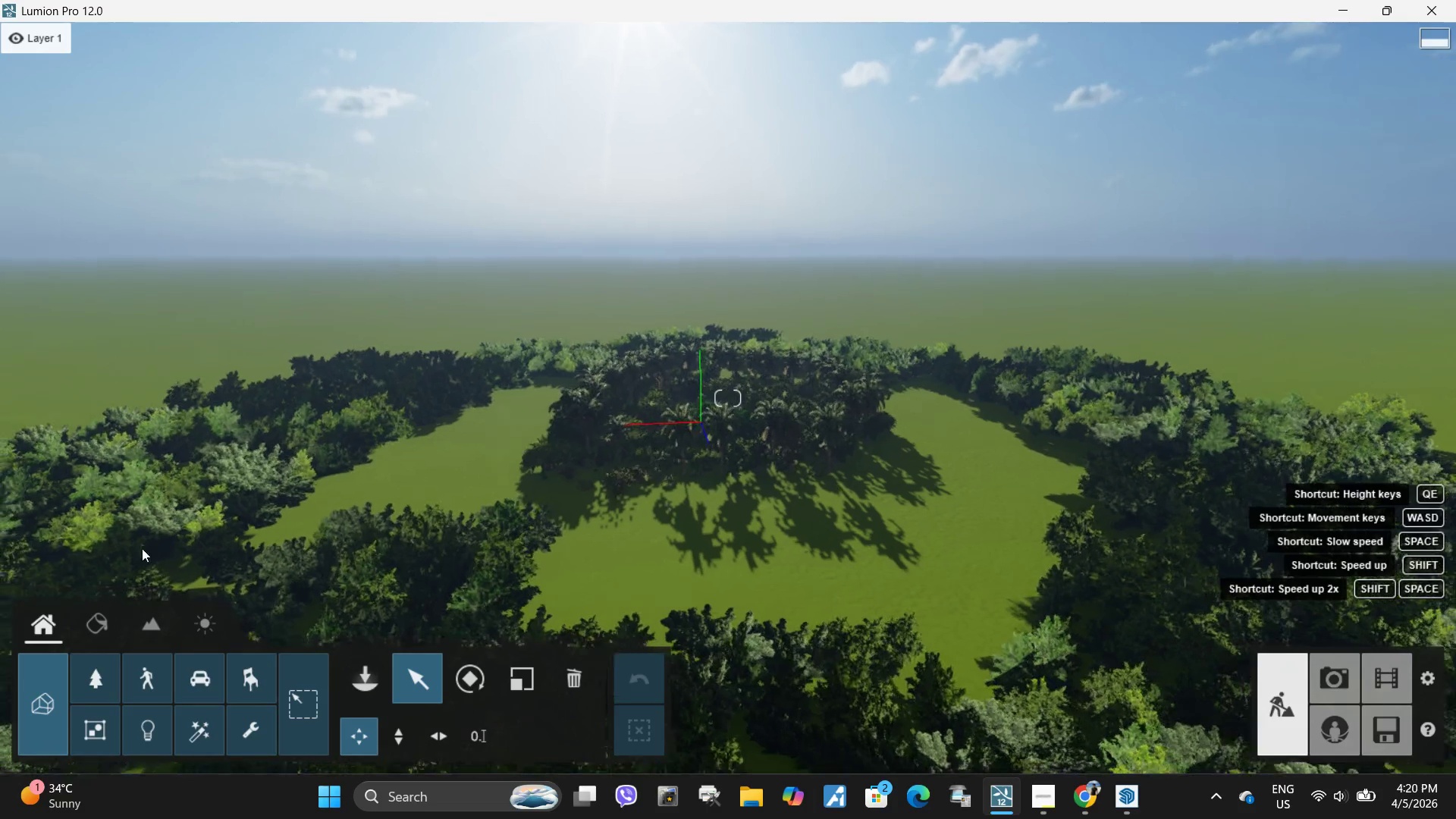 
hold_key(key=D, duration=0.81)
 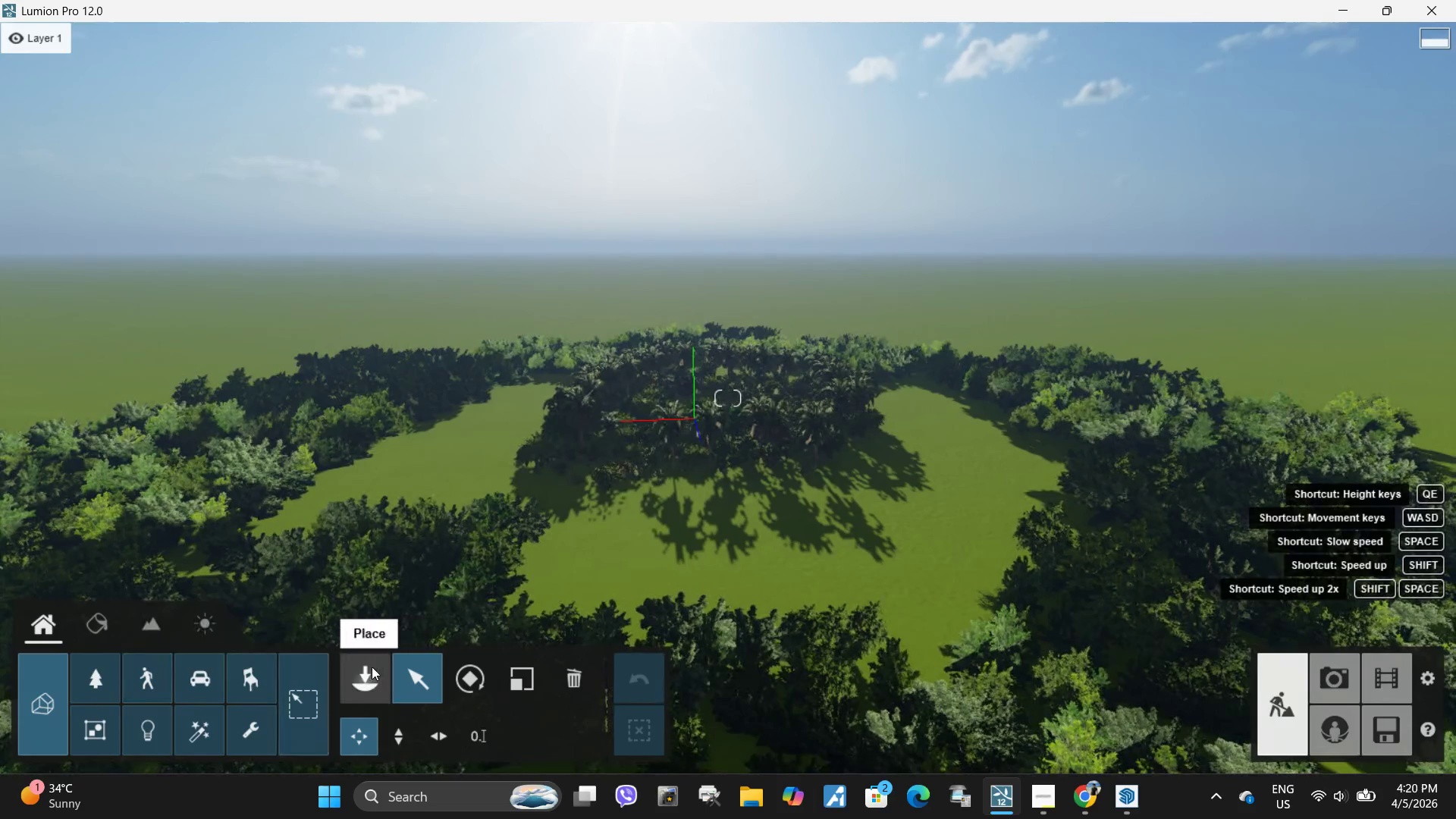 
hold_key(key=S, duration=0.58)
 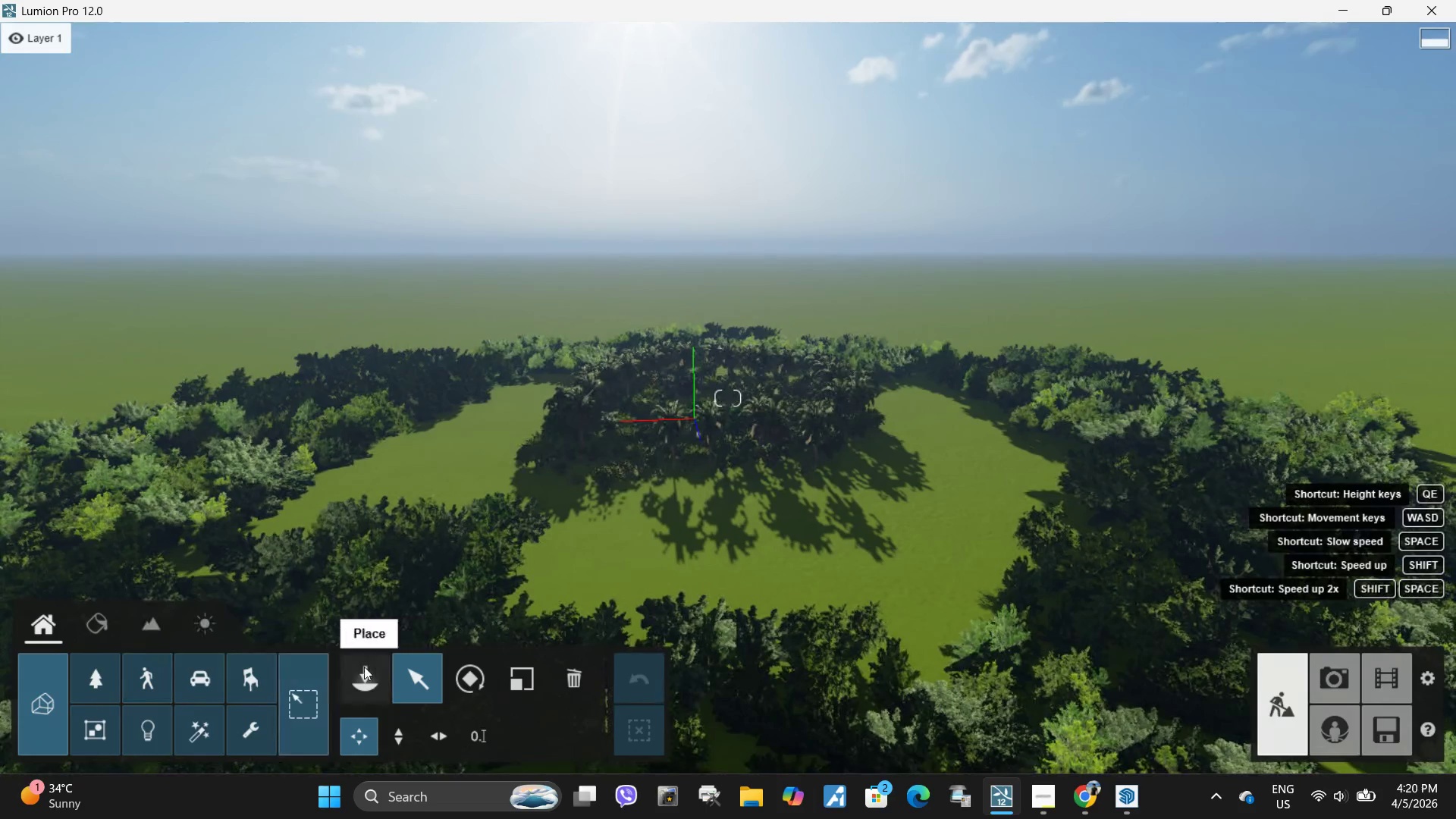 
left_click([372, 667])
 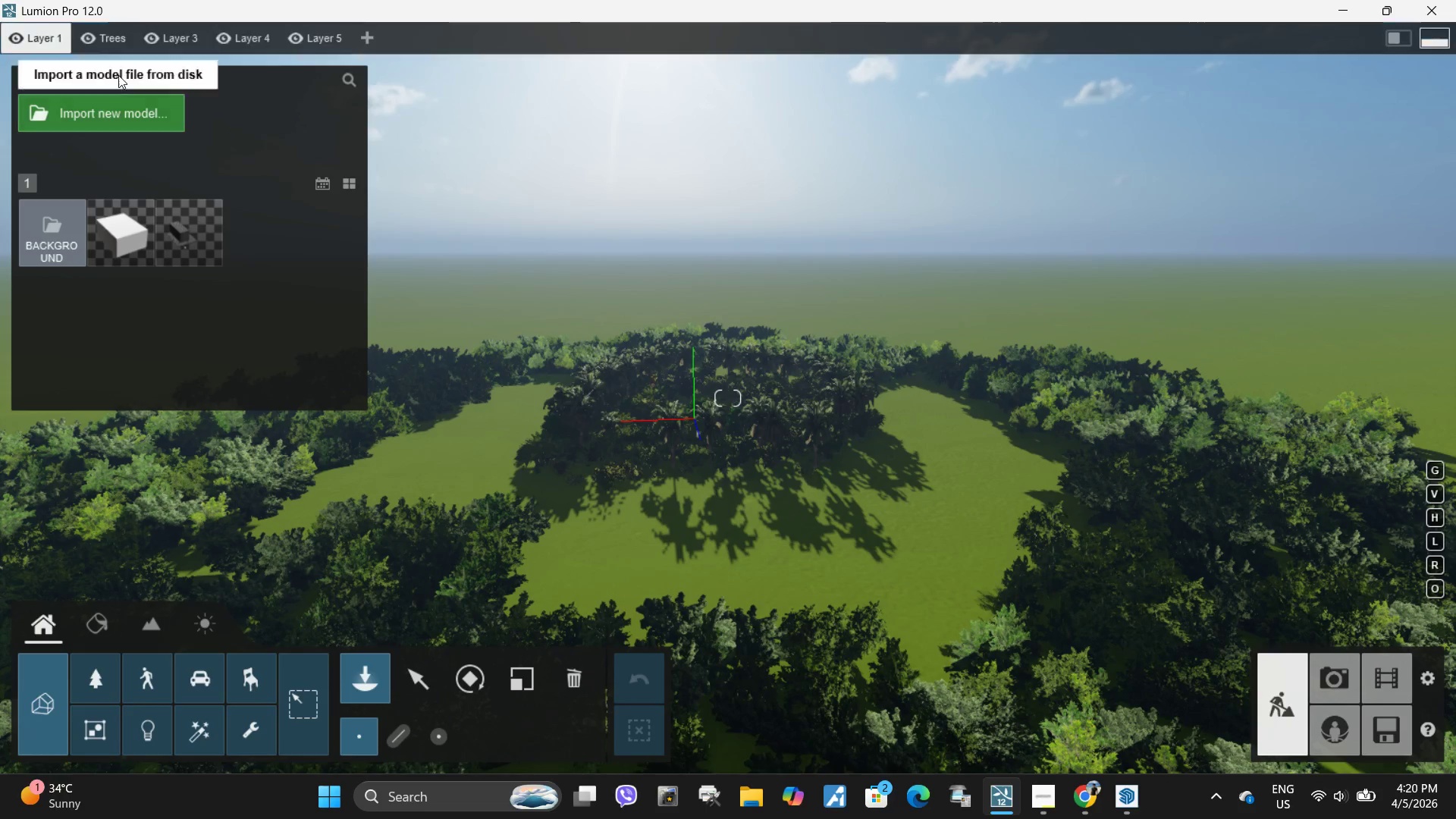 
left_click([128, 122])
 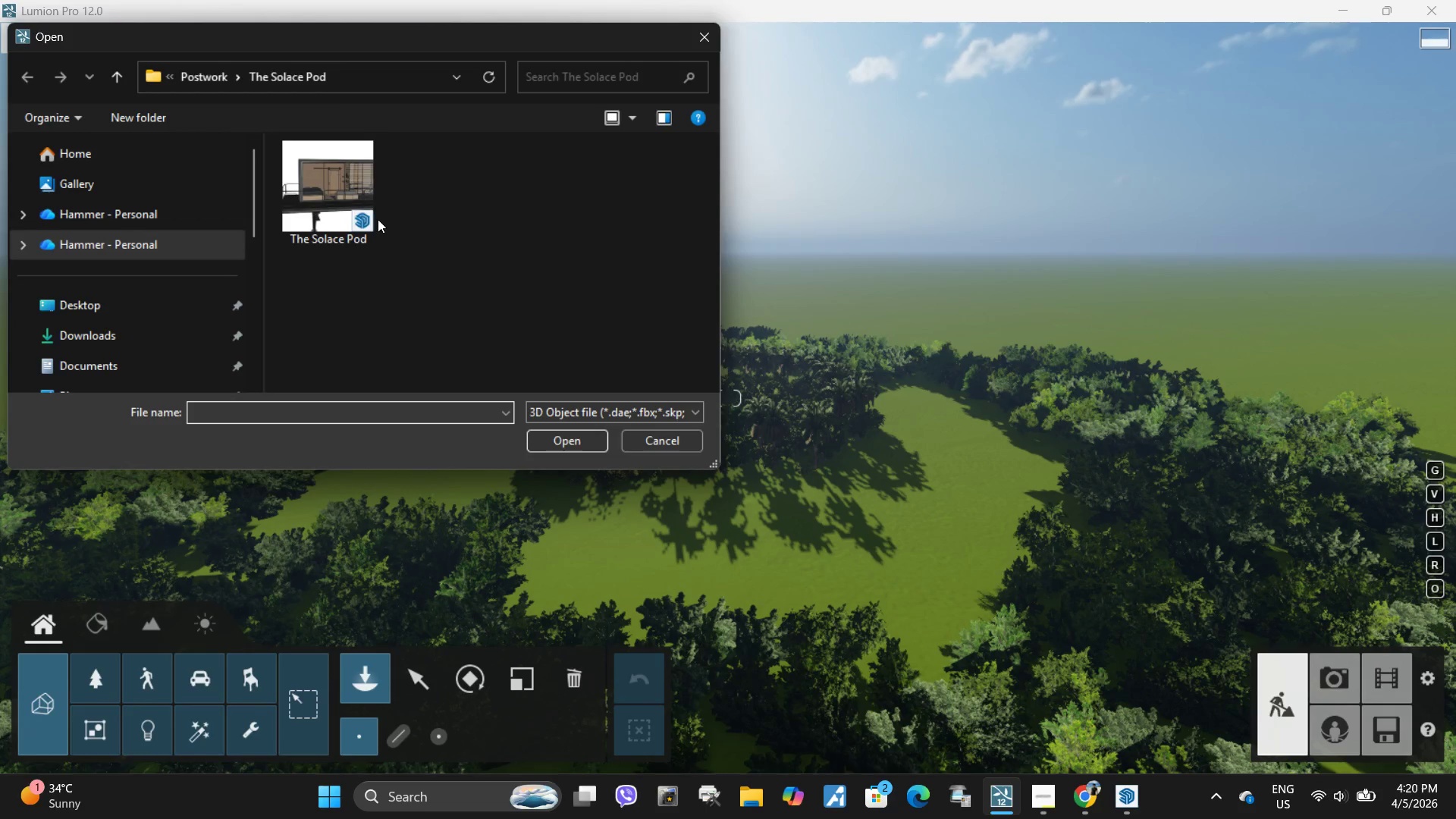 
scroll: coordinate [94, 304], scroll_direction: down, amount: 4.0
 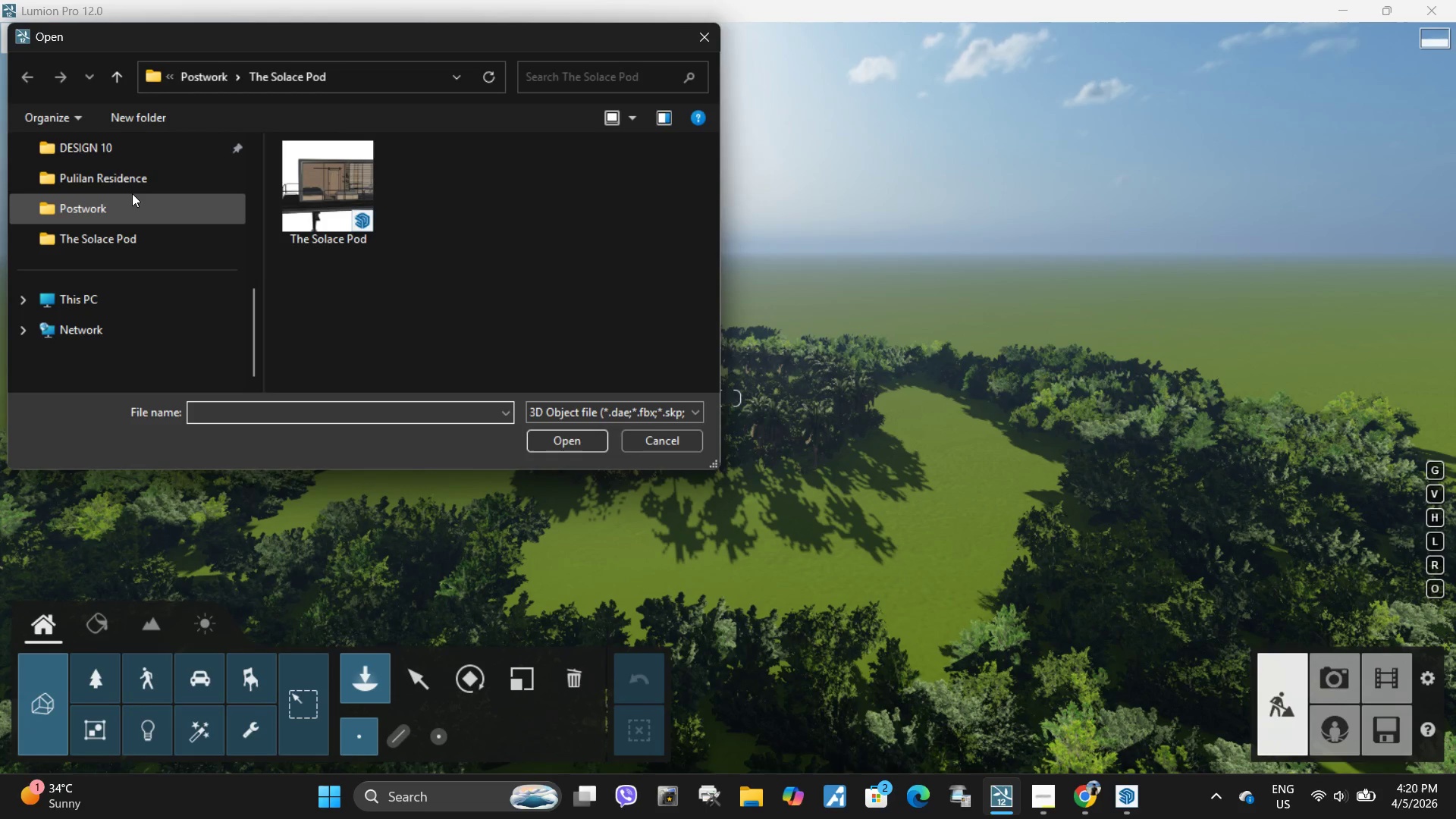 
left_click([132, 193])
 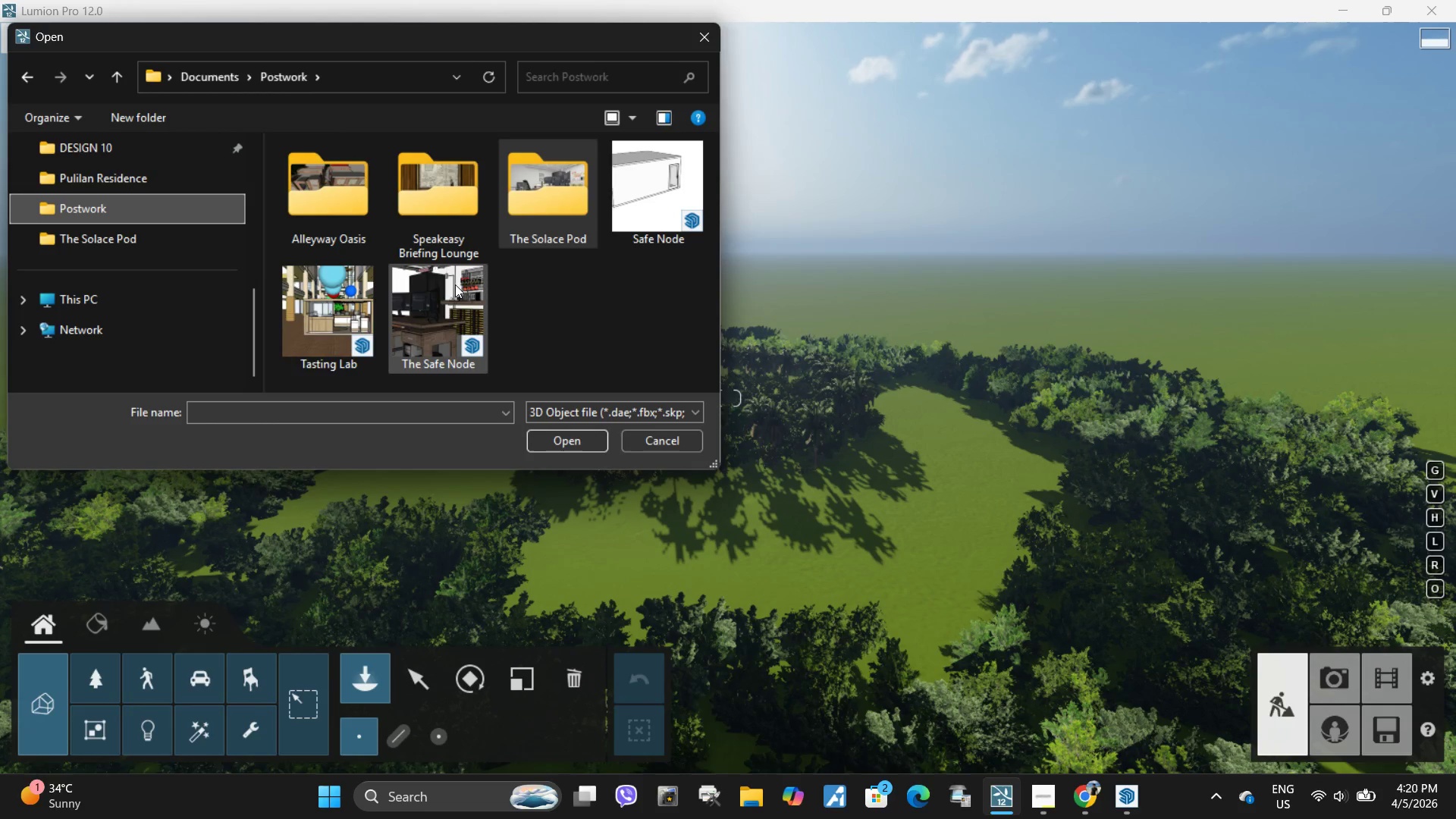 
left_click([347, 289])
 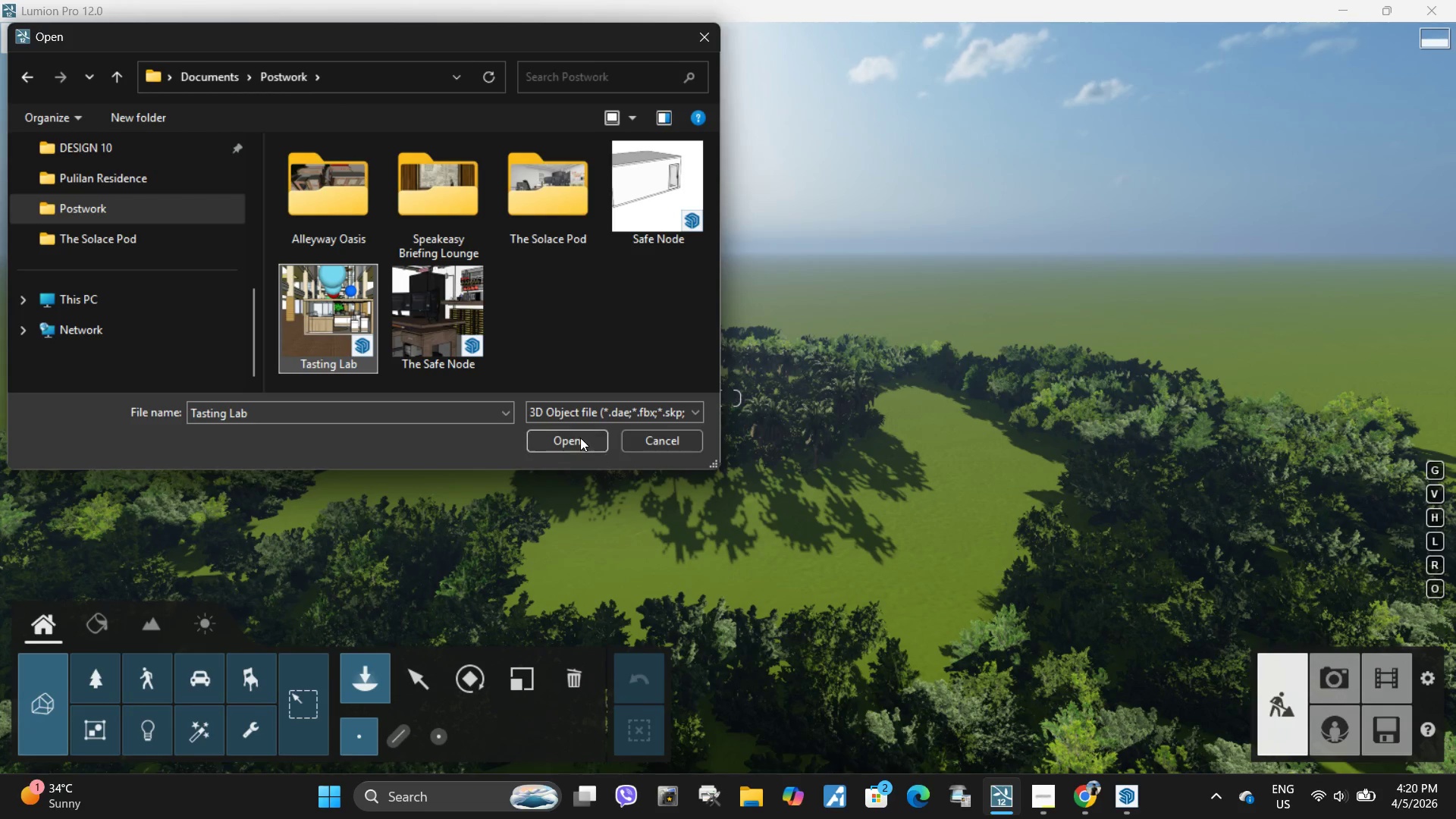 
left_click([578, 436])
 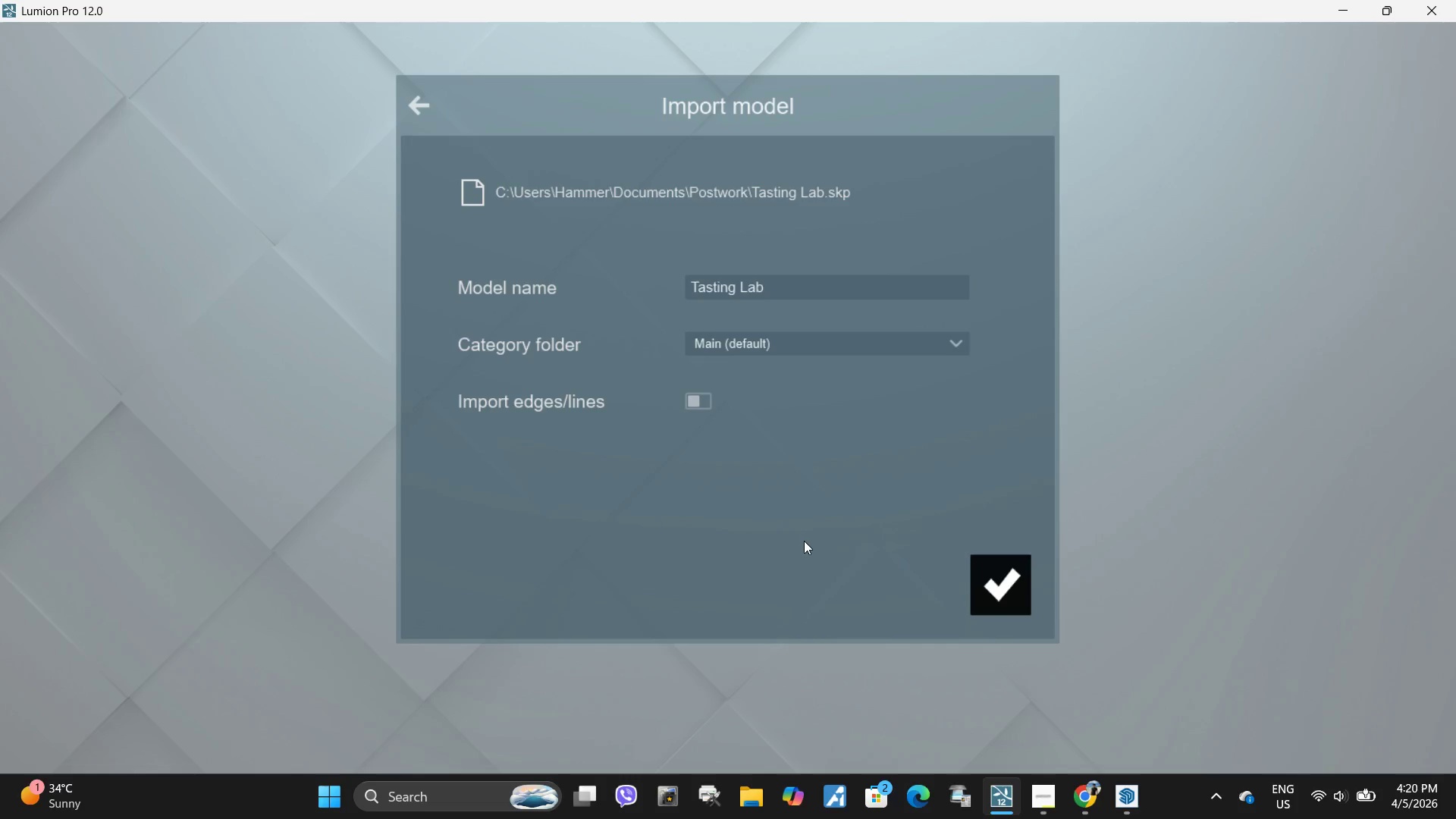 
left_click([993, 589])
 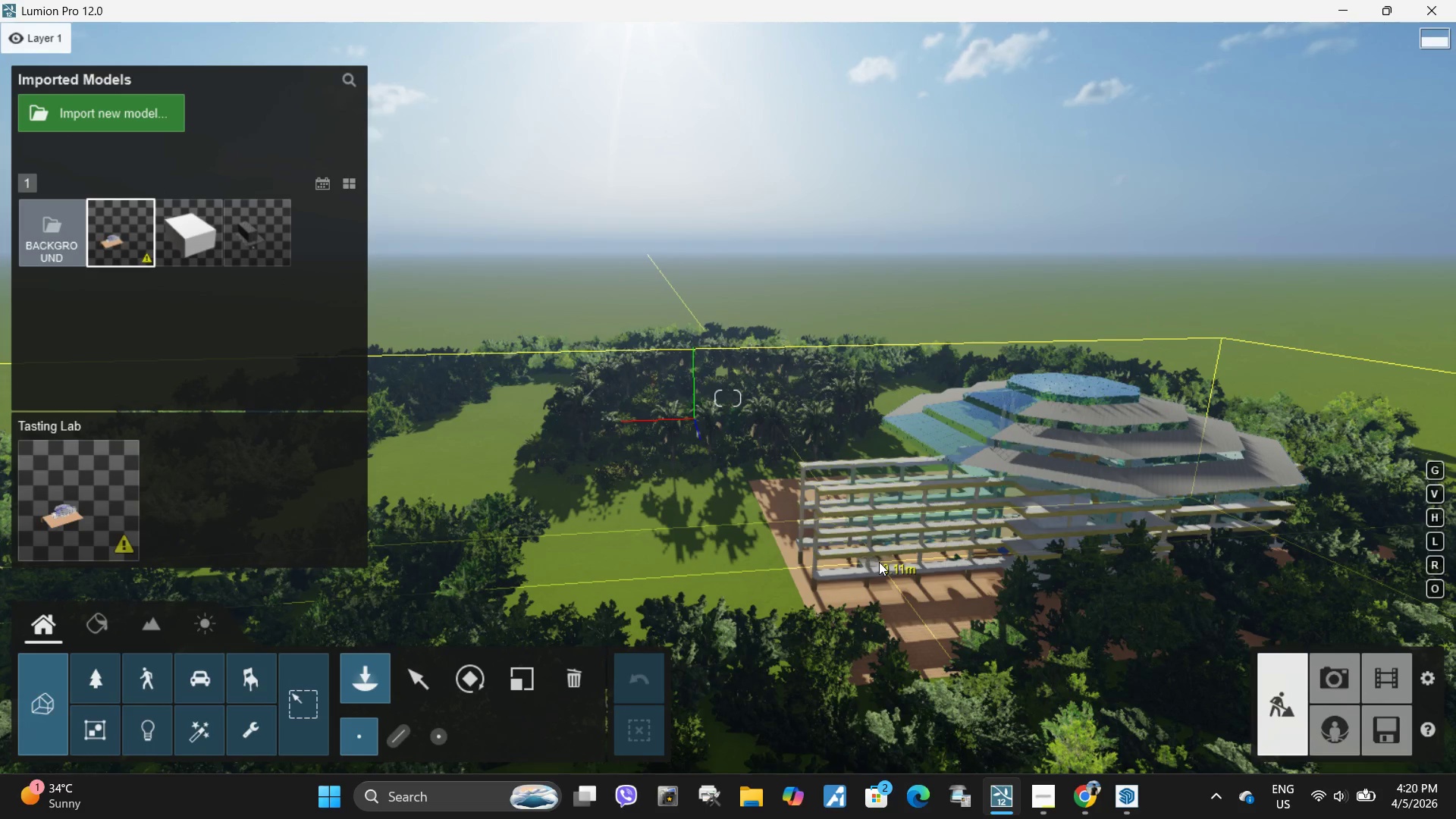 
wait(27.92)
 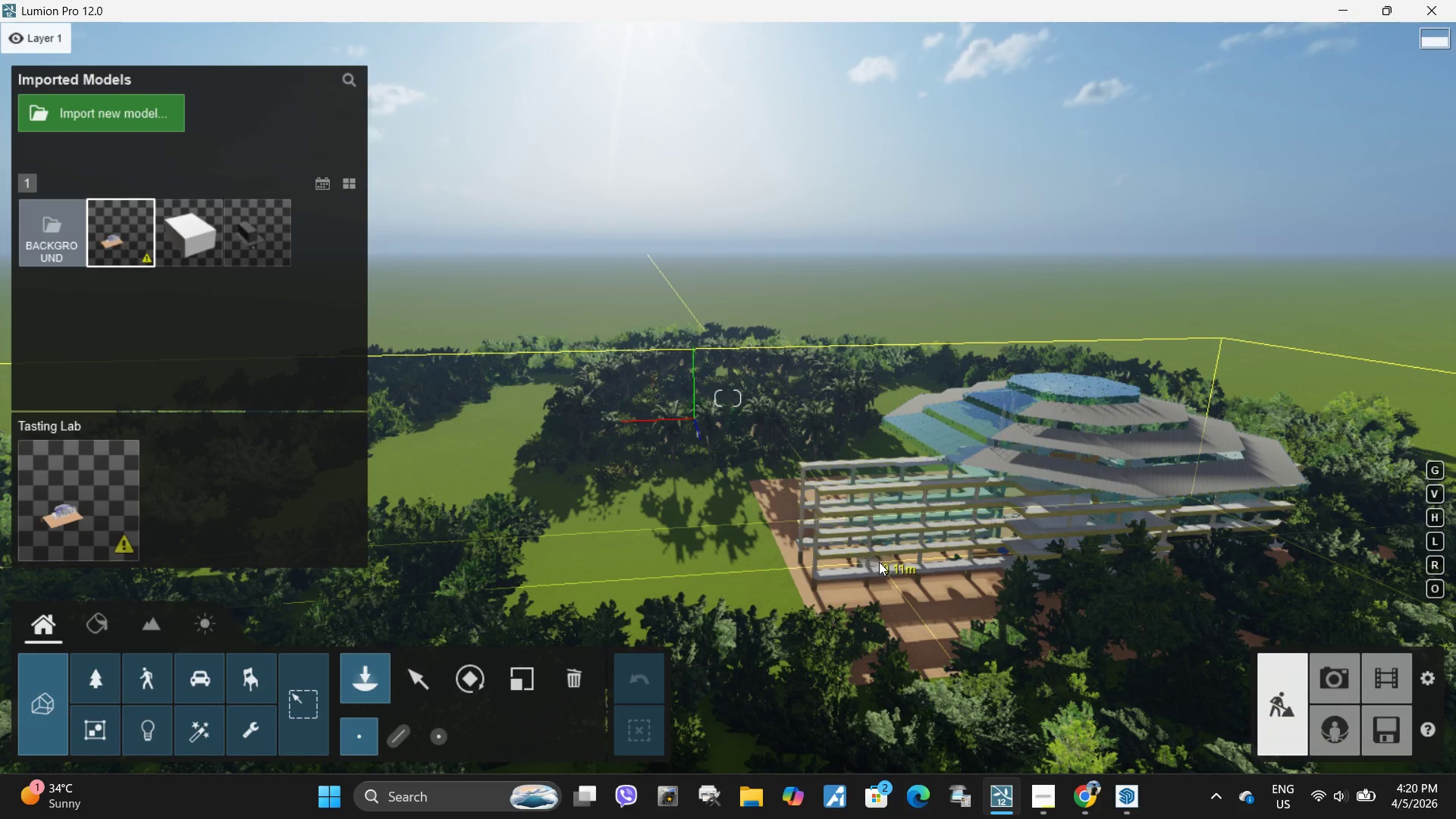 
left_click([592, 555])
 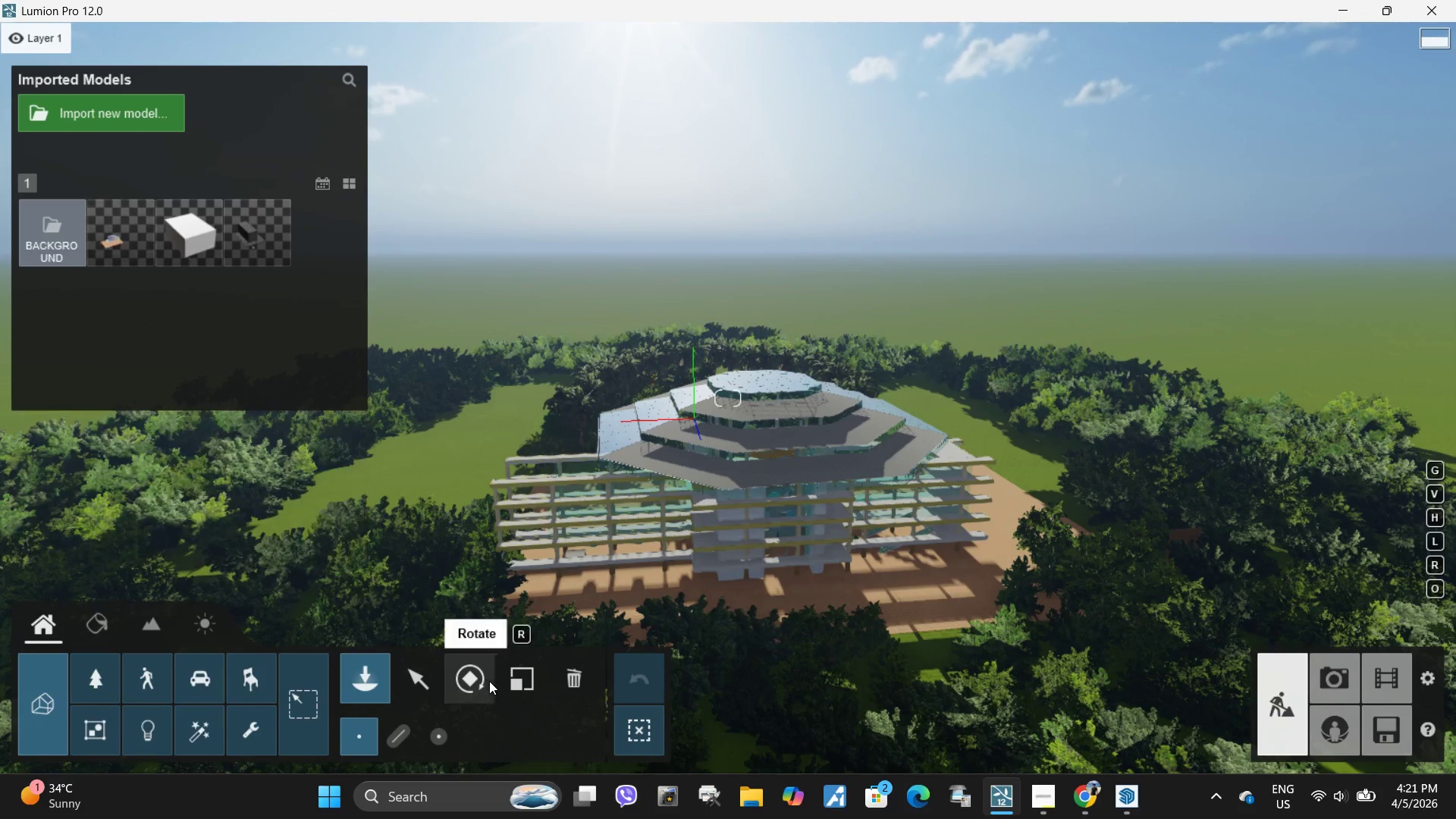 
left_click([479, 681])
 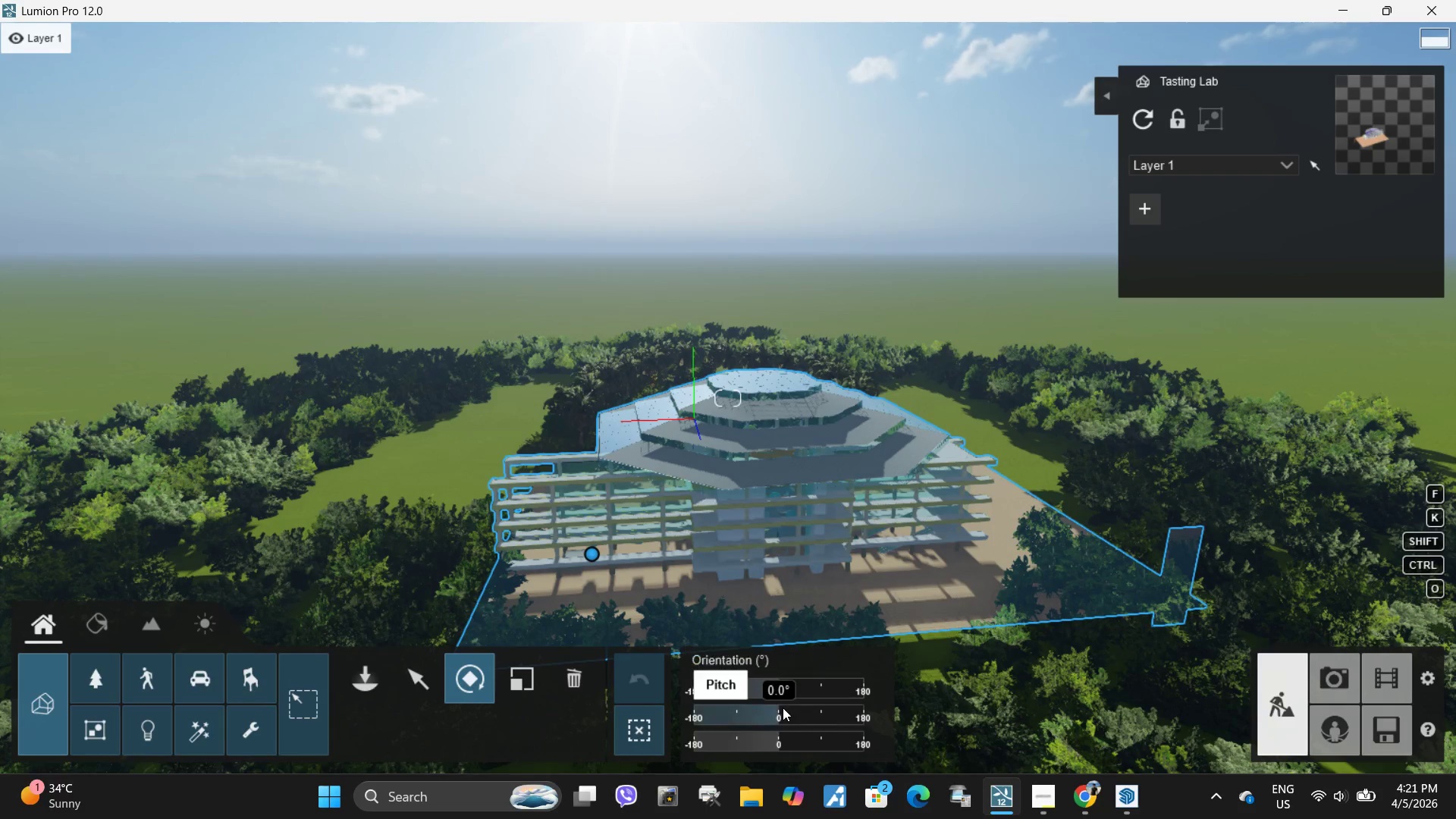 
left_click_drag(start_coordinate=[783, 714], to_coordinate=[796, 714])
 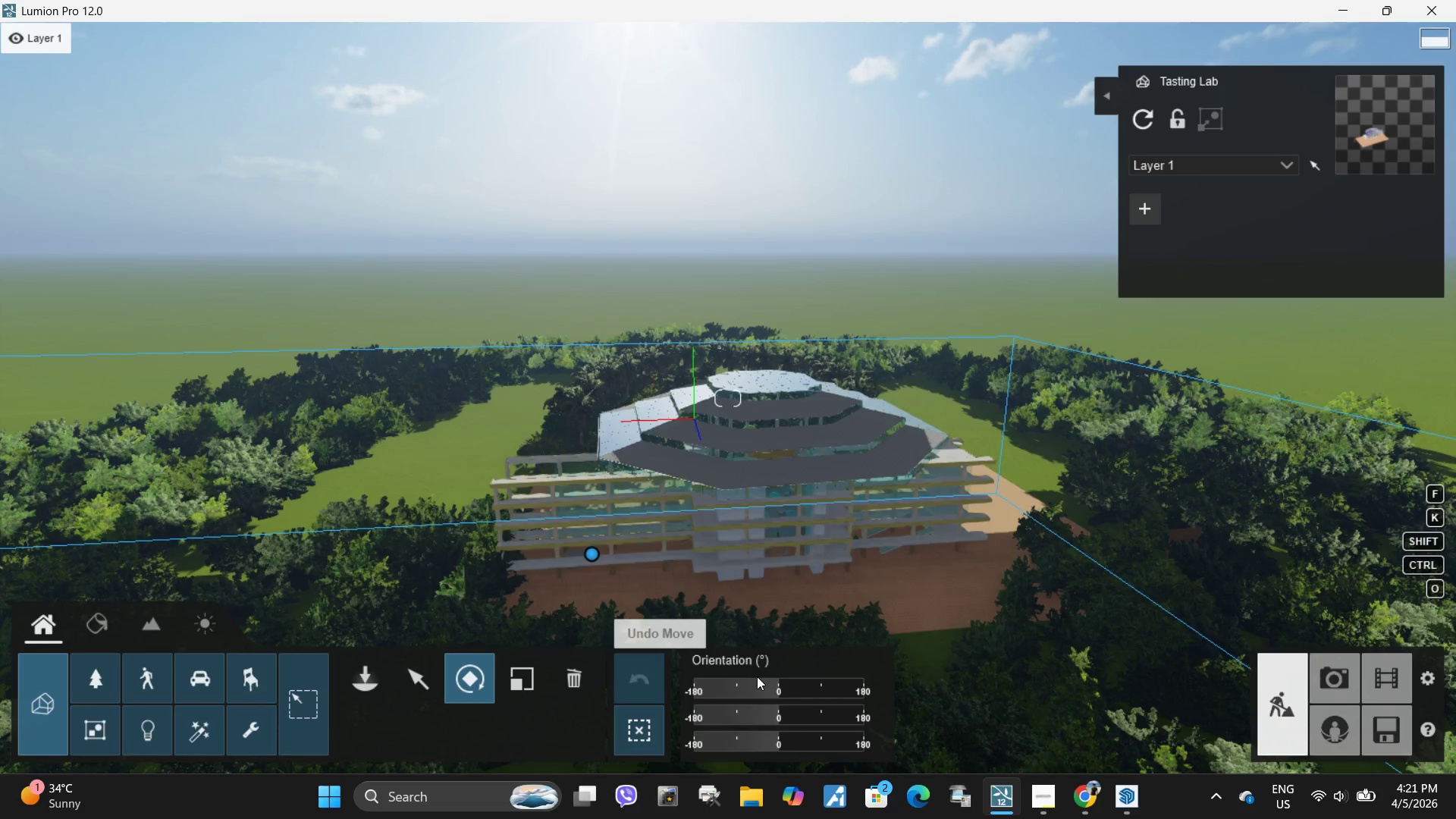 
left_click_drag(start_coordinate=[776, 685], to_coordinate=[820, 685])
 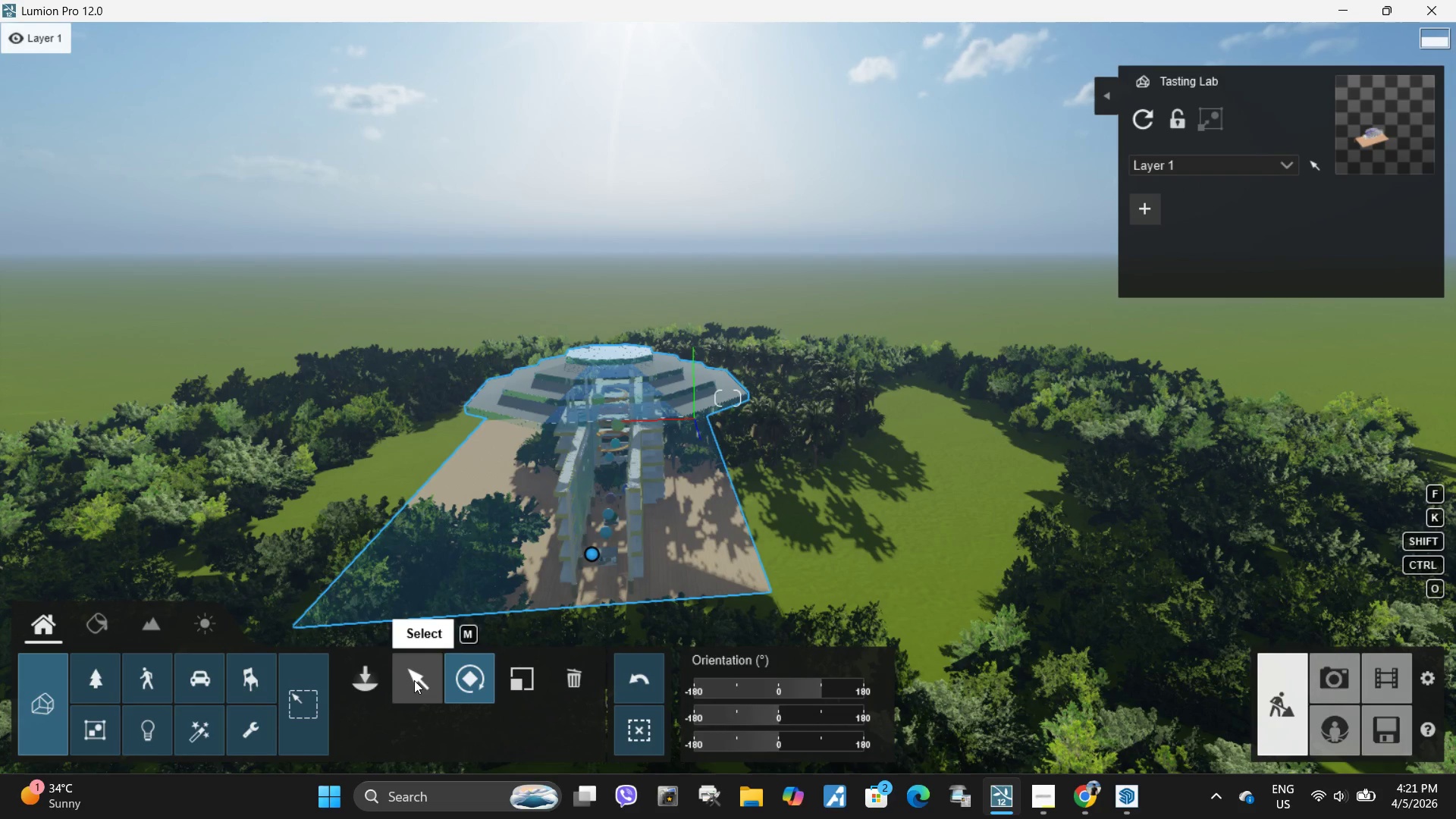 
left_click([415, 680])
 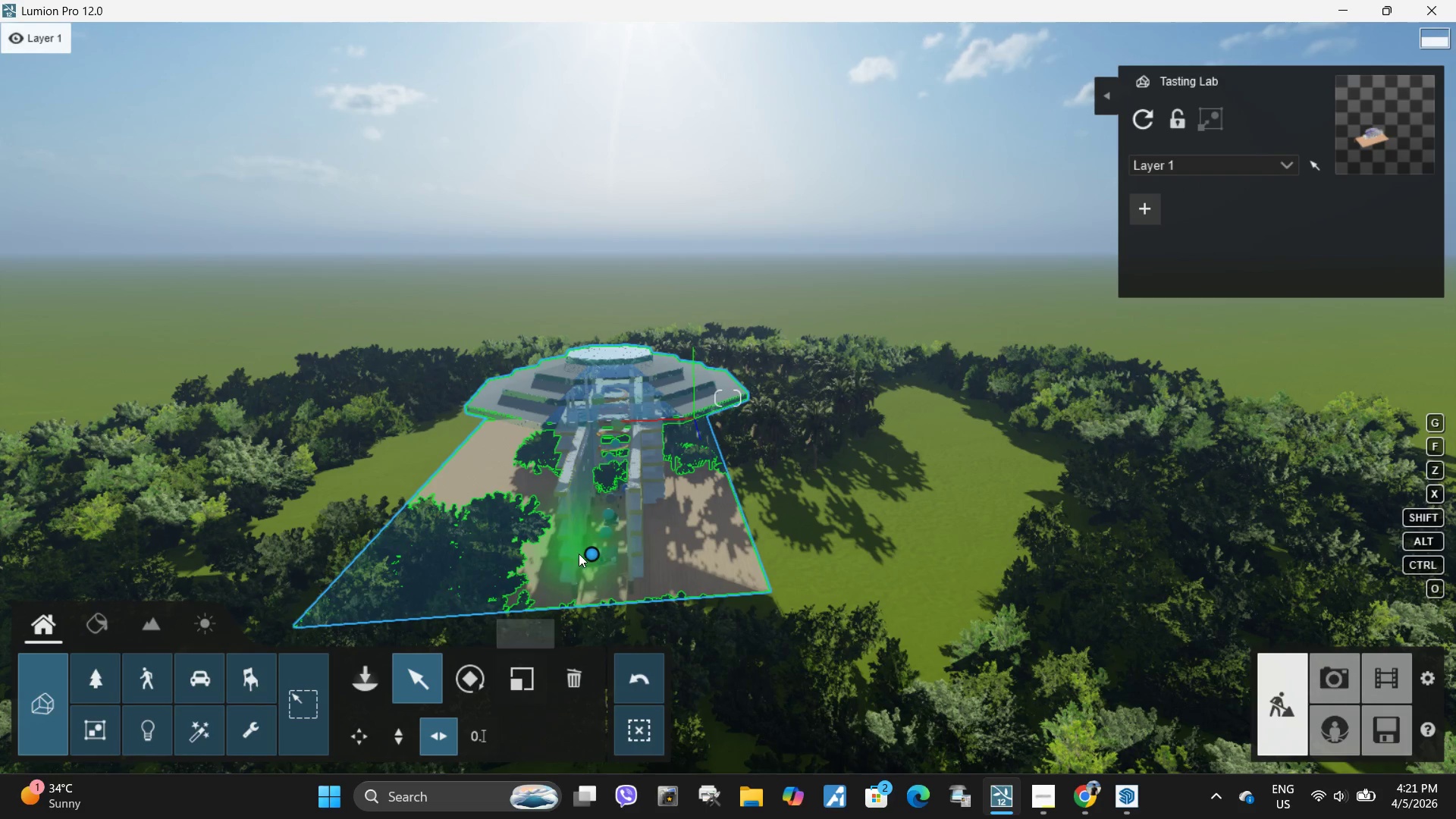 
left_click_drag(start_coordinate=[597, 557], to_coordinate=[872, 564])
 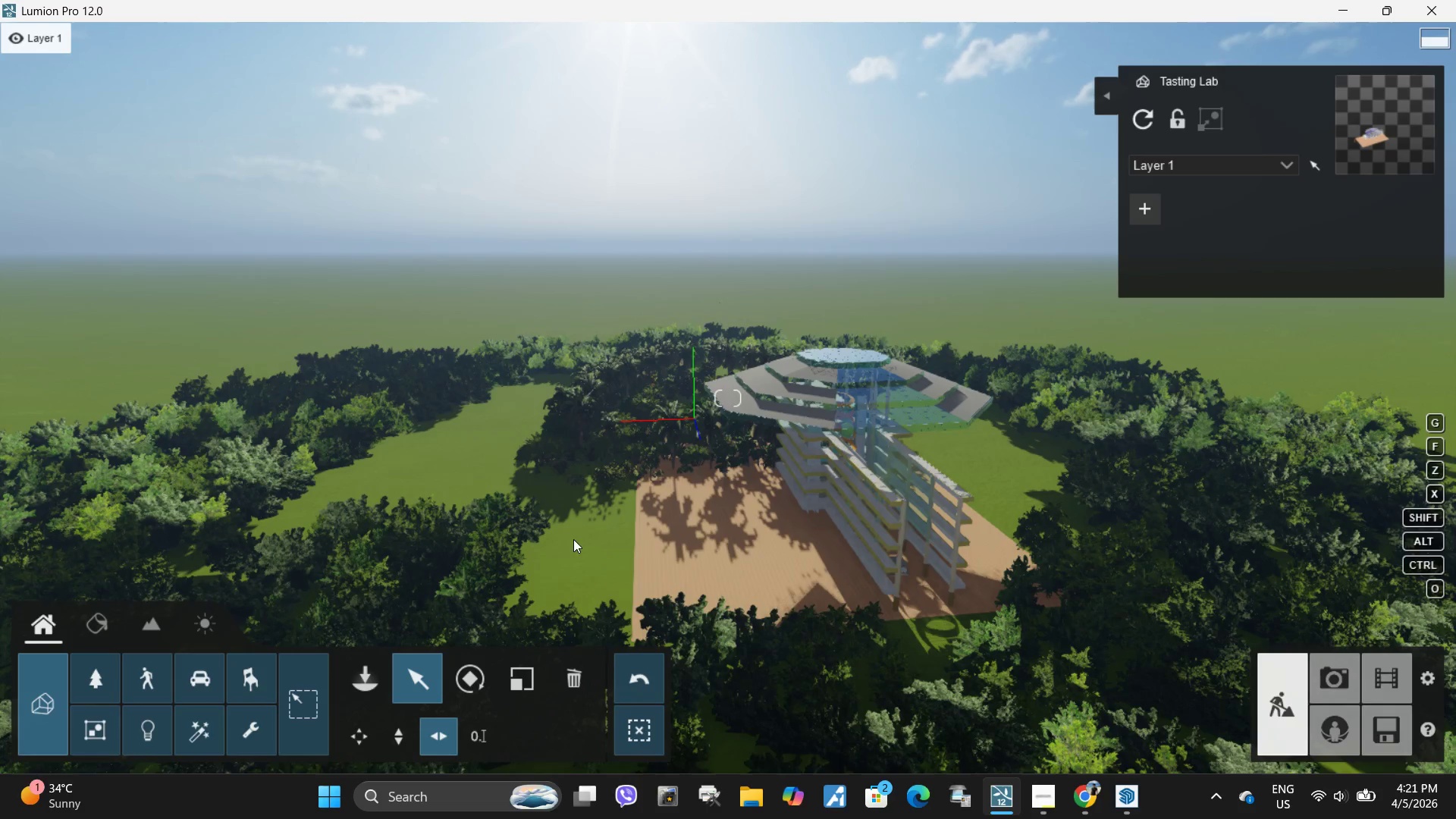 
hold_key(key=D, duration=1.11)
 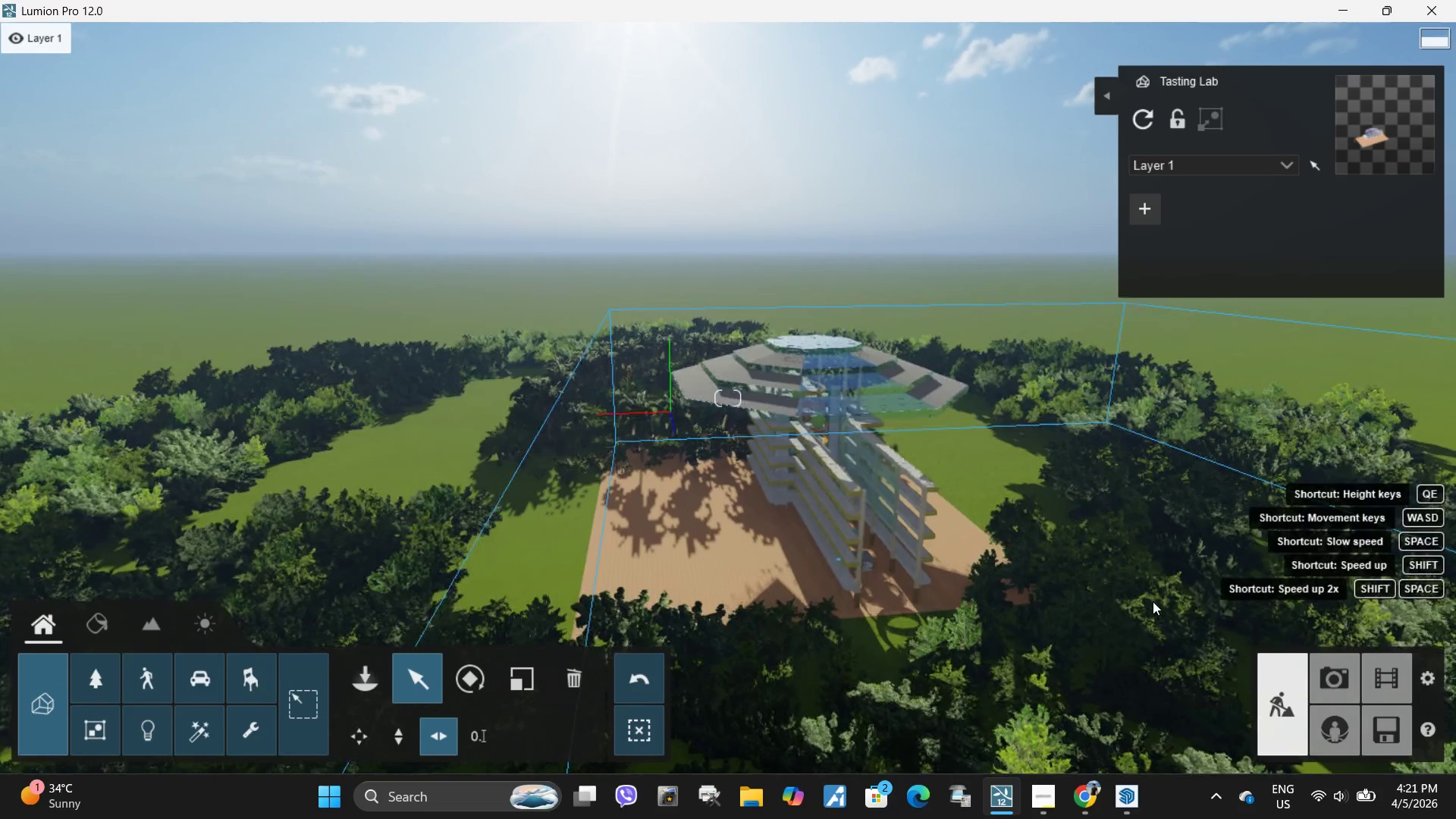 
hold_key(key=W, duration=6.02)
 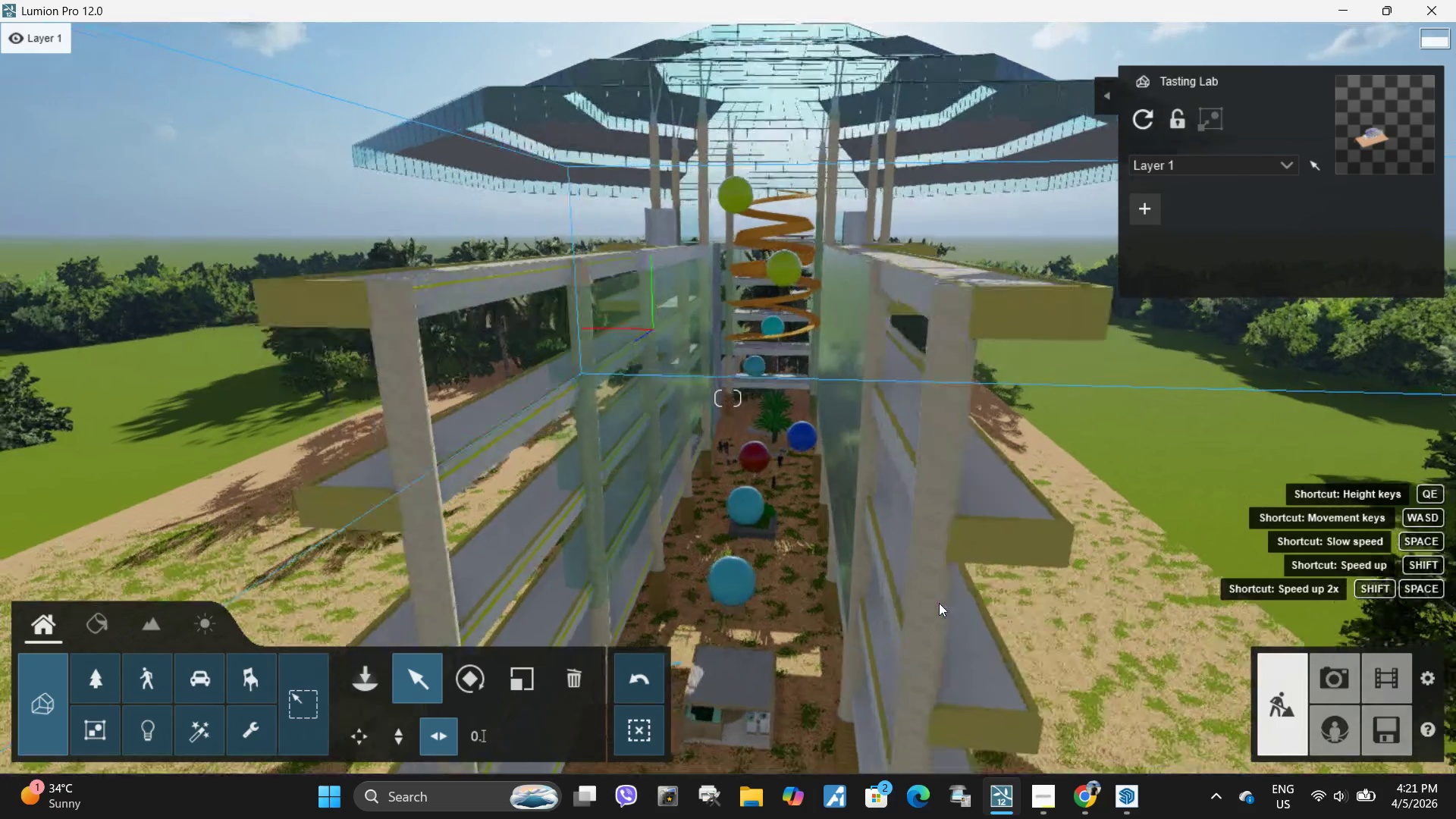 
scroll: coordinate [573, 538], scroll_direction: down, amount: 2.0
 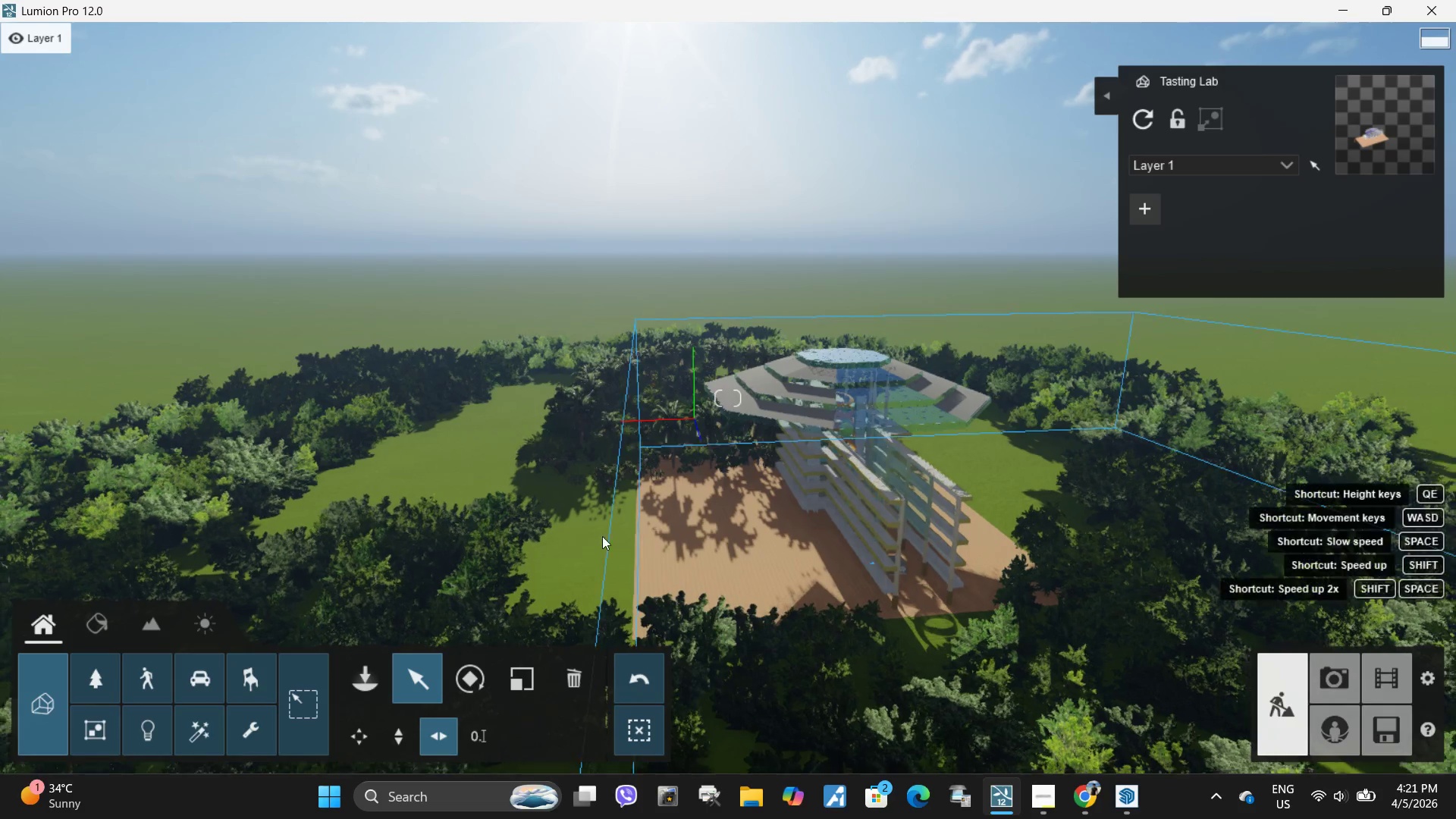 
hold_key(key=E, duration=0.45)
 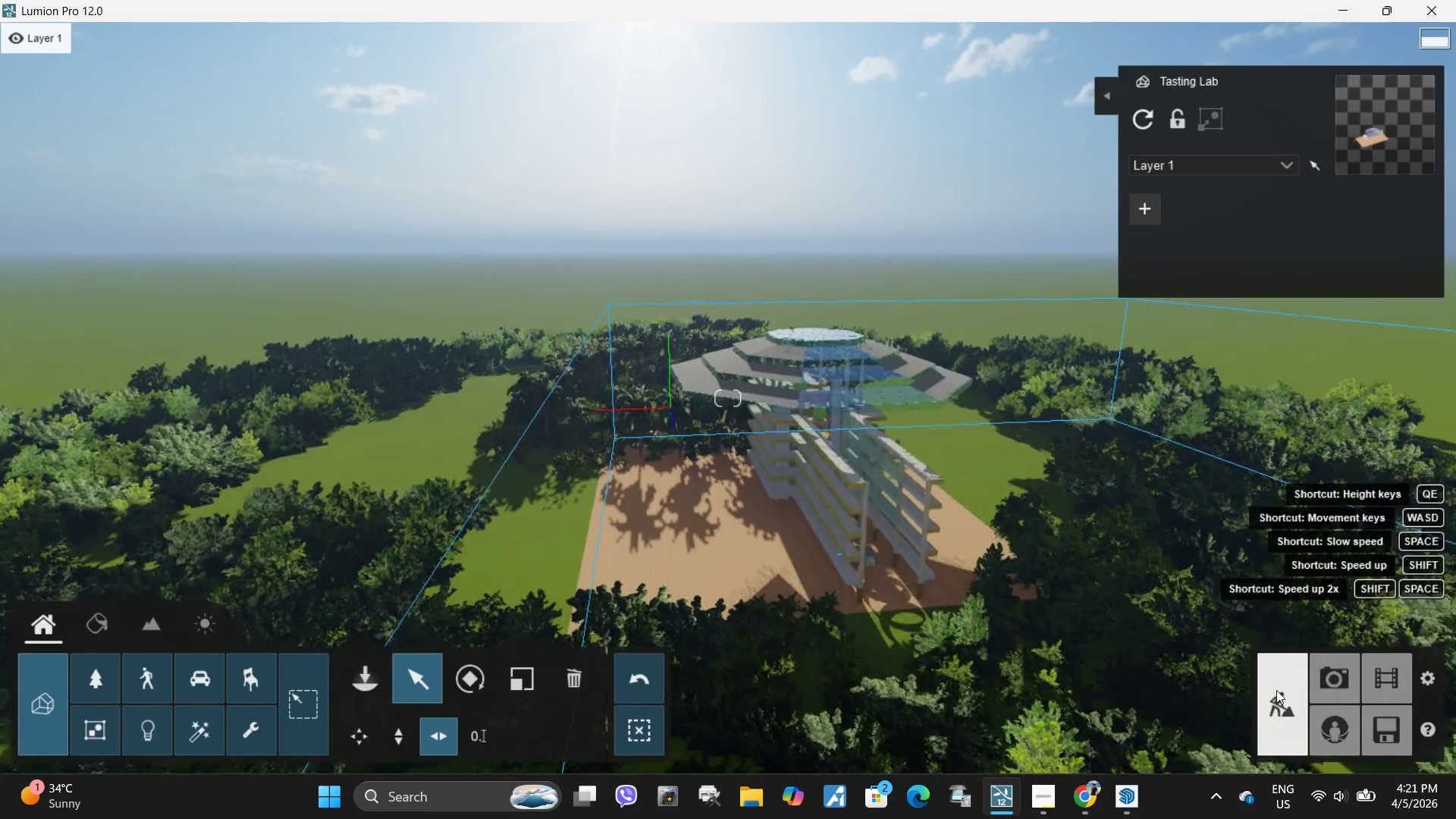 
hold_key(key=D, duration=1.26)
 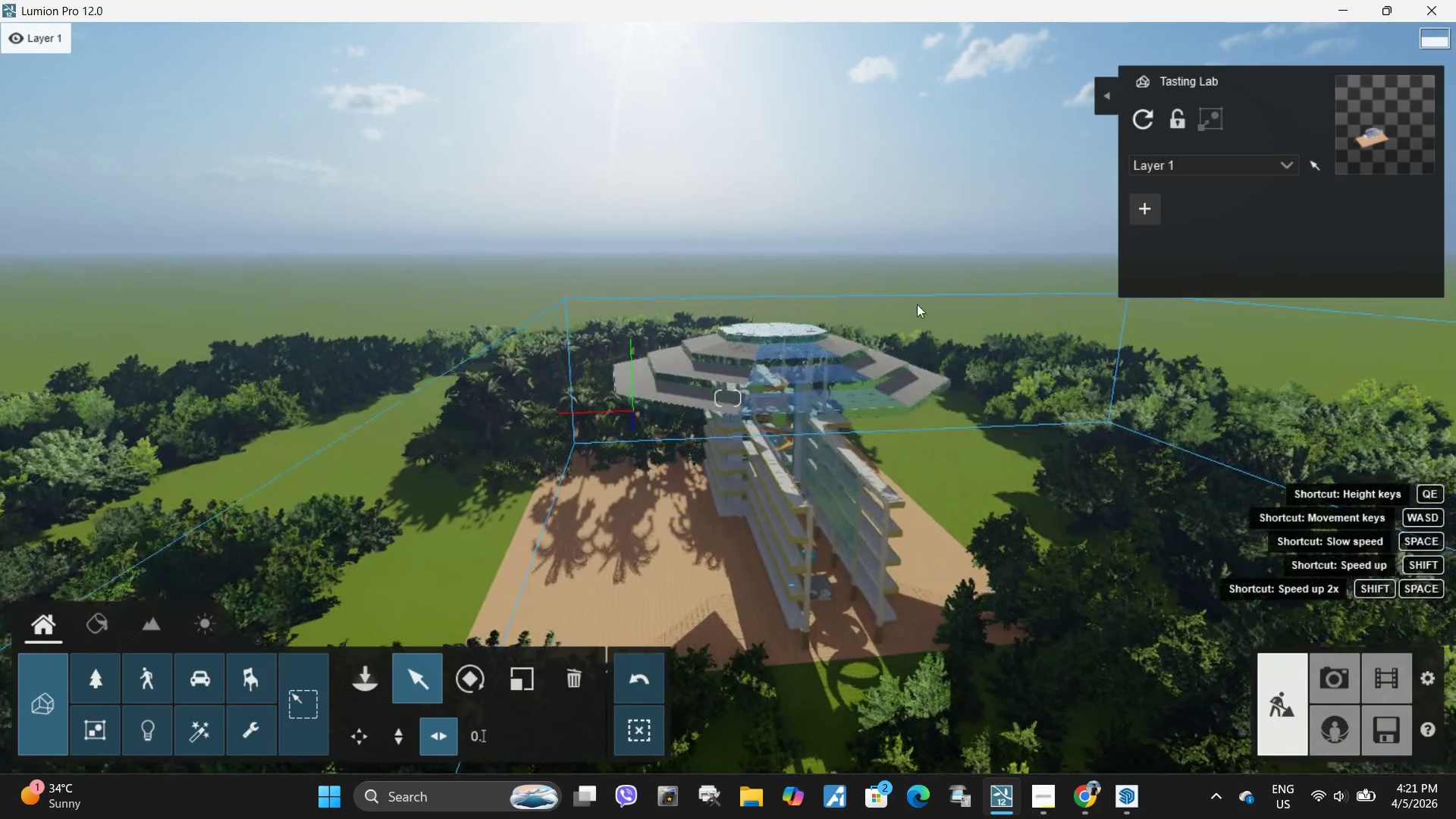 
hold_key(key=Q, duration=0.53)
 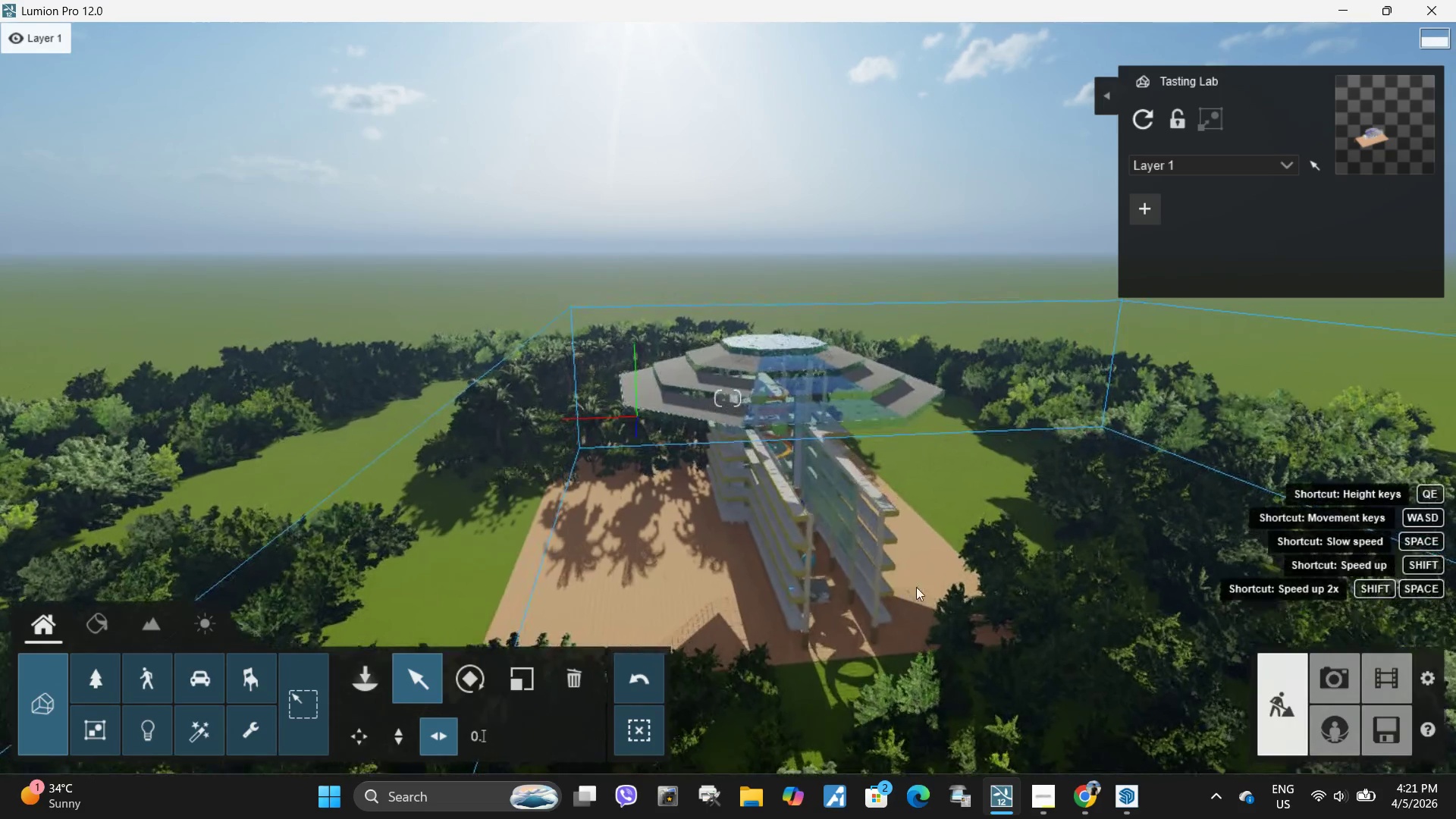 
hold_key(key=E, duration=1.3)
 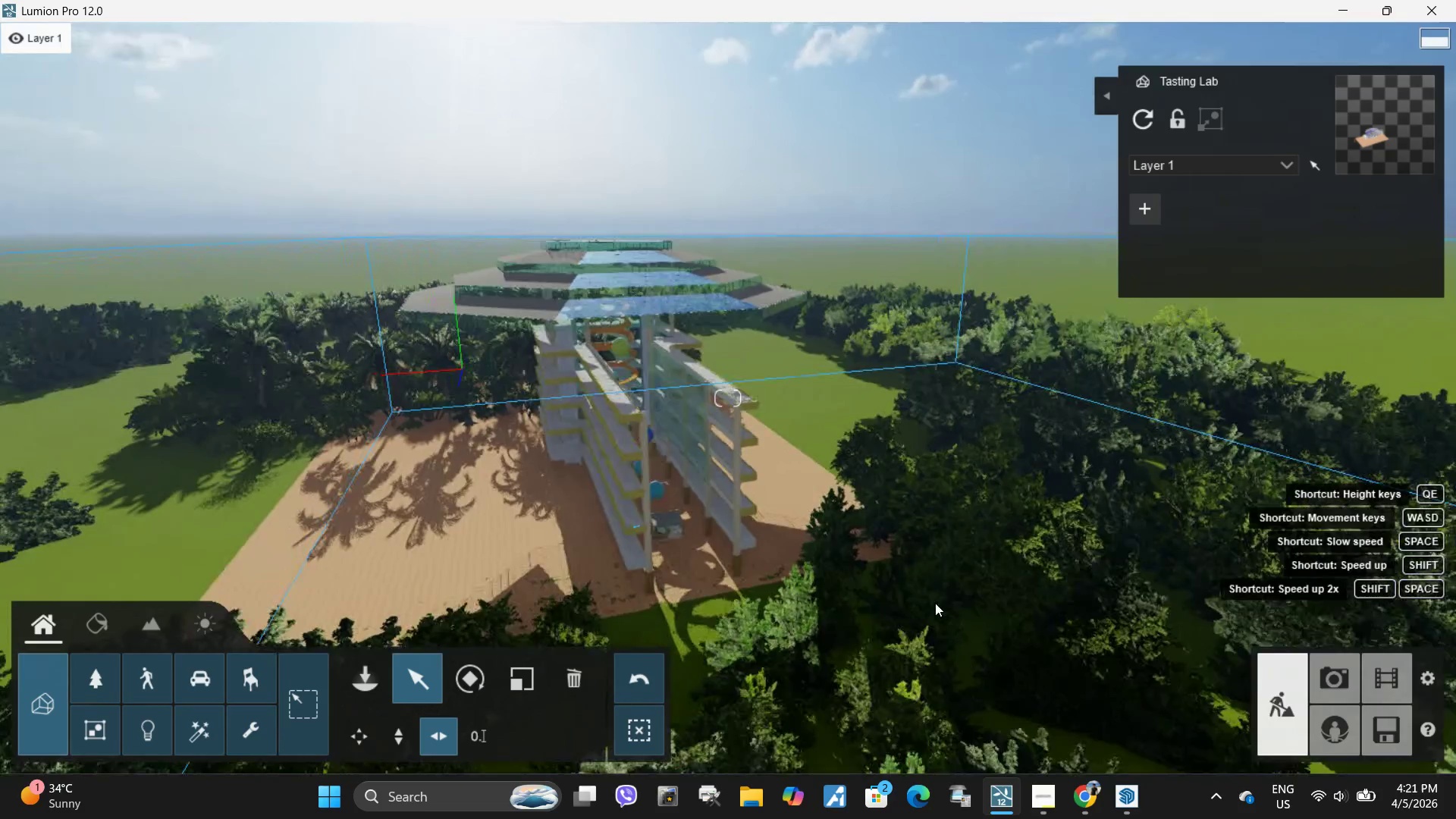 
left_click_drag(start_coordinate=[902, 246], to_coordinate=[902, 242])
 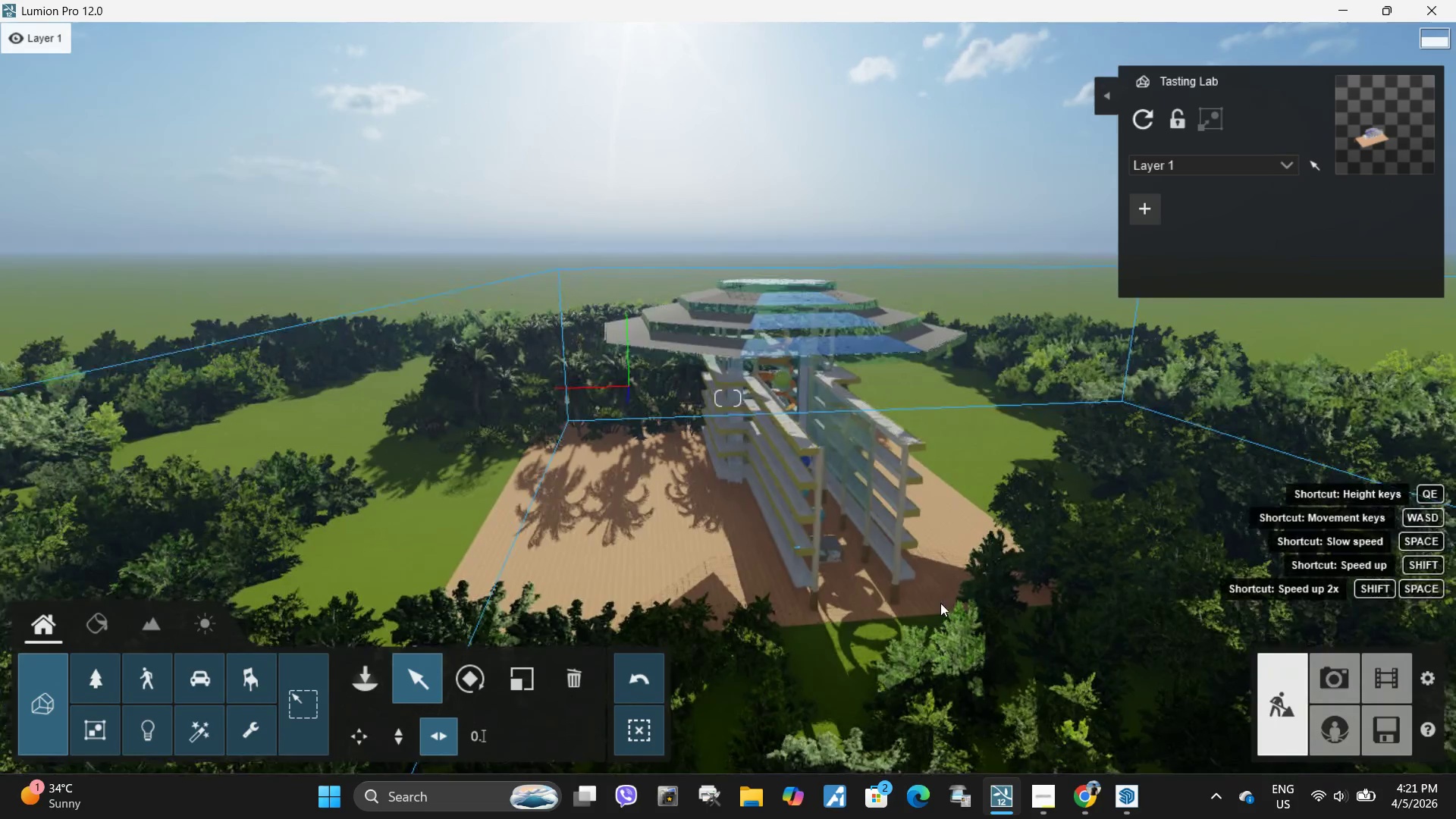 
hold_key(key=D, duration=0.58)
 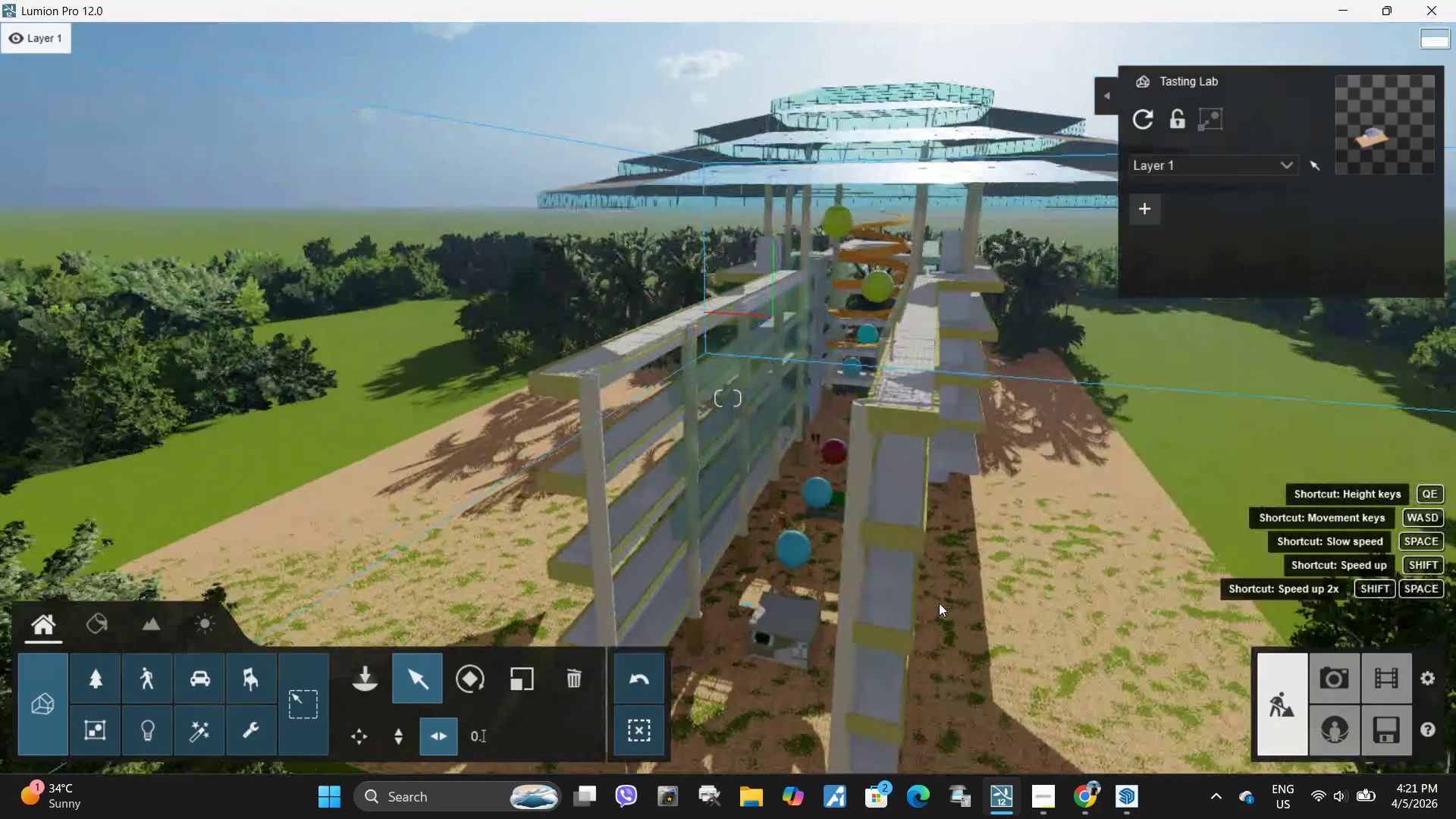 
hold_key(key=Space, duration=0.5)
 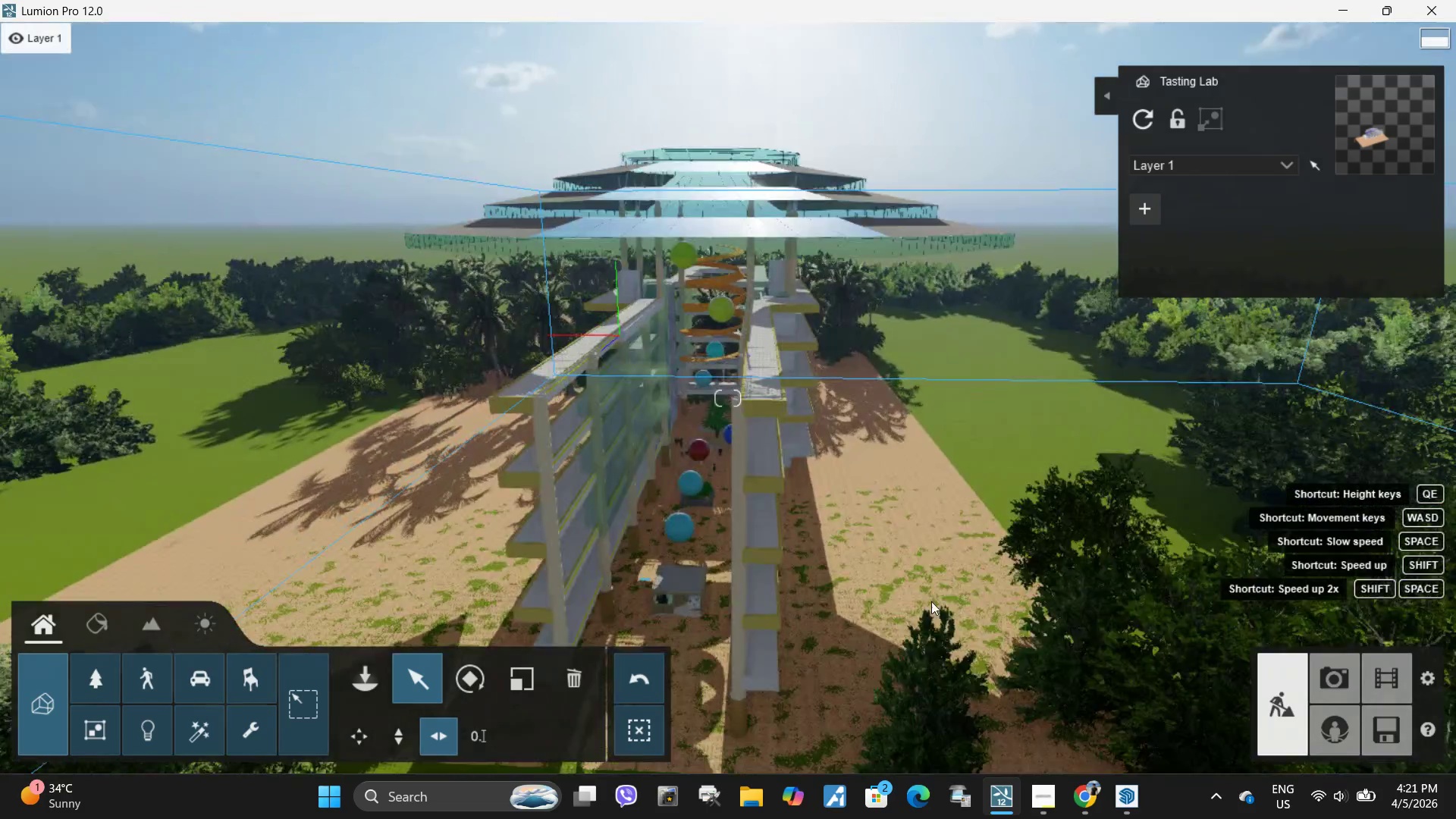 
type(QEAE)
 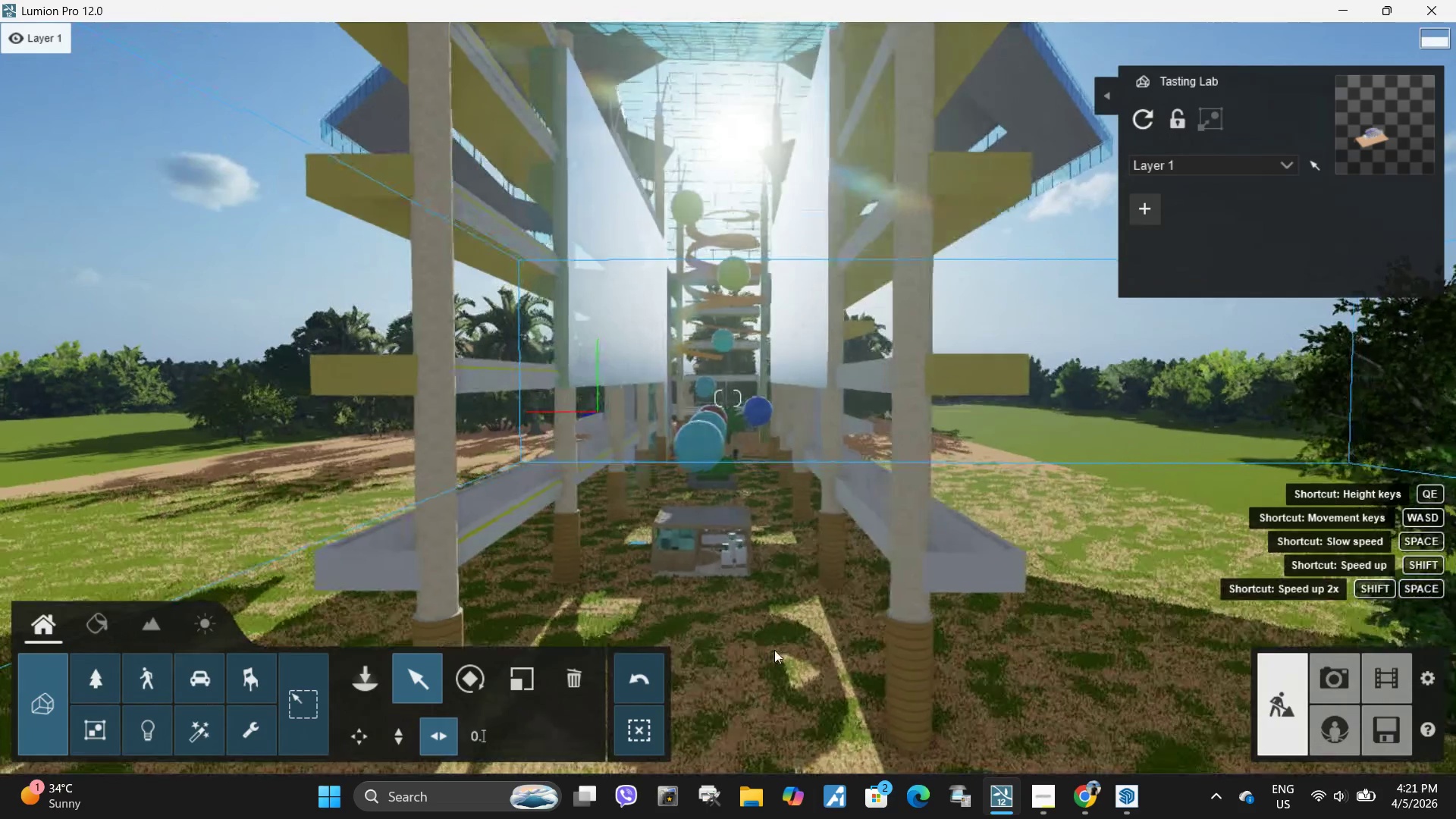 
key(Shift+A)
 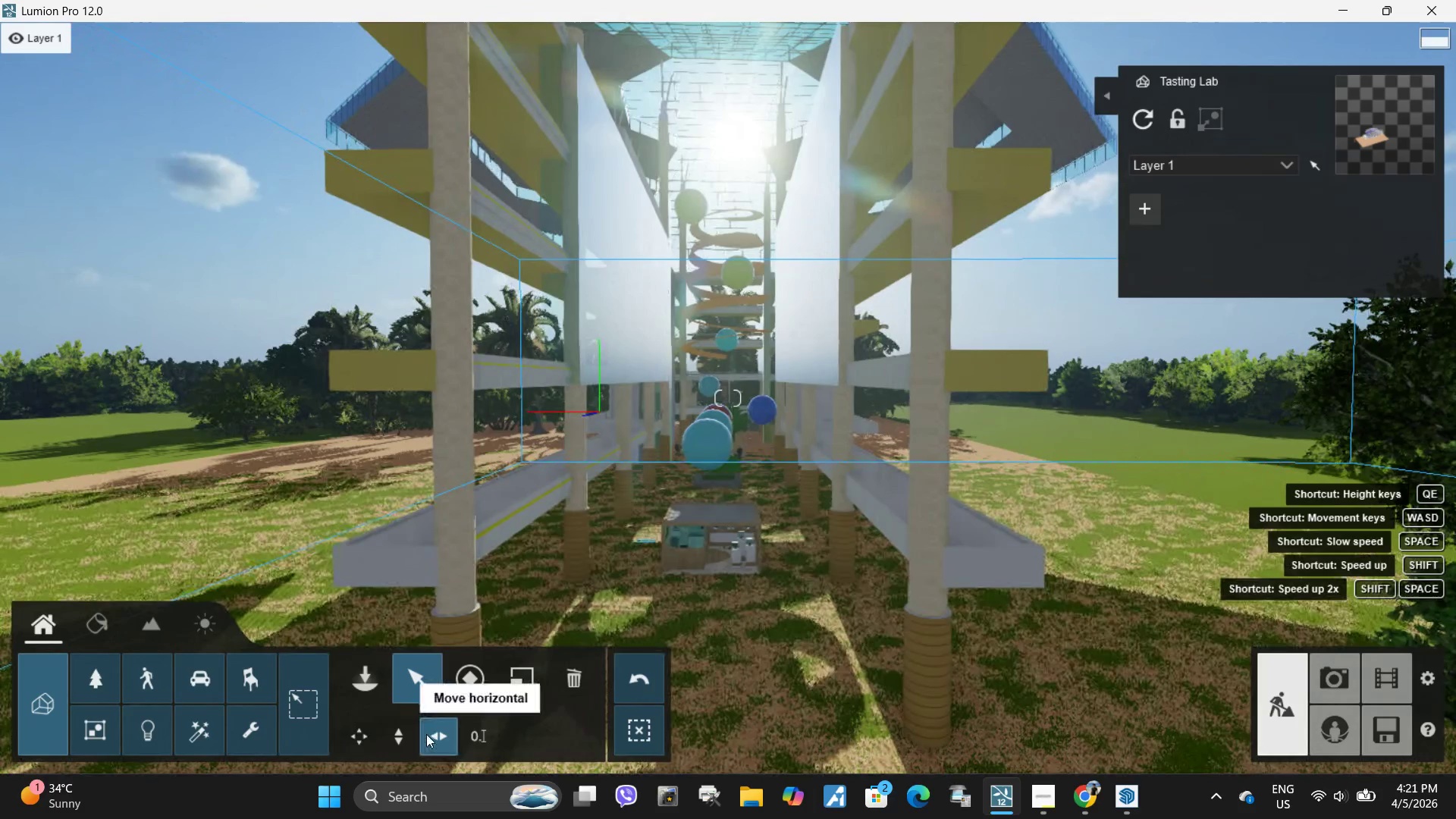 
left_click([381, 736])
 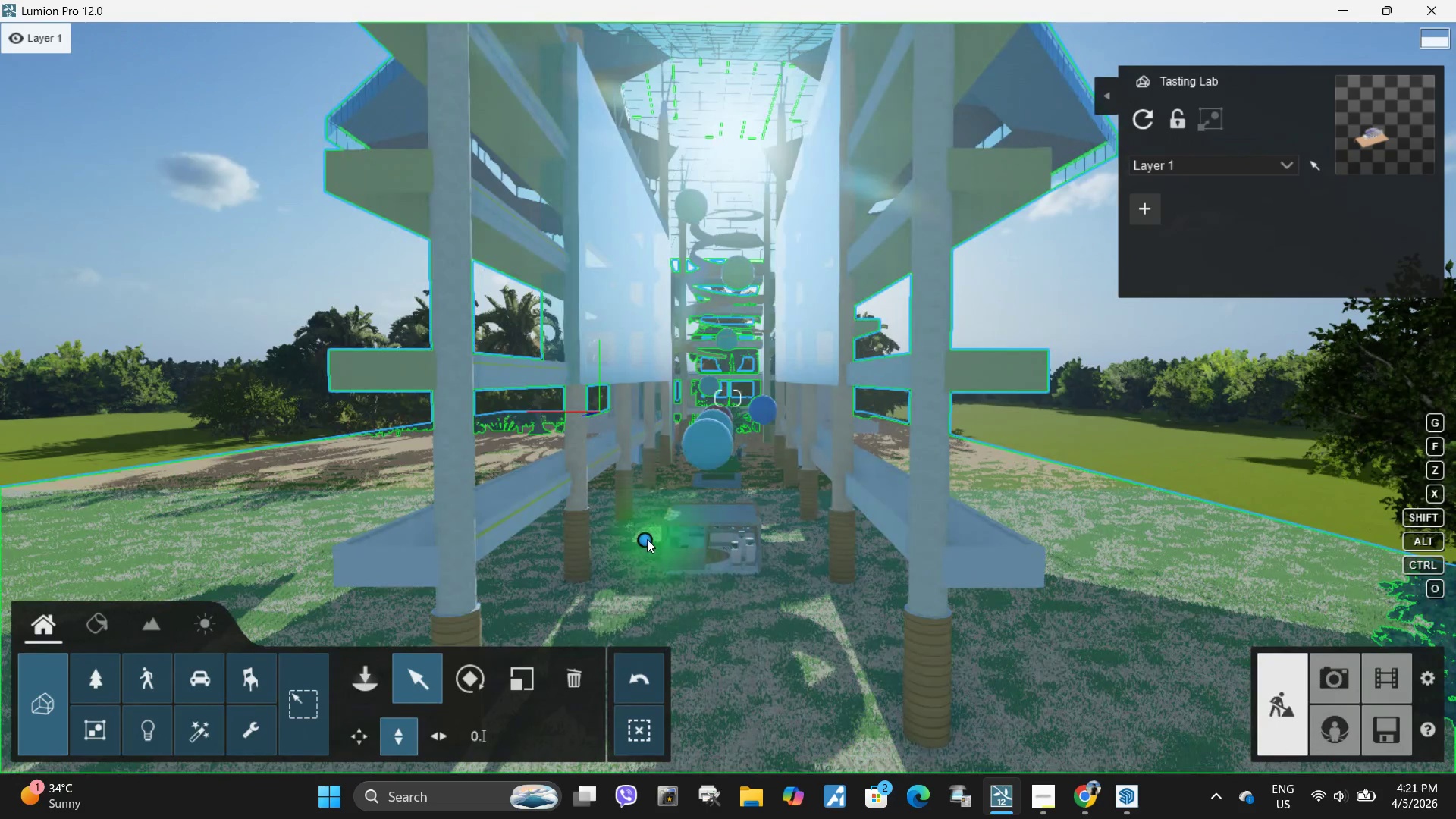 
left_click_drag(start_coordinate=[645, 537], to_coordinate=[645, 506])
 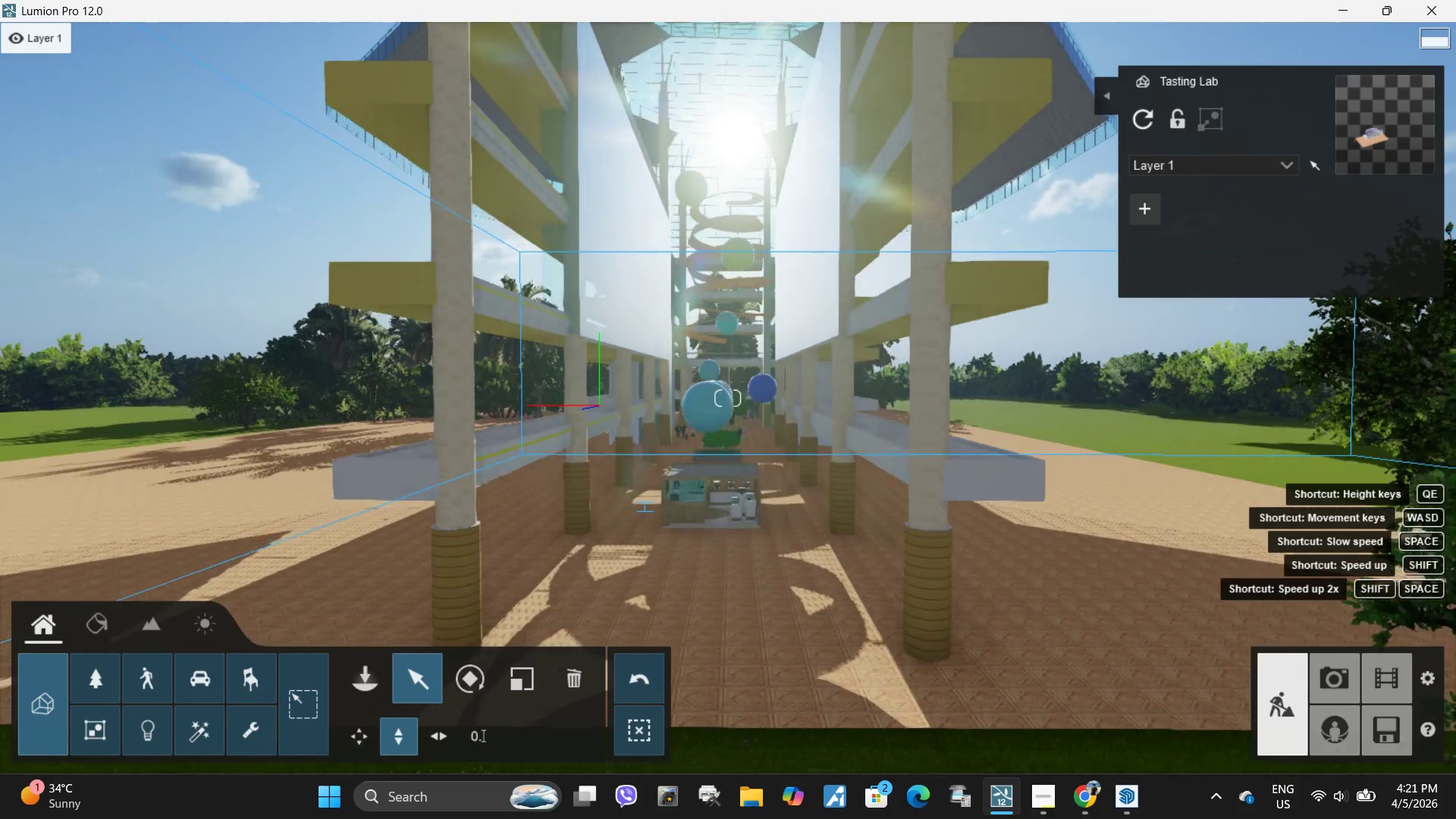 
key(Shift+E)
 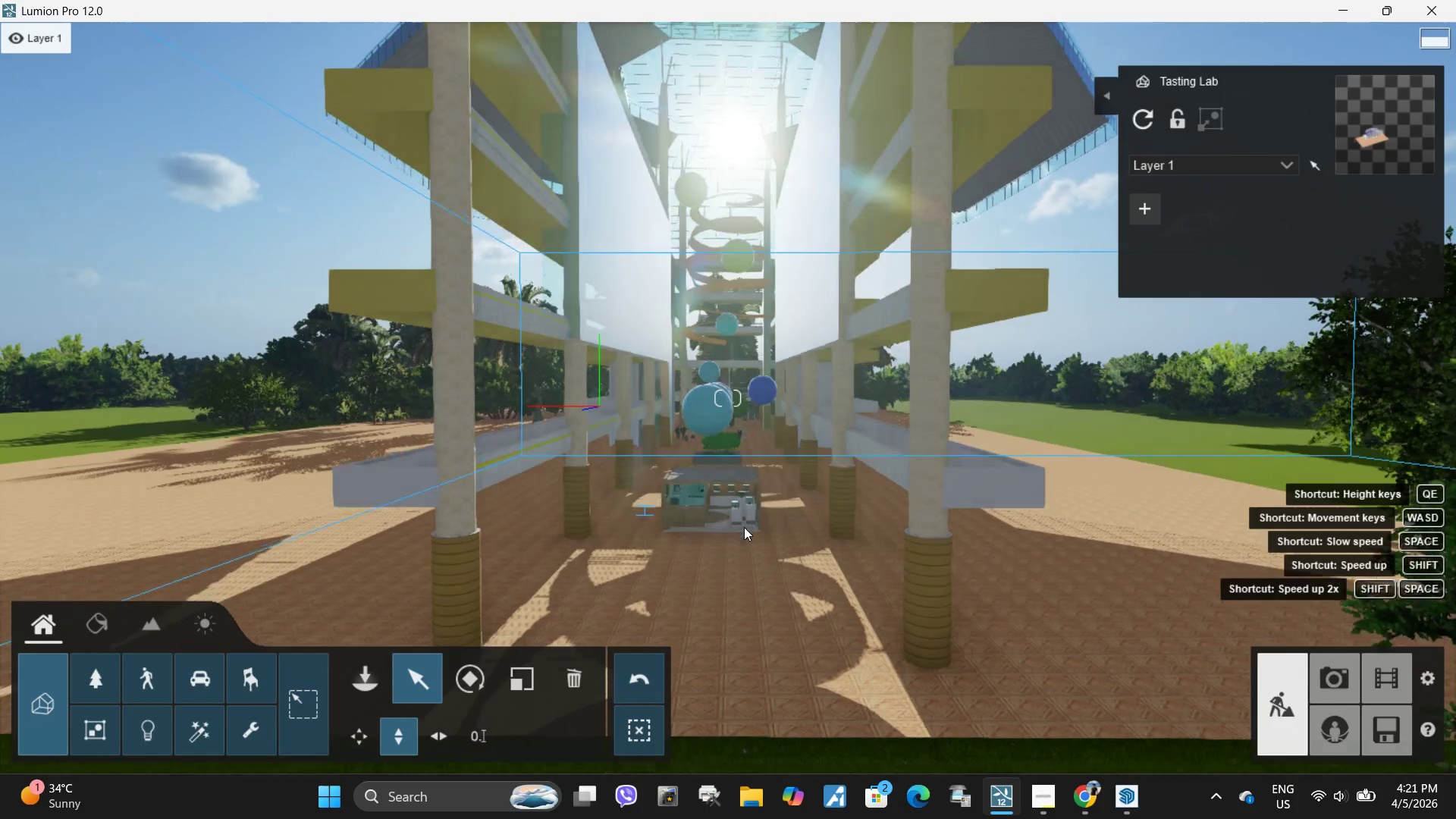 
hold_key(key=W, duration=0.7)
 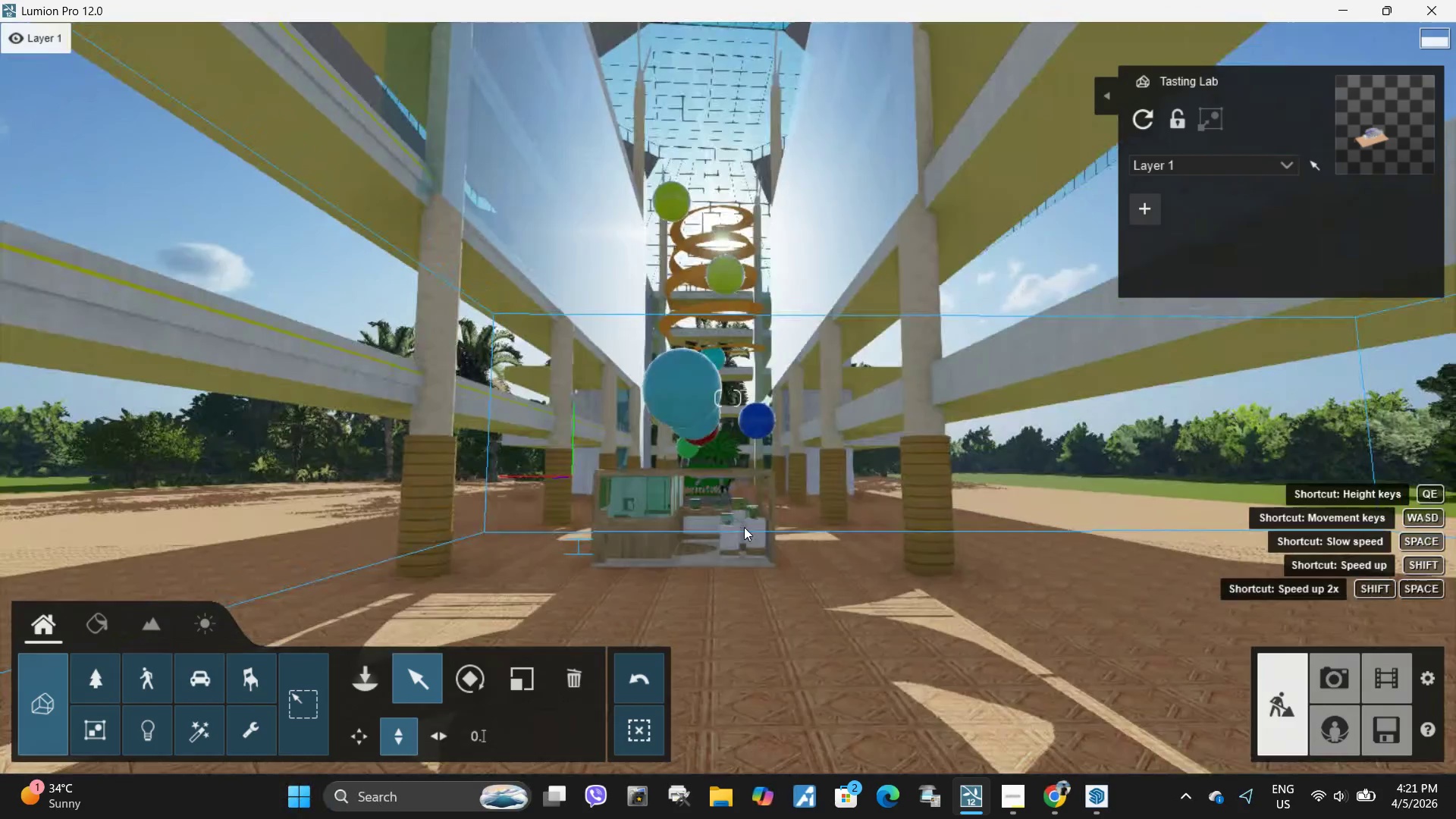 
hold_key(key=E, duration=0.41)
 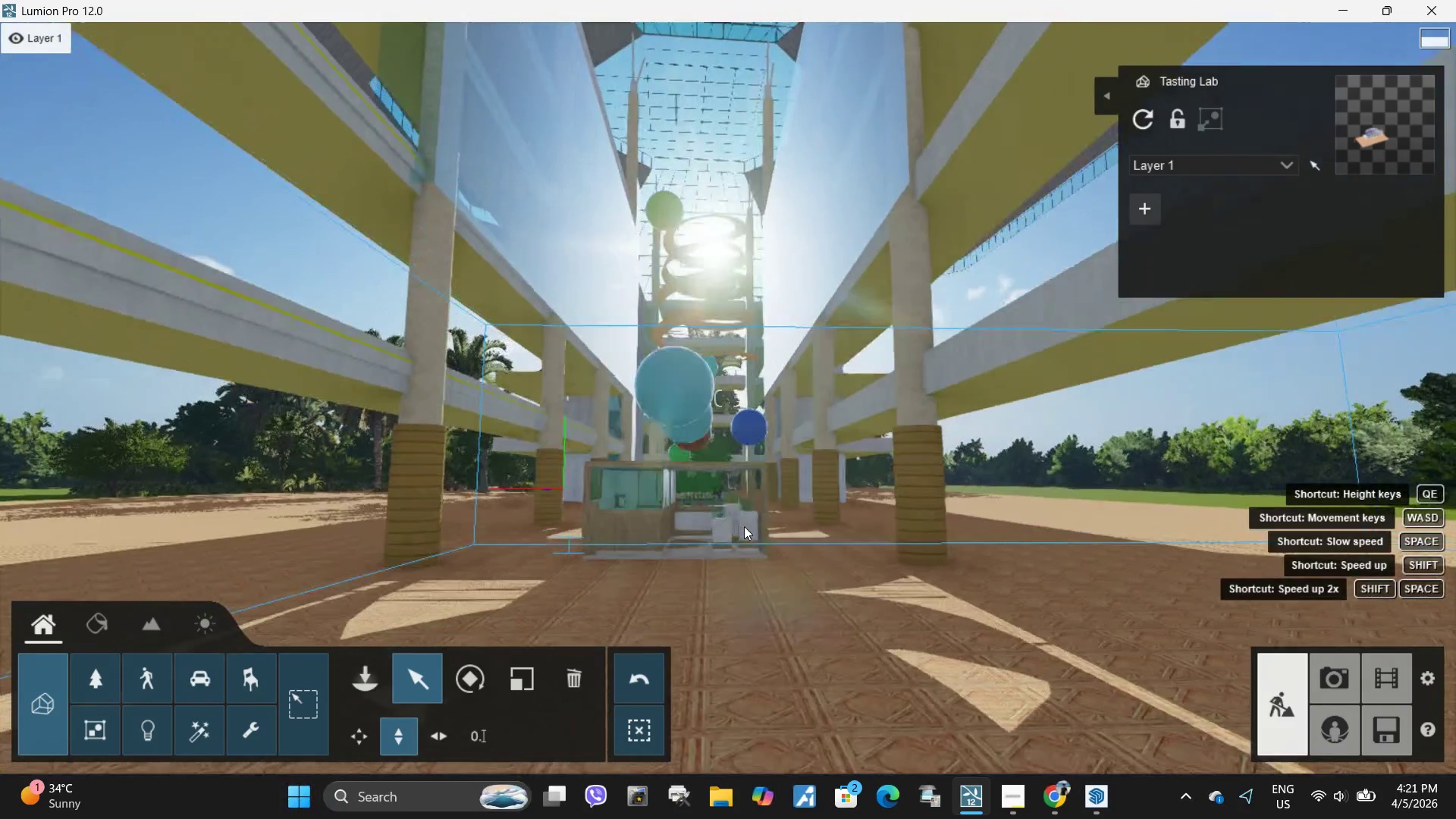 
type(WWQAEW)
 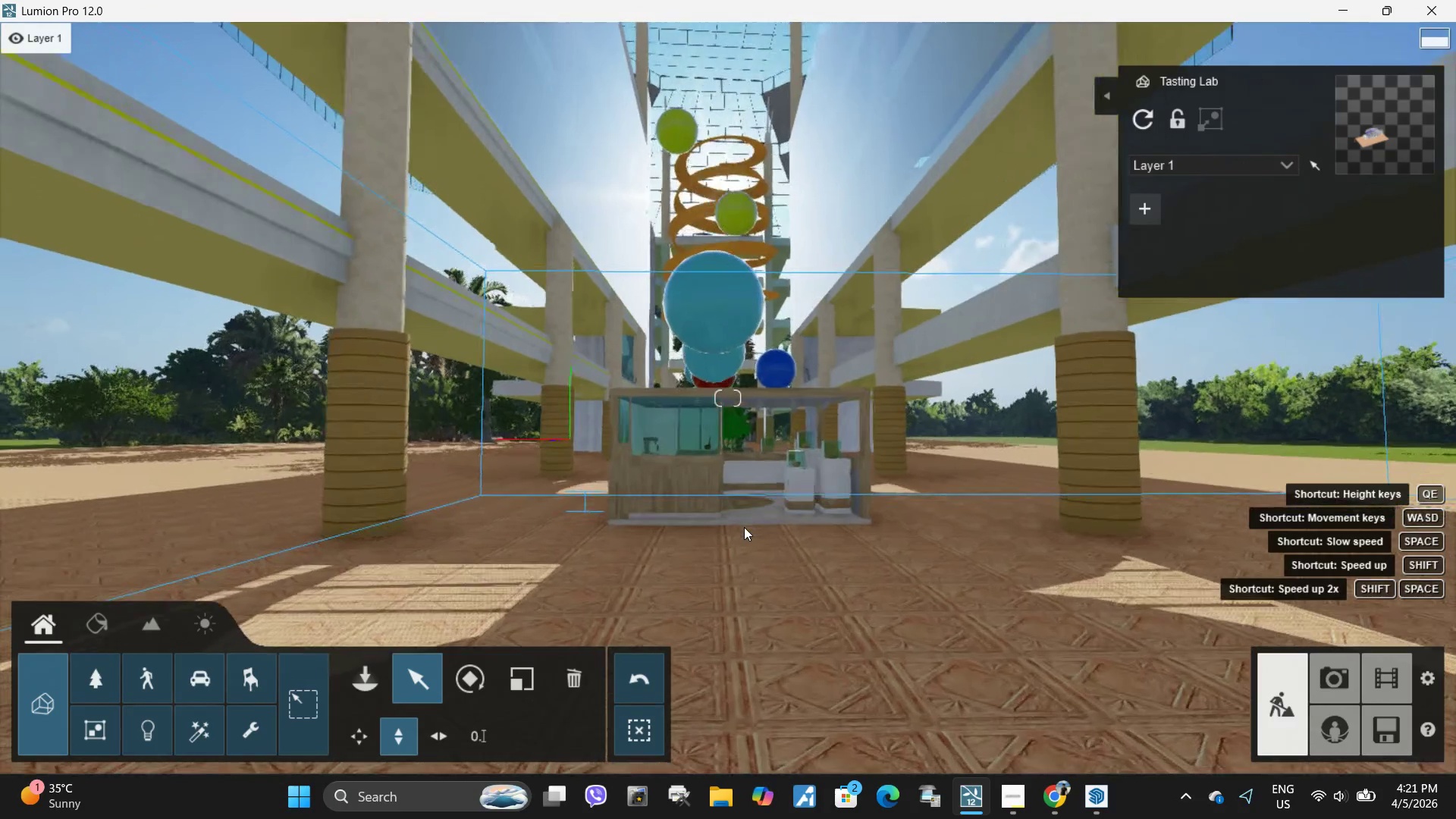 
right_click([744, 527])
 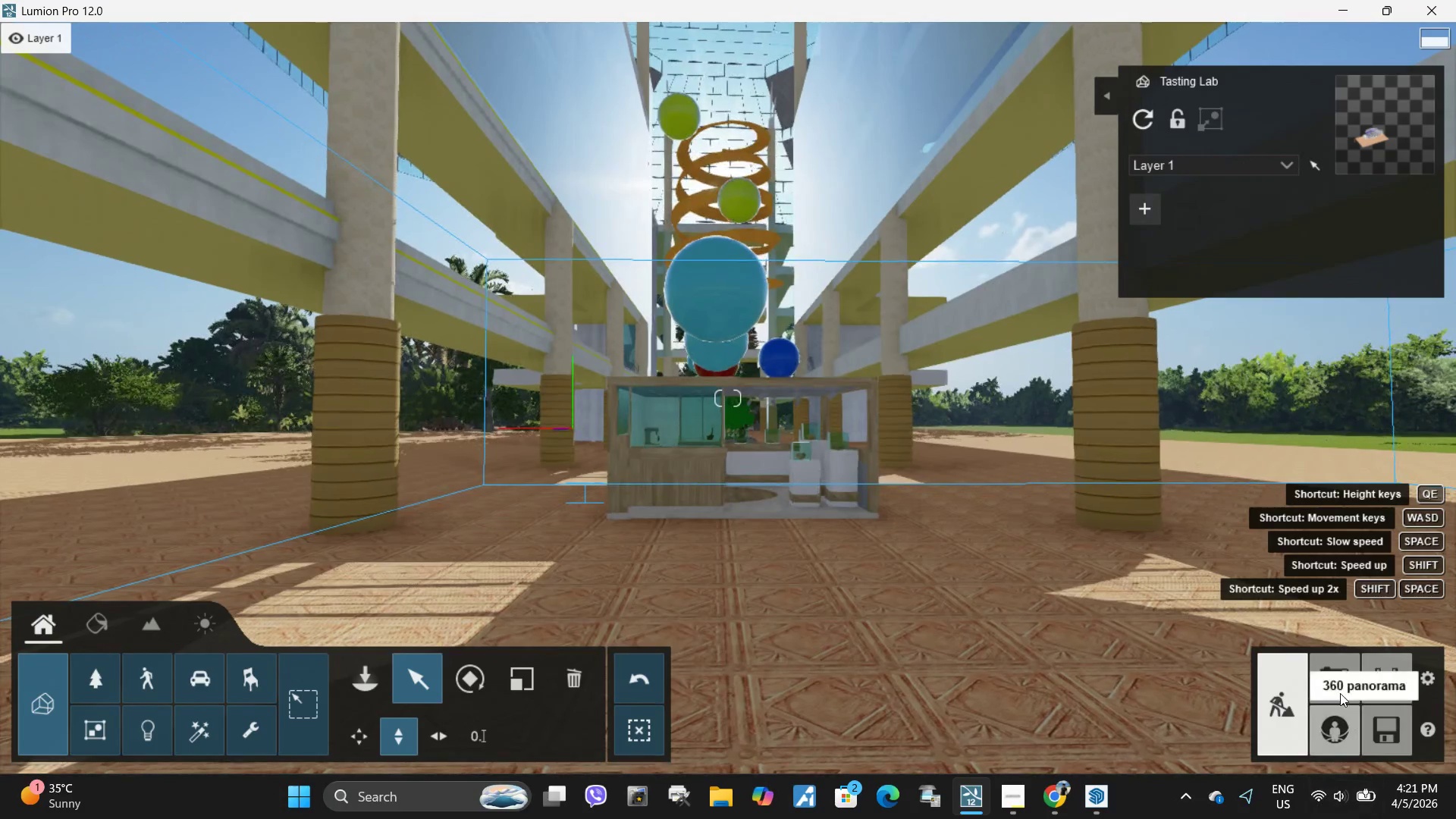 
left_click([1339, 693])
 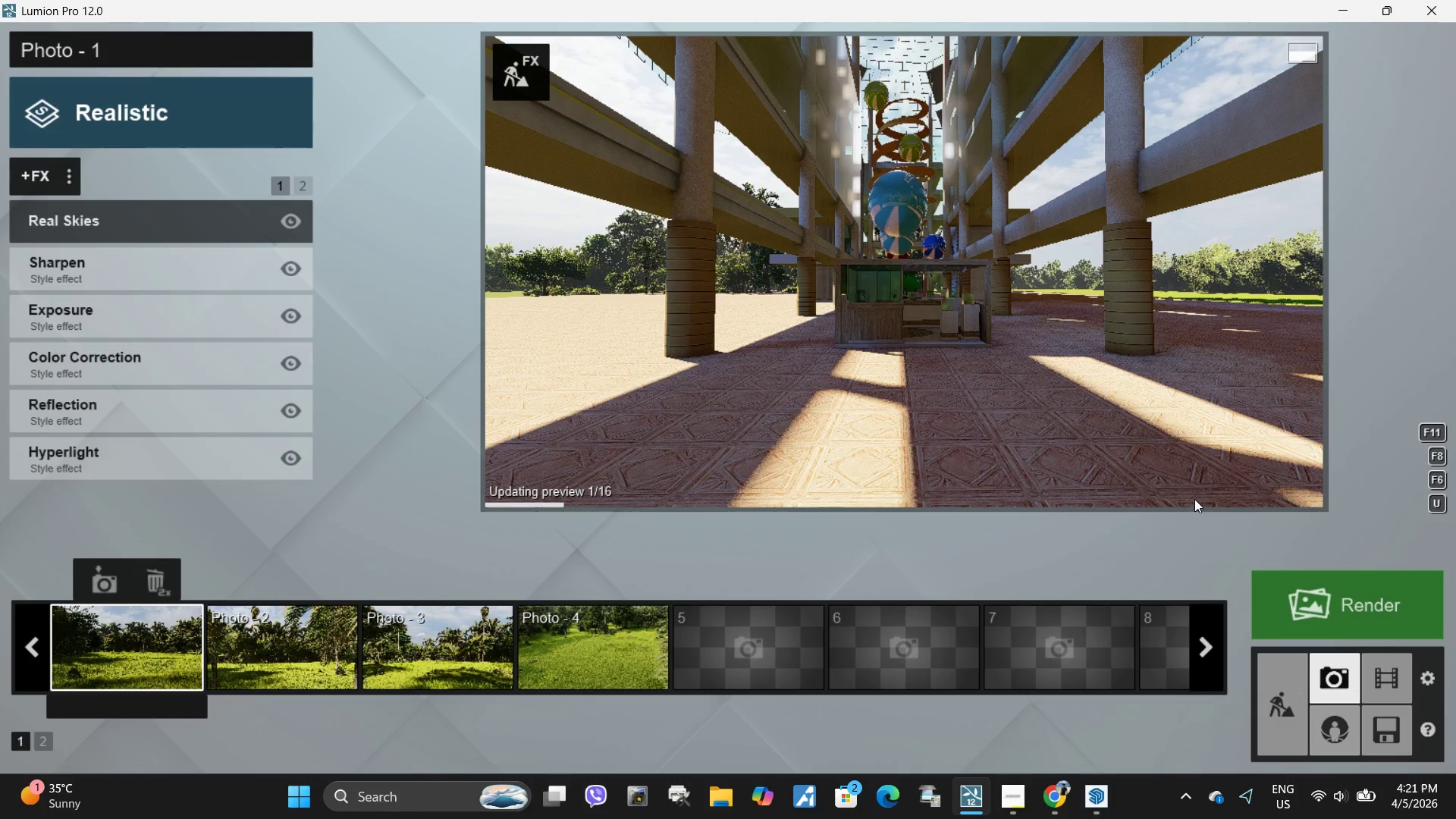 
hold_key(key=W, duration=0.31)
 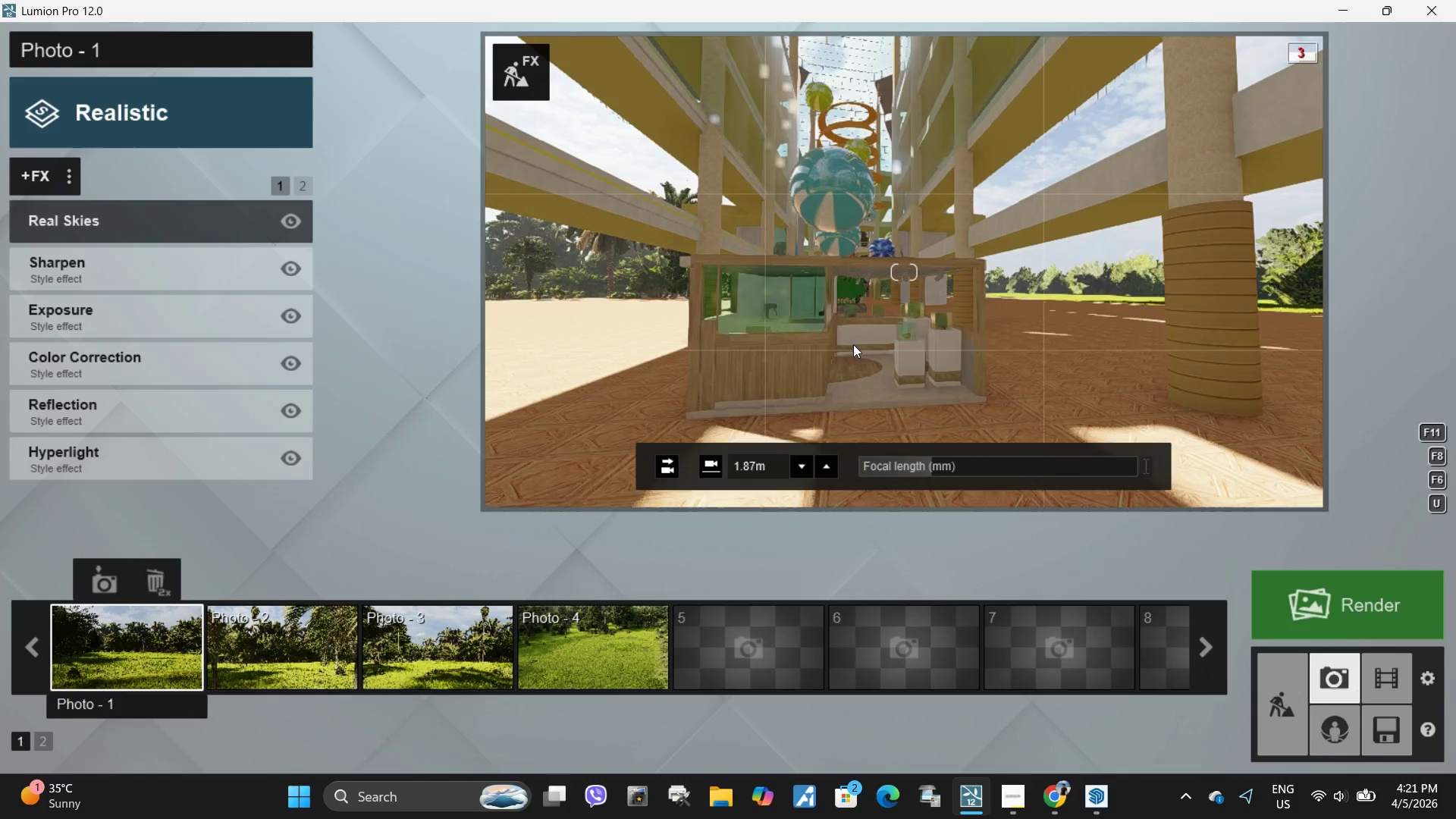 
type(EDAWEQAA)
 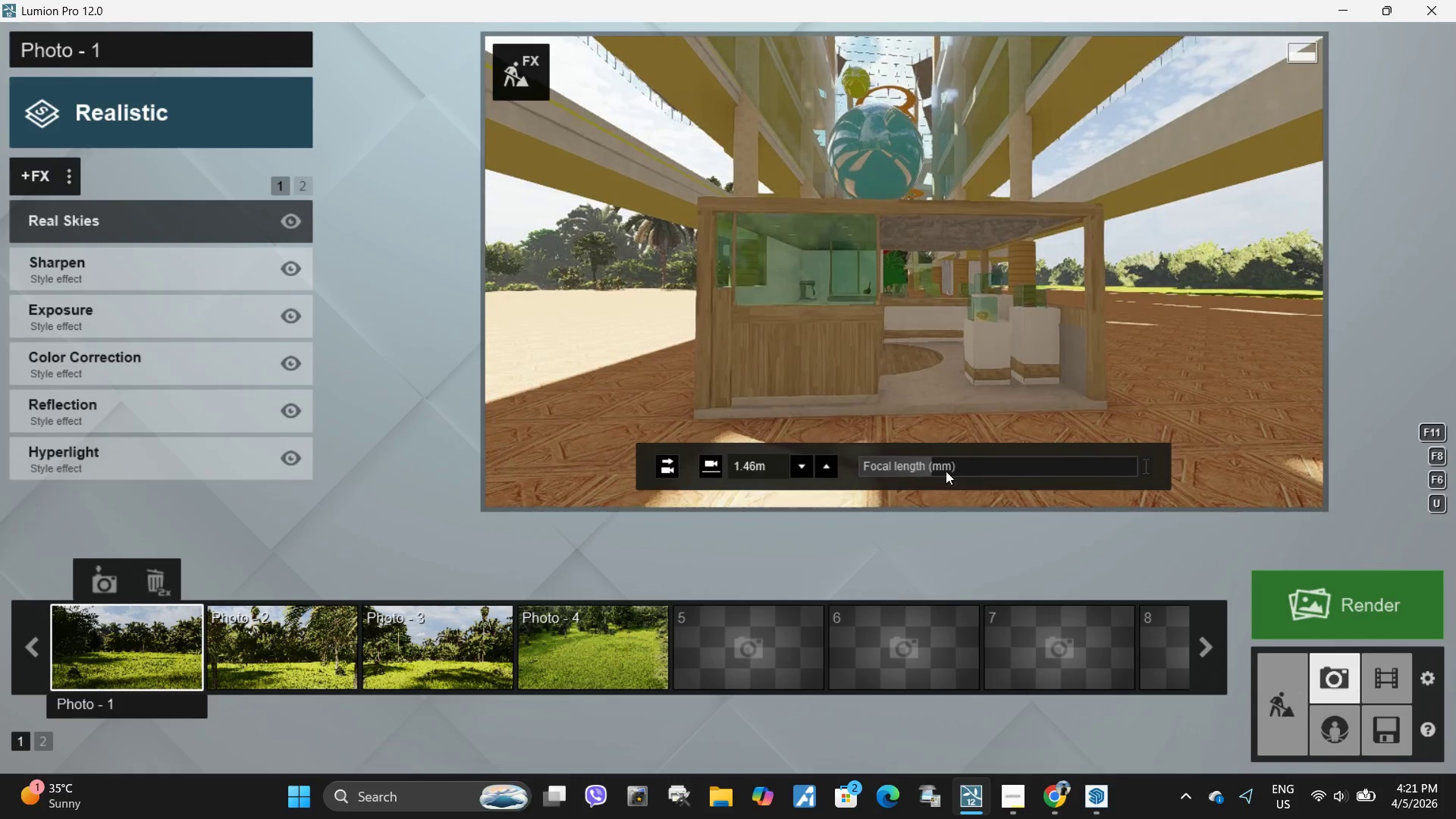 
left_click_drag(start_coordinate=[937, 472], to_coordinate=[958, 470])
 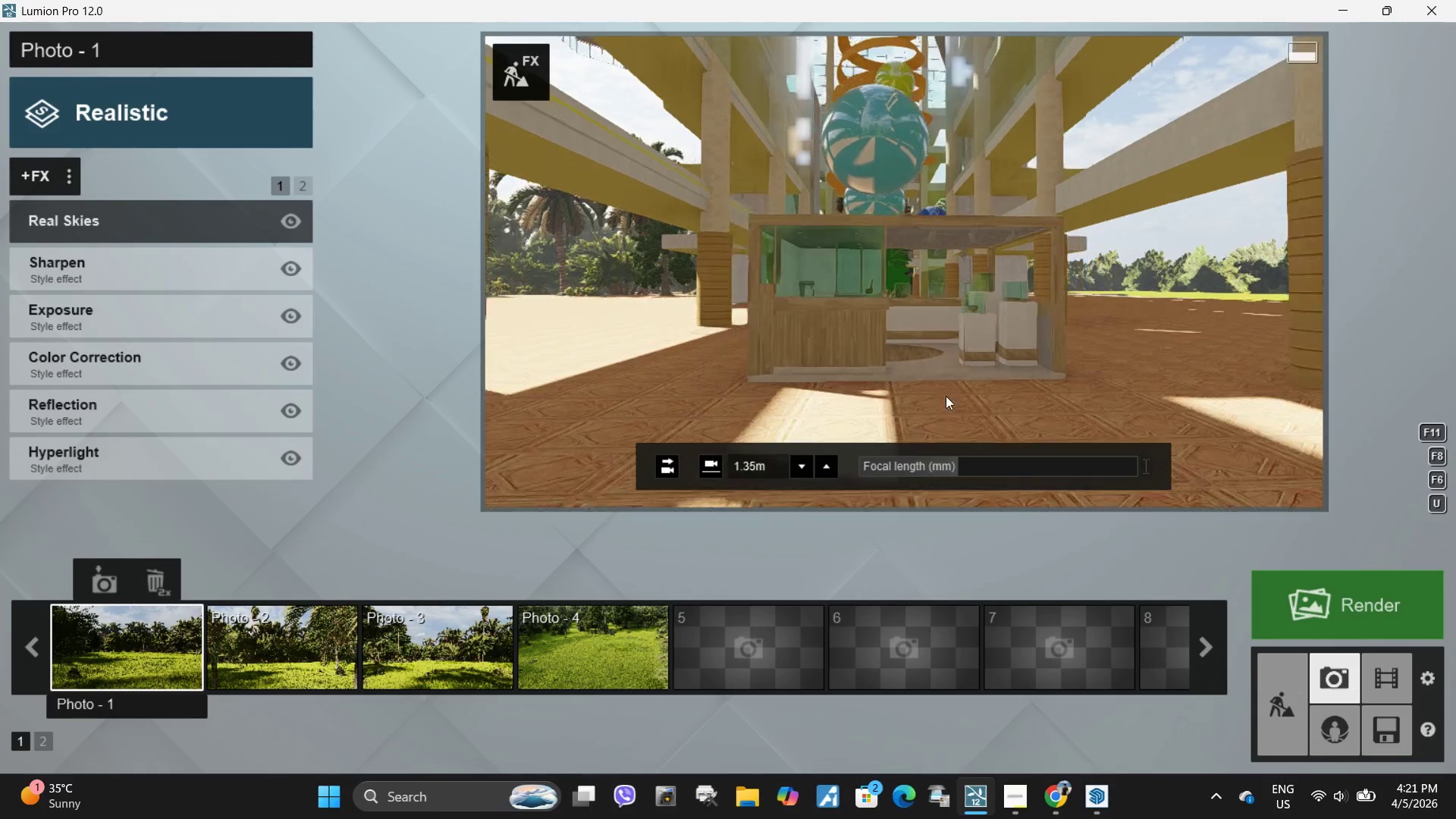 
type(SSd)
 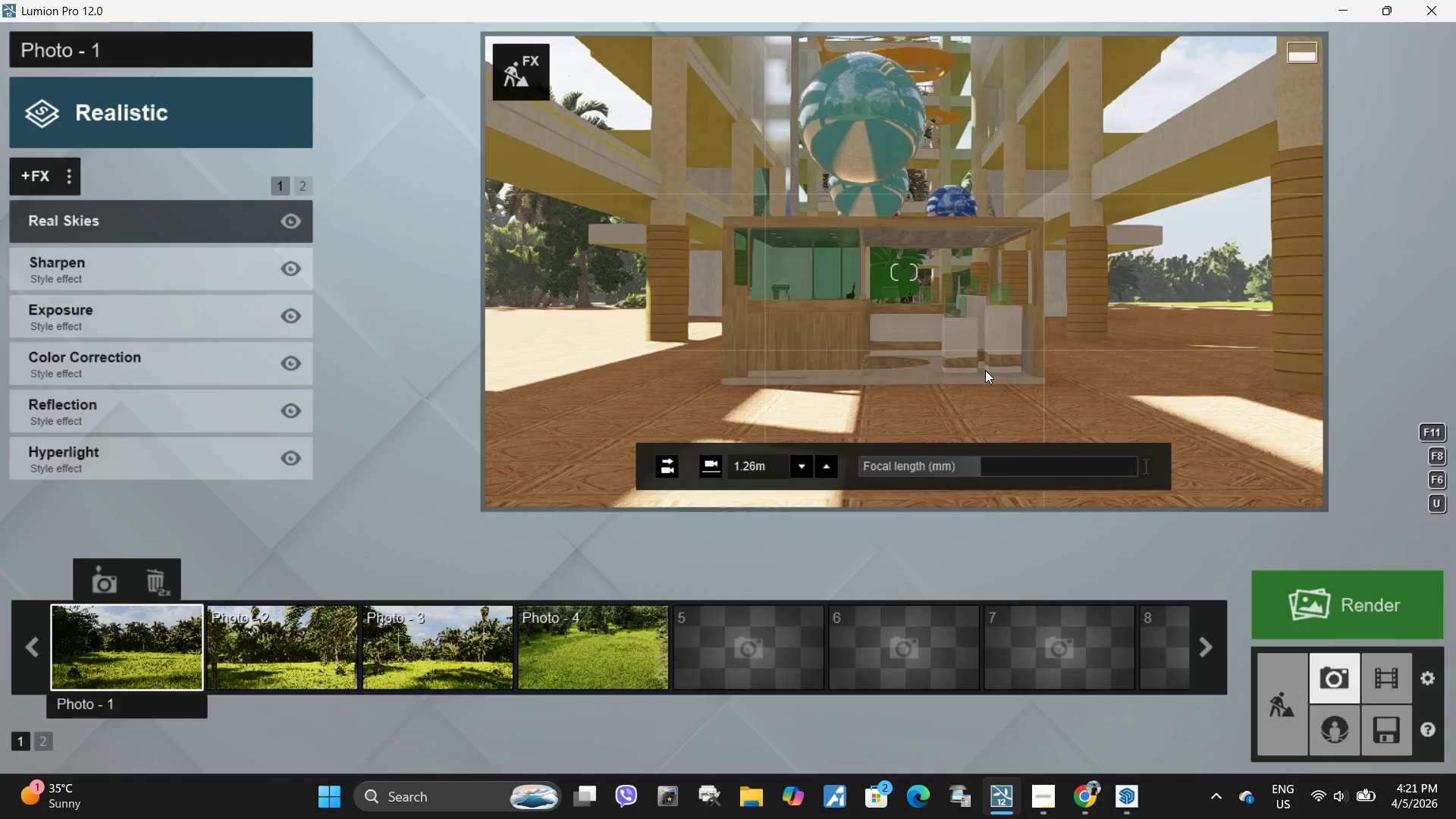 
 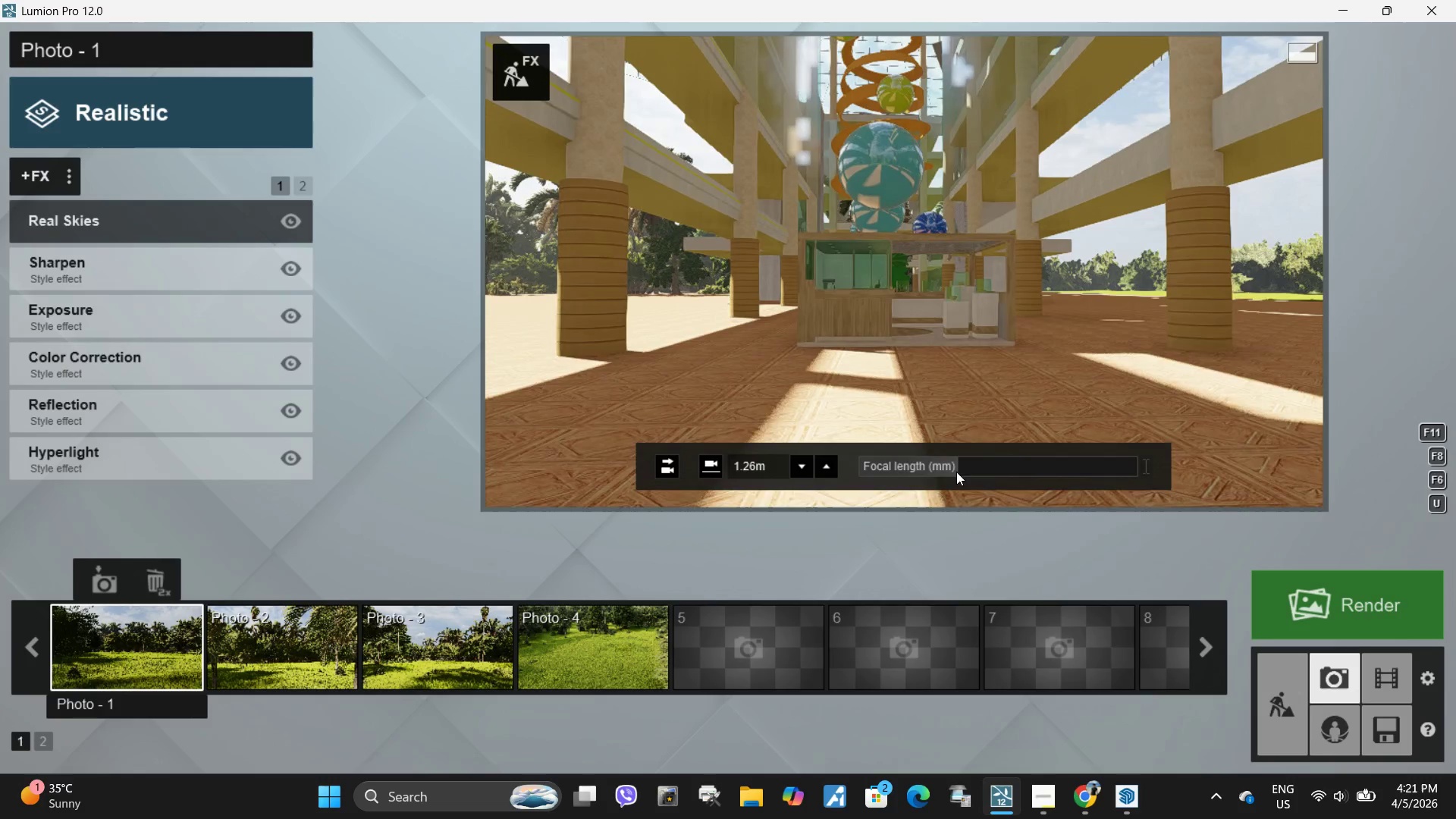 
left_click_drag(start_coordinate=[957, 472], to_coordinate=[982, 468])
 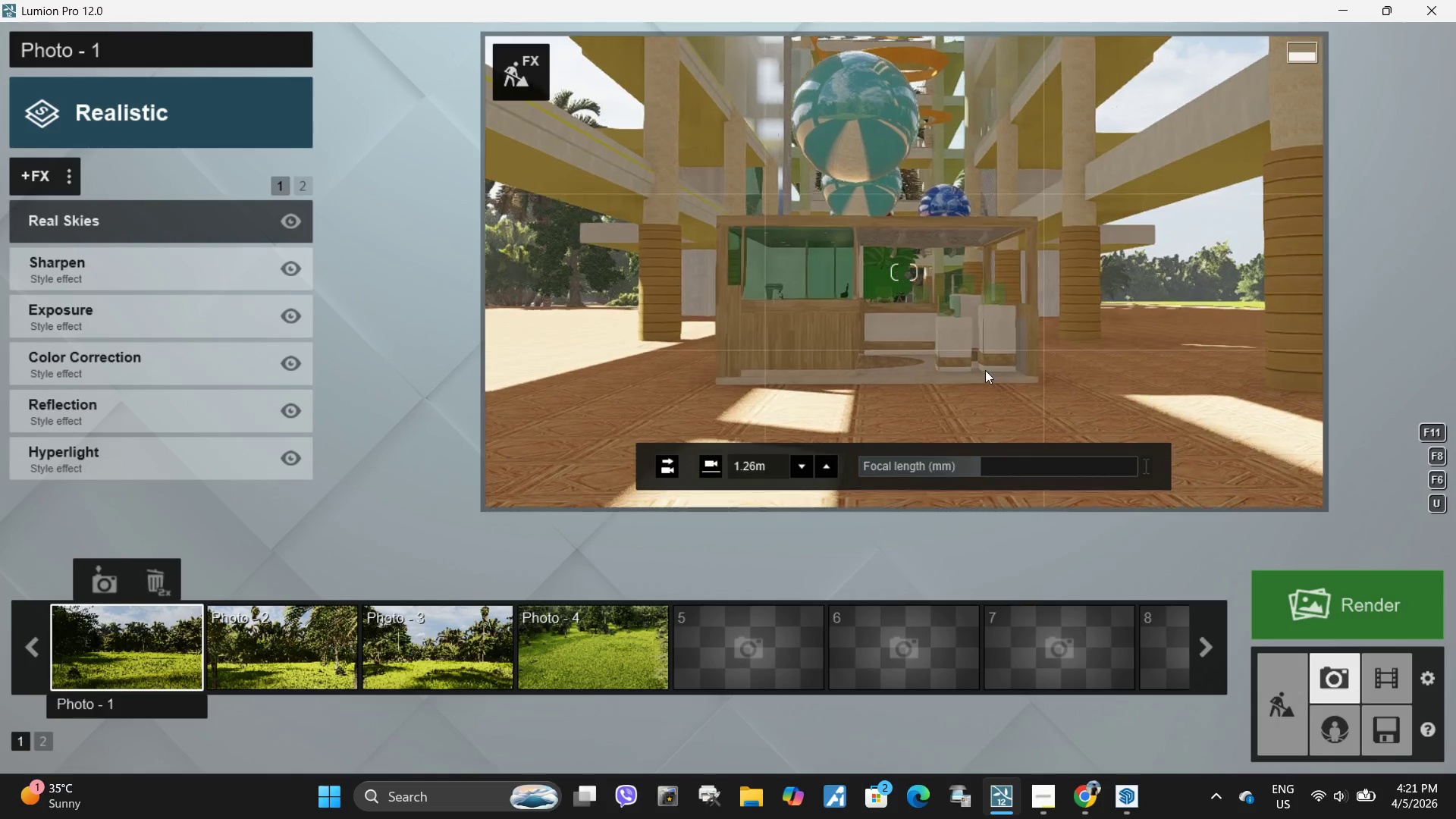 
type(wddwweqqaeewwqae)
 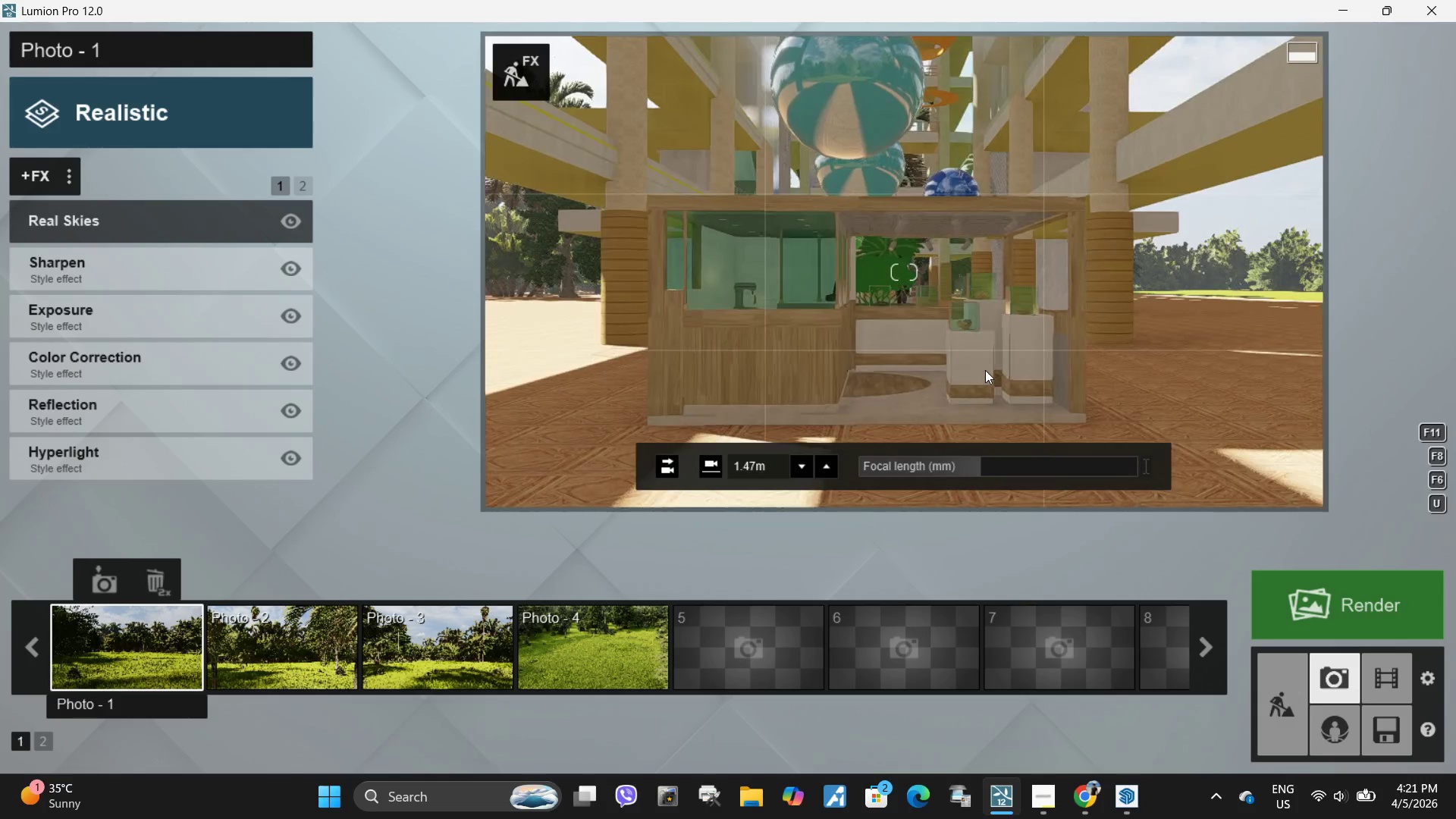 
right_click([985, 370])
 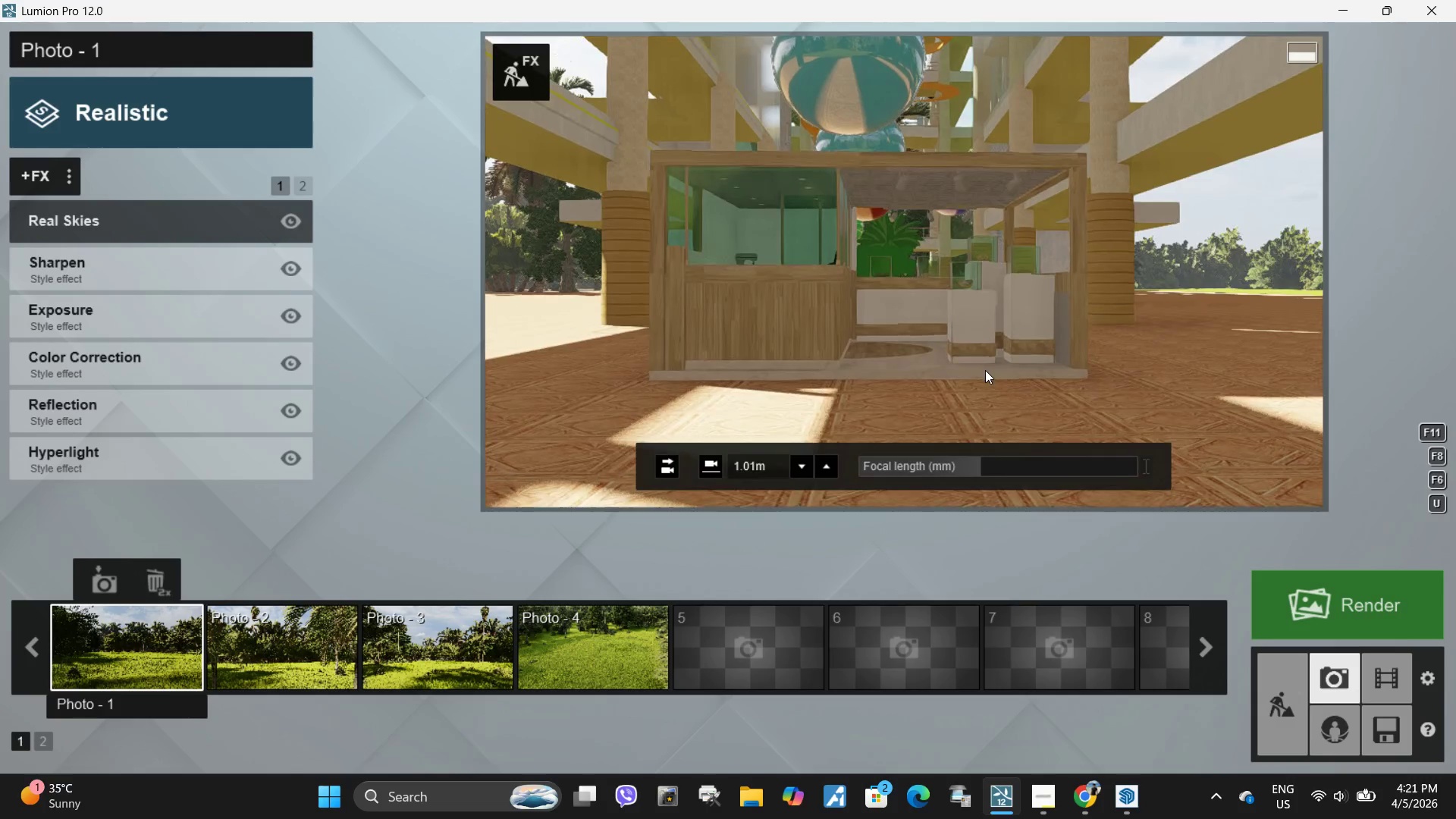 
type(wqq)
 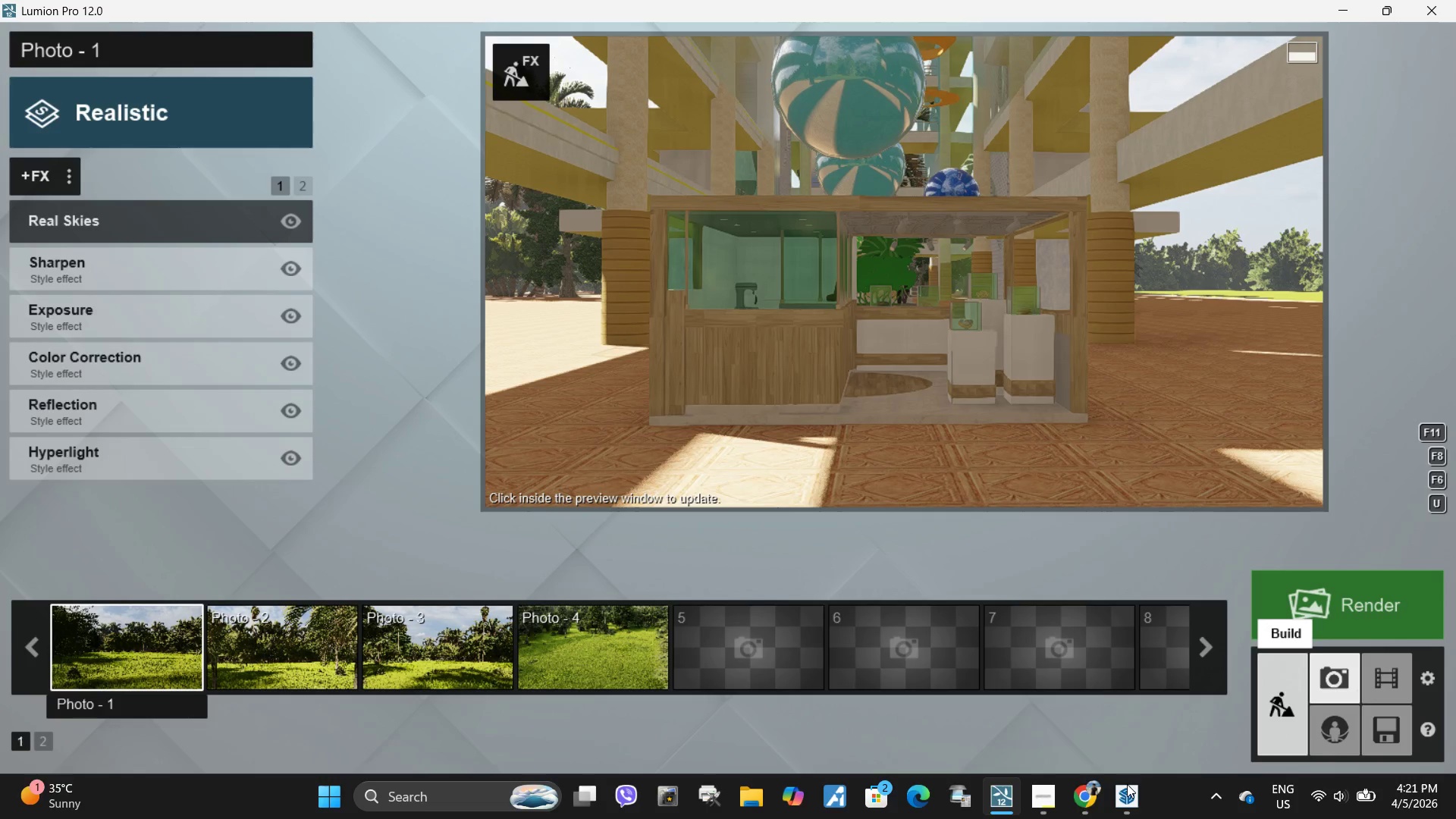 
left_click([1132, 795])
 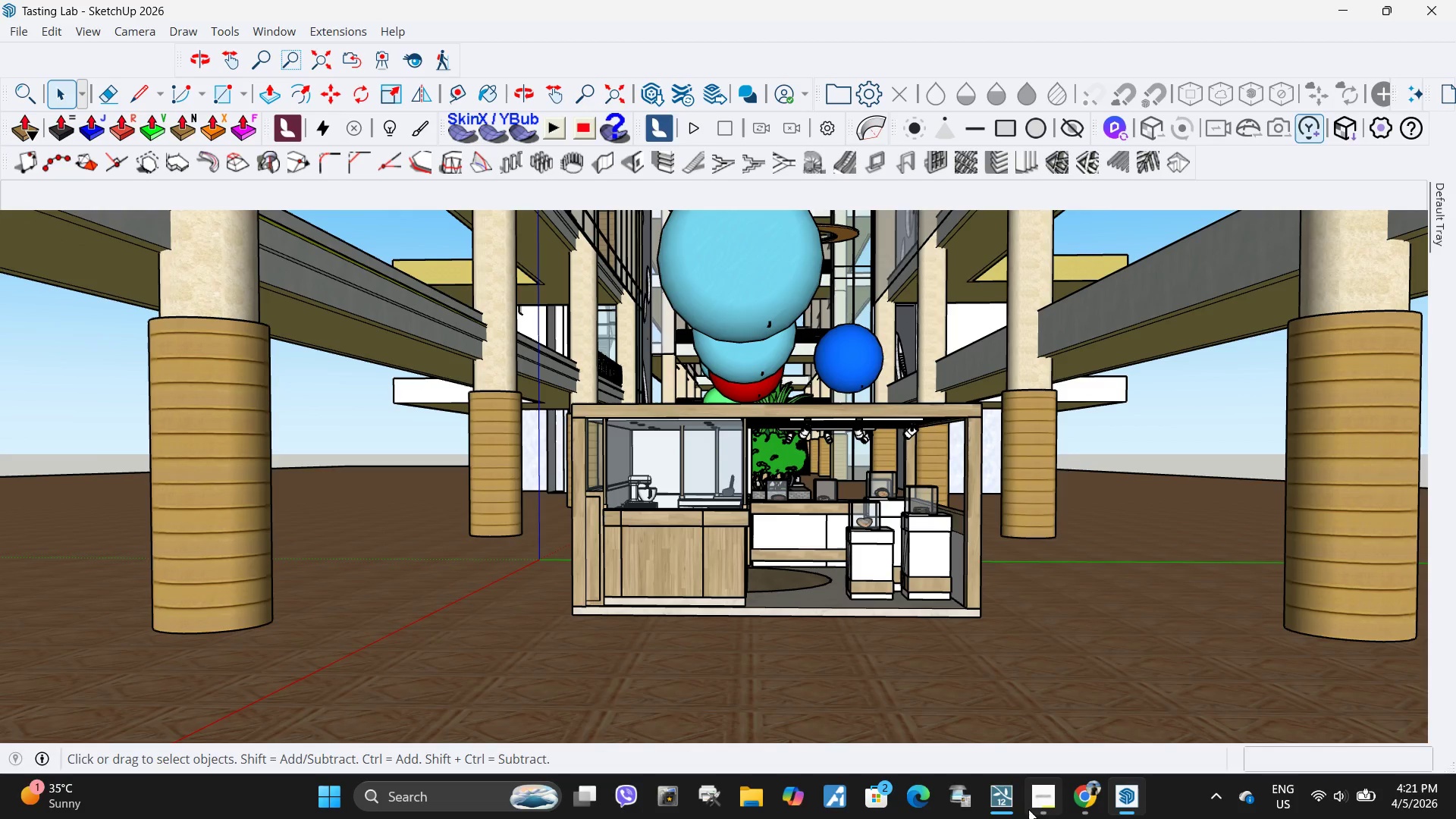 
left_click([1003, 802])
 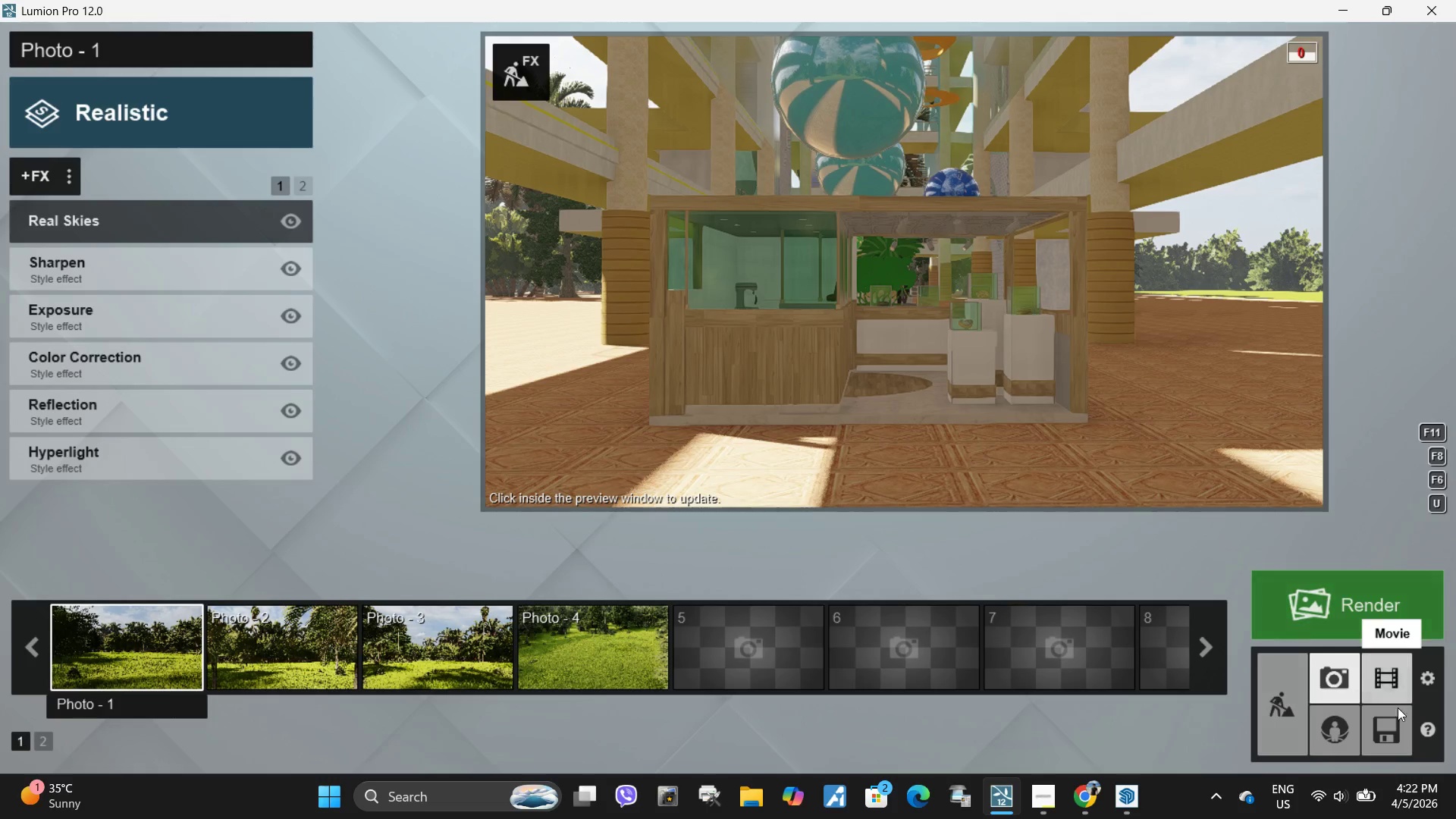 
left_click([1389, 727])
 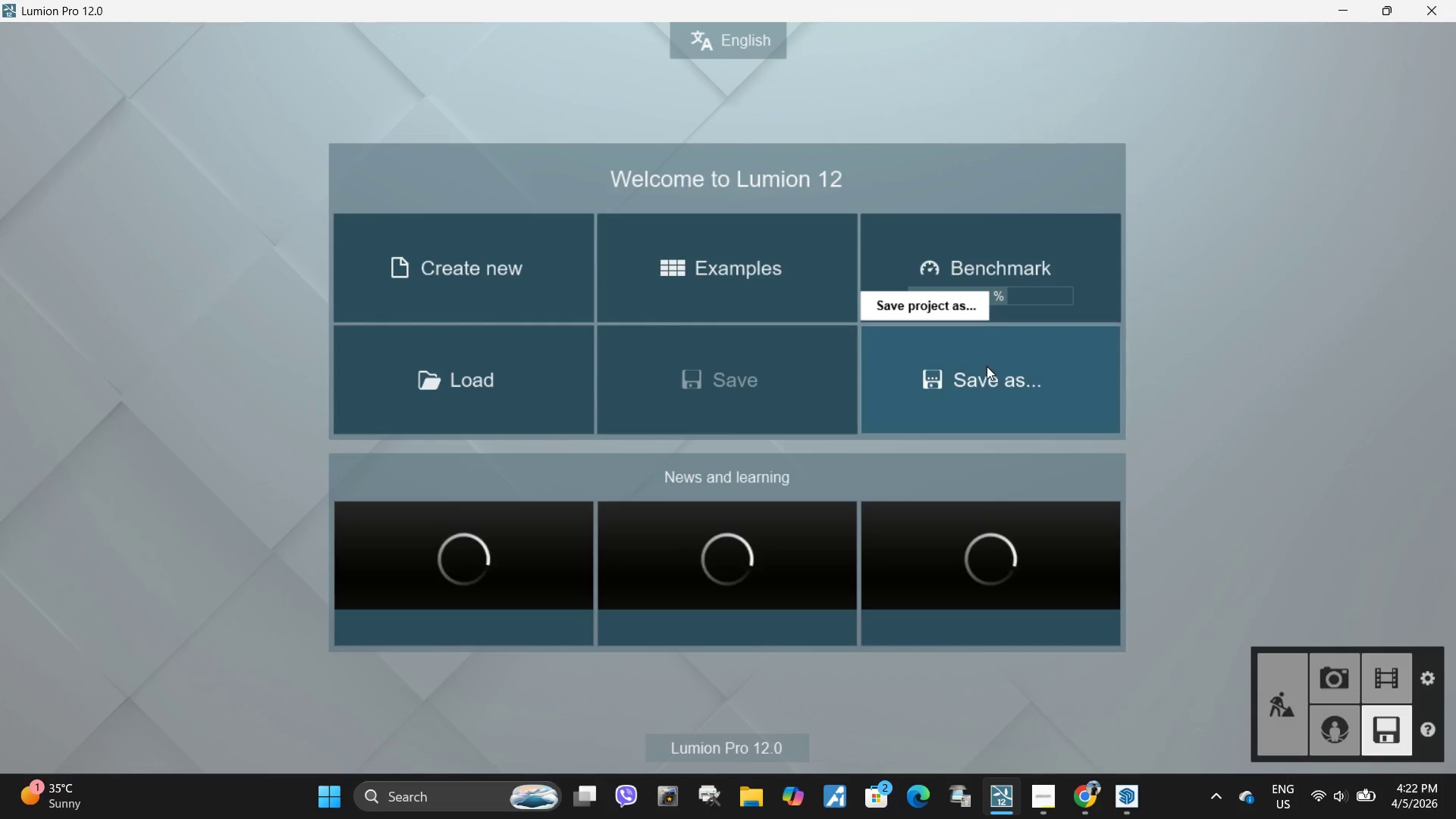 
left_click([965, 371])
 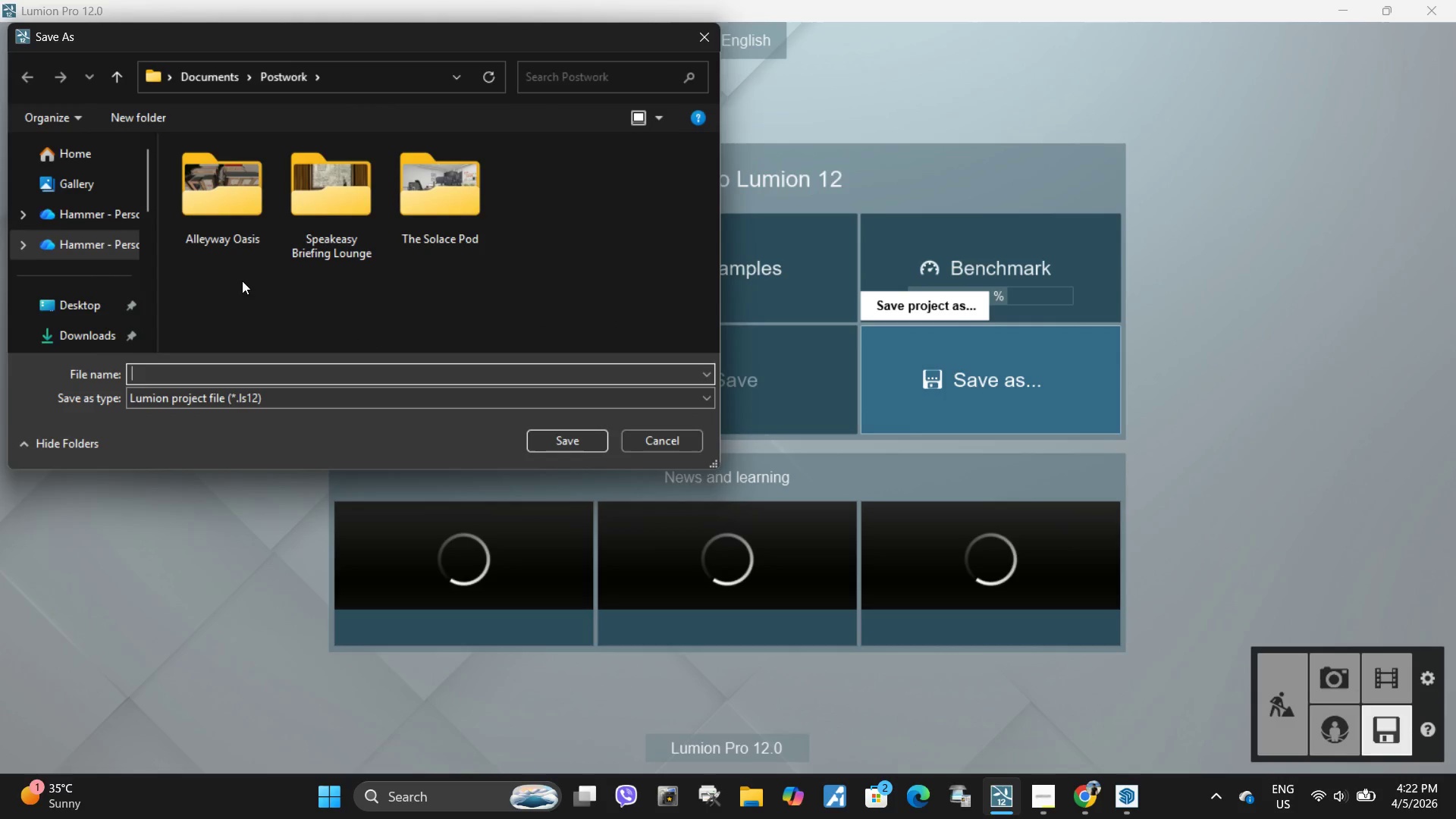 
scroll: coordinate [93, 237], scroll_direction: down, amount: 3.0
 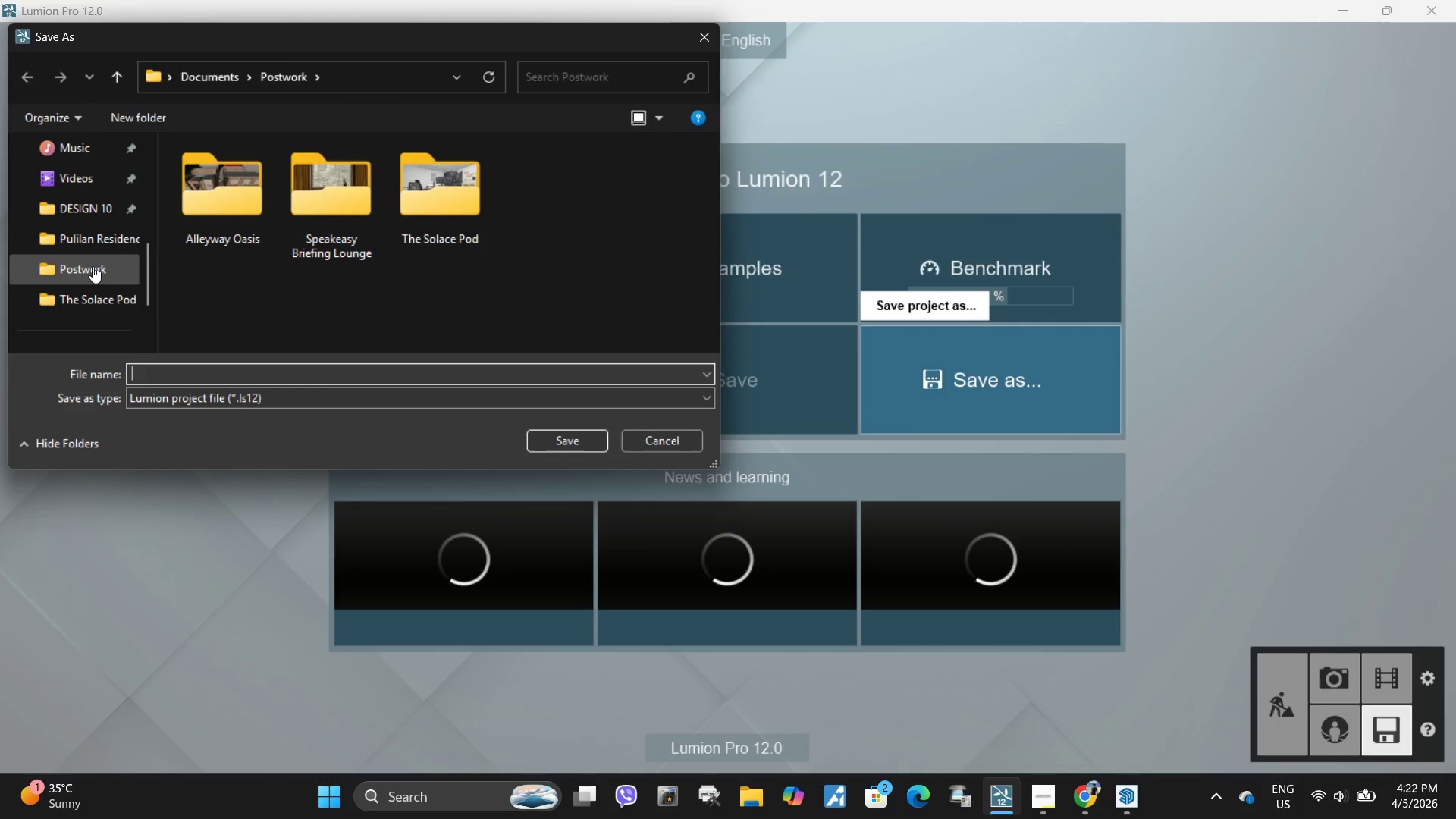 
left_click([93, 266])
 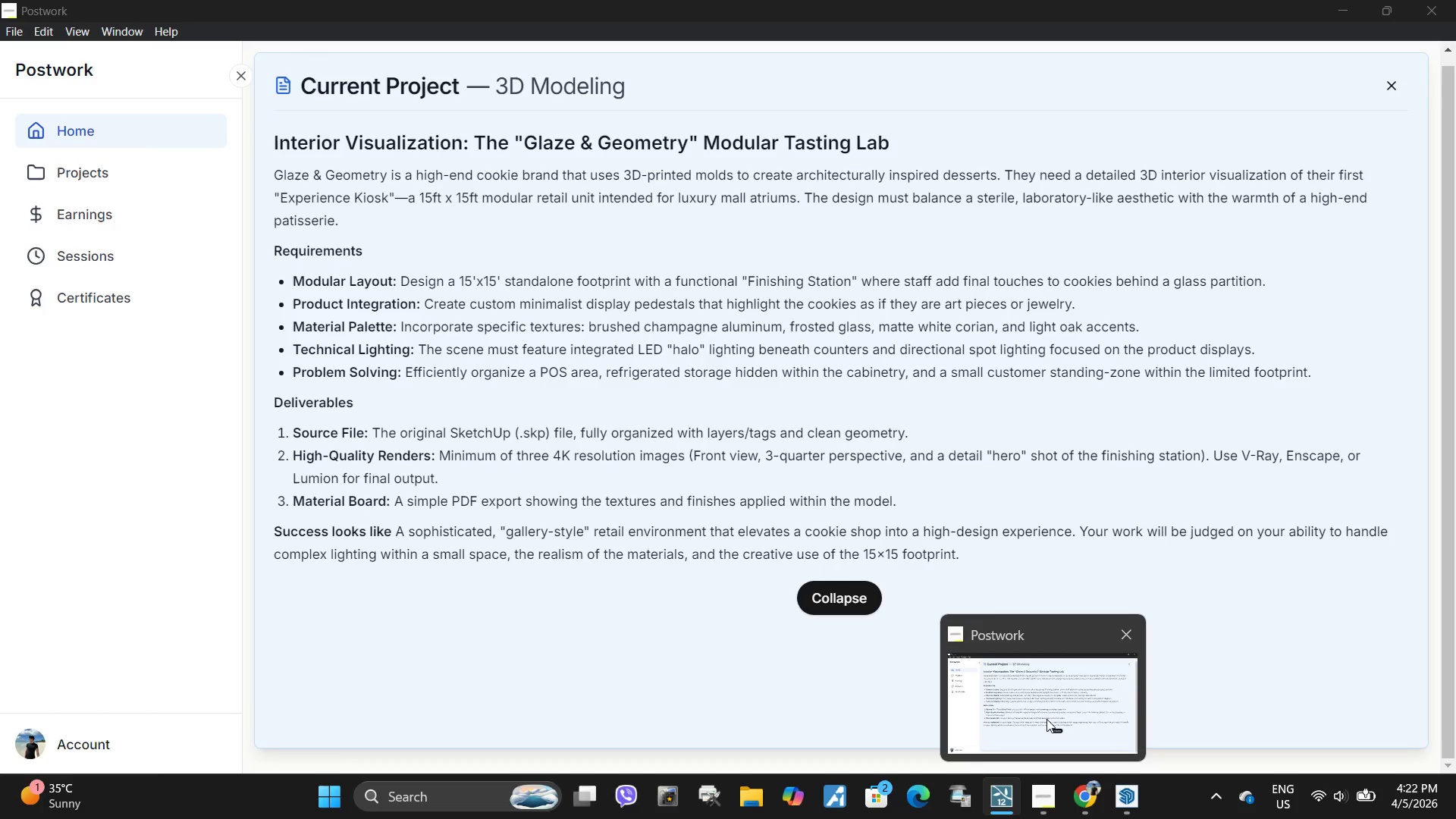 
wait(5.09)
 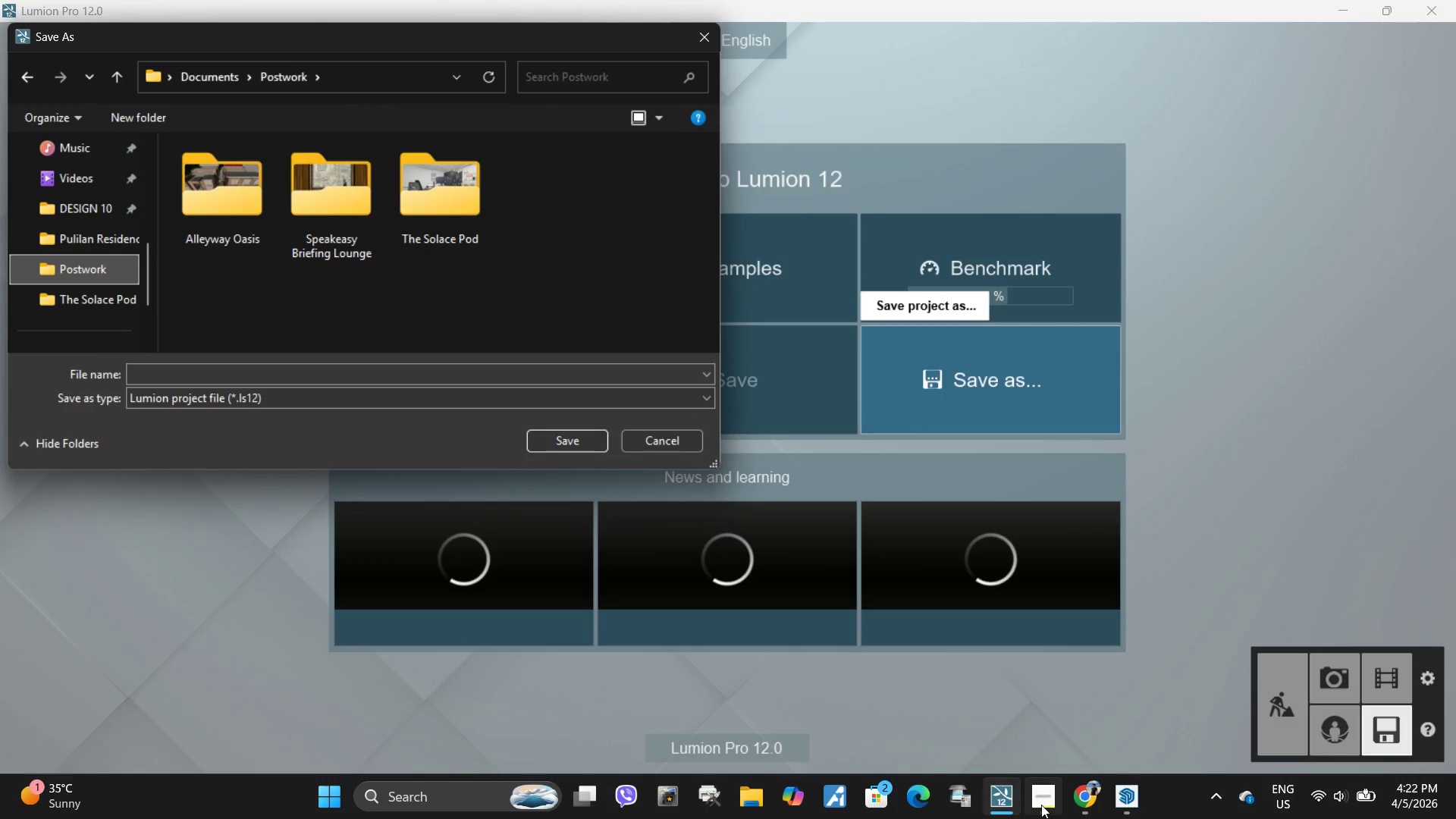 
left_click([204, 375])
 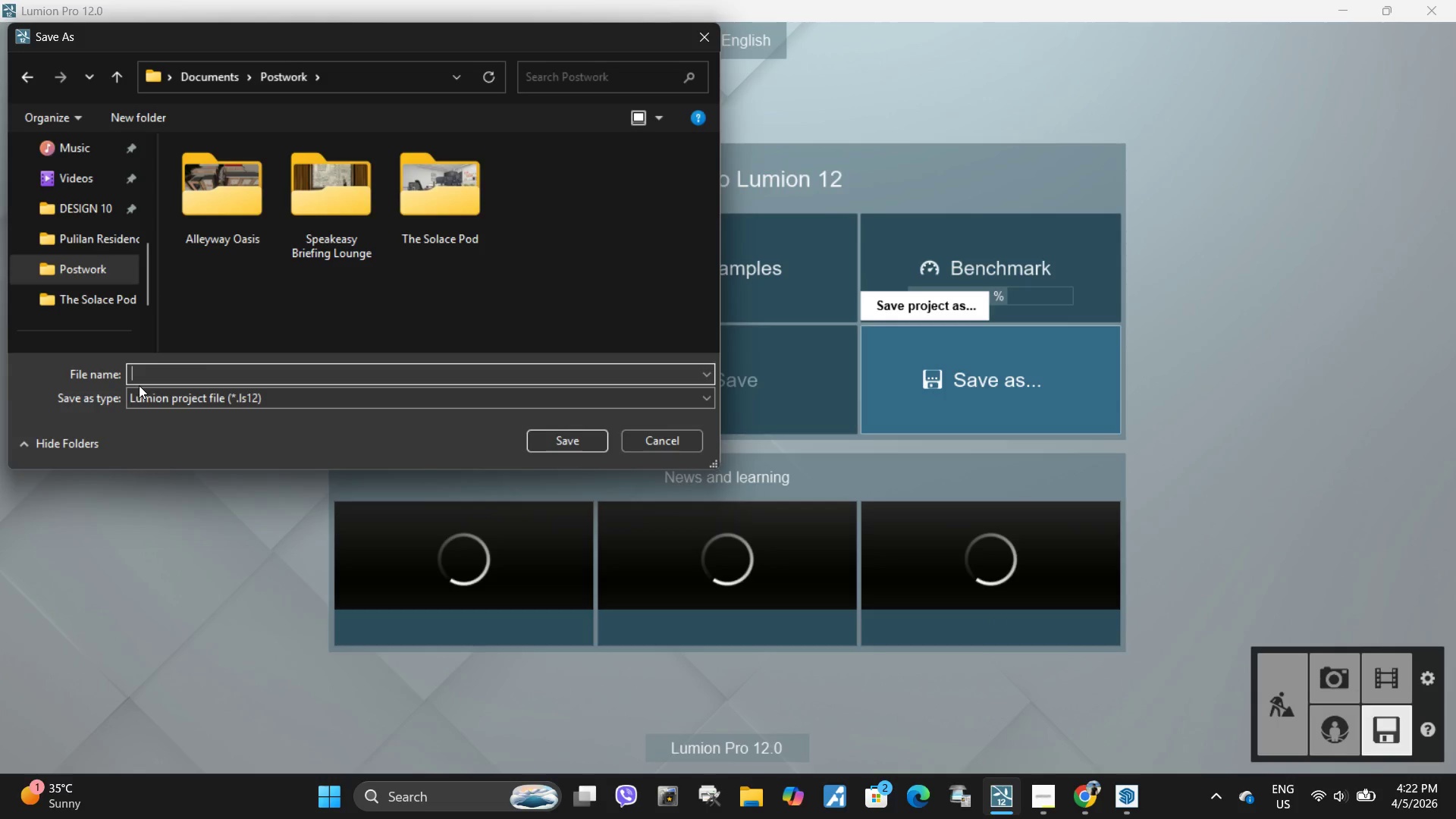 
type(Tasting Lab)
 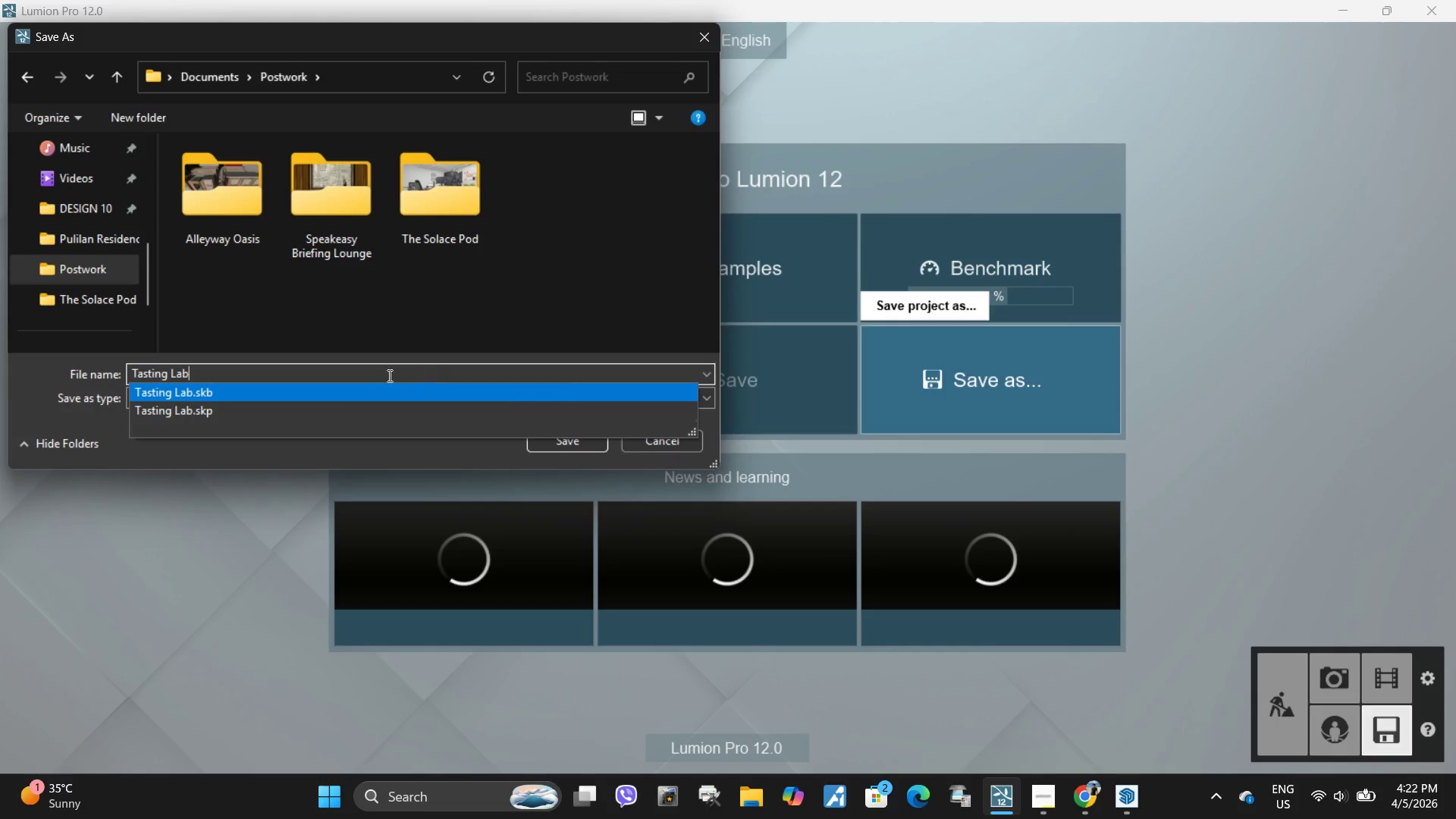 
left_click([378, 306])
 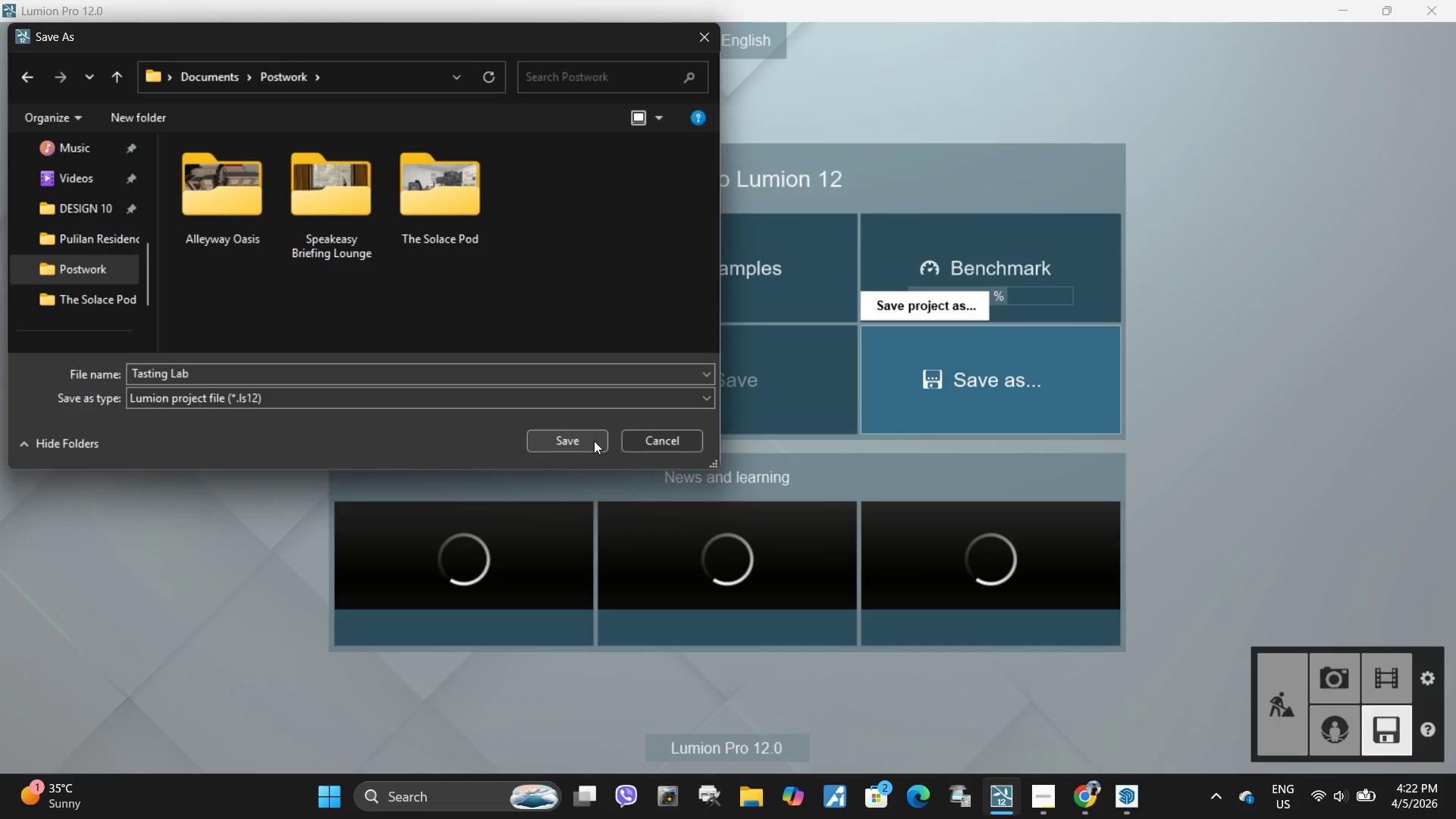 
left_click([594, 441])
 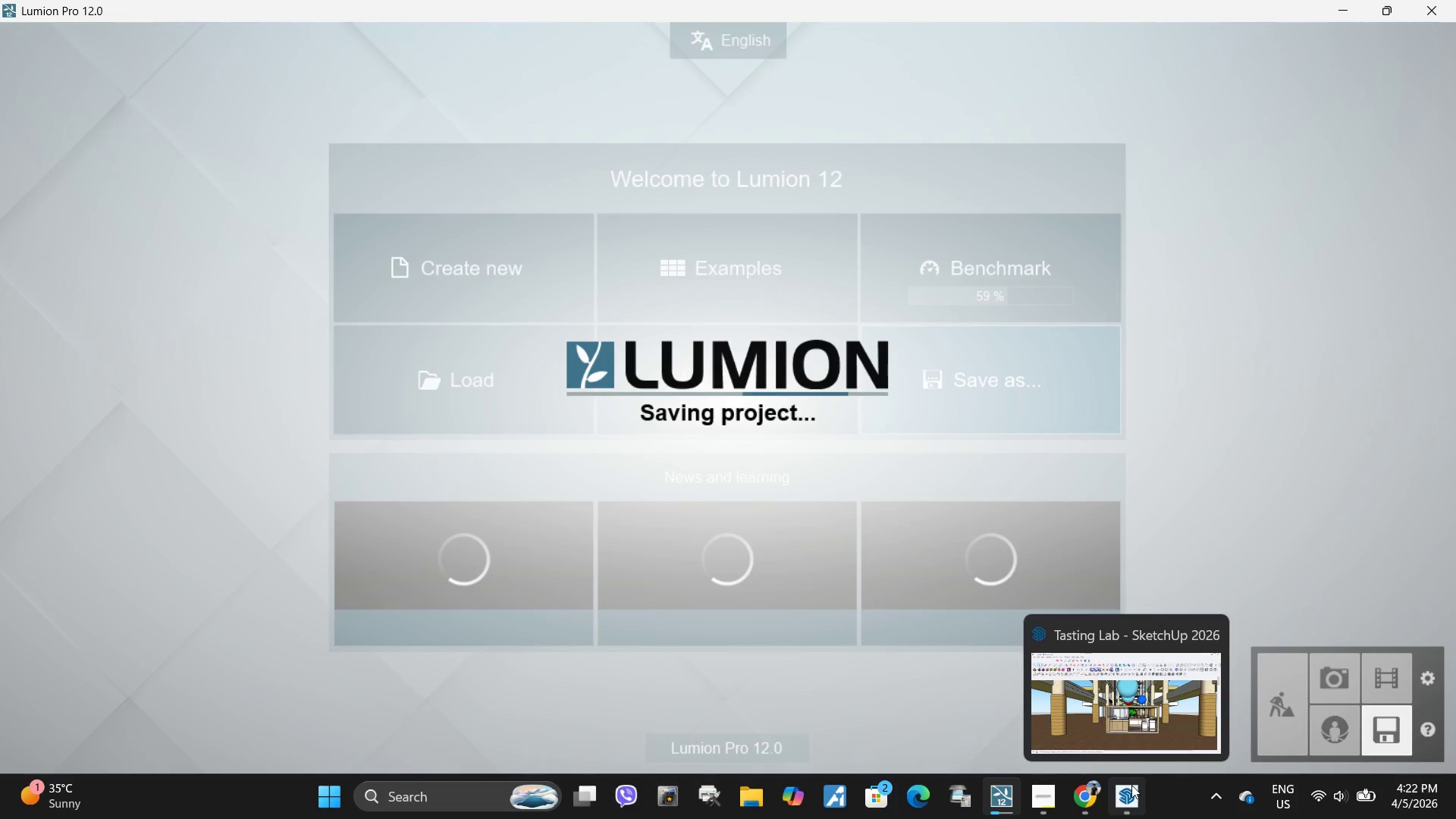 
left_click([1075, 815])
 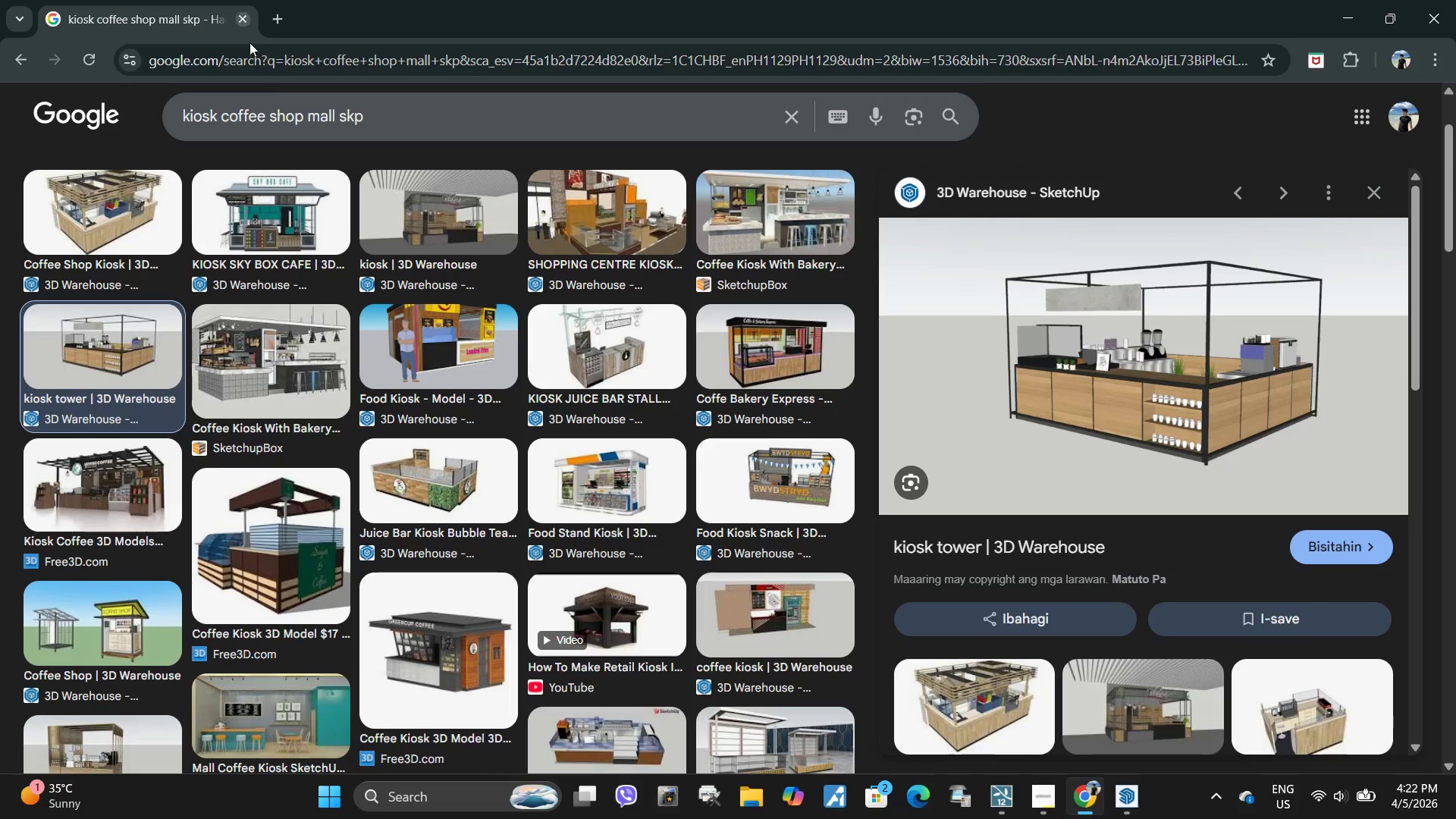 
left_click([278, 65])
 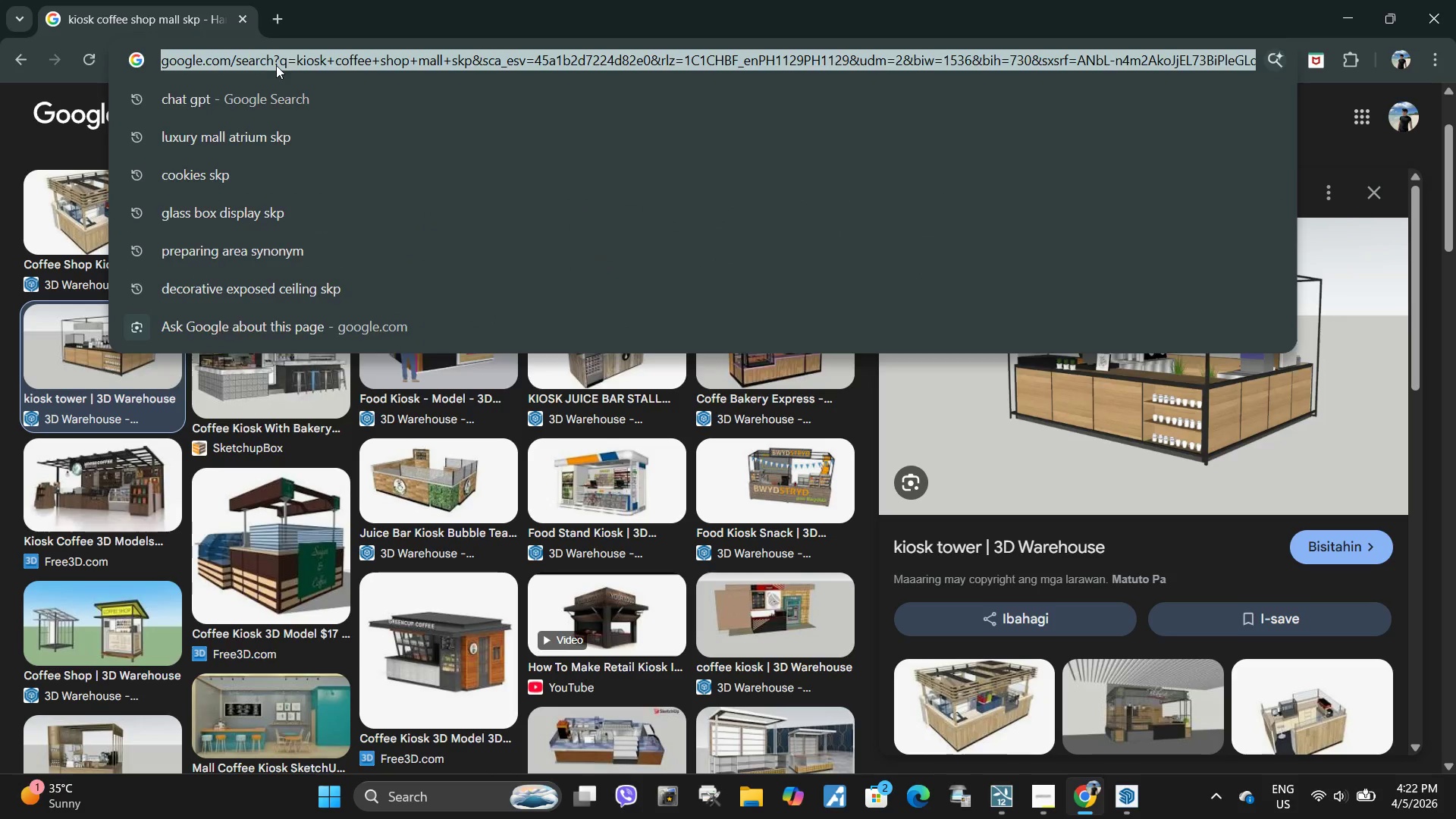 
type(futuristic mall skp)
 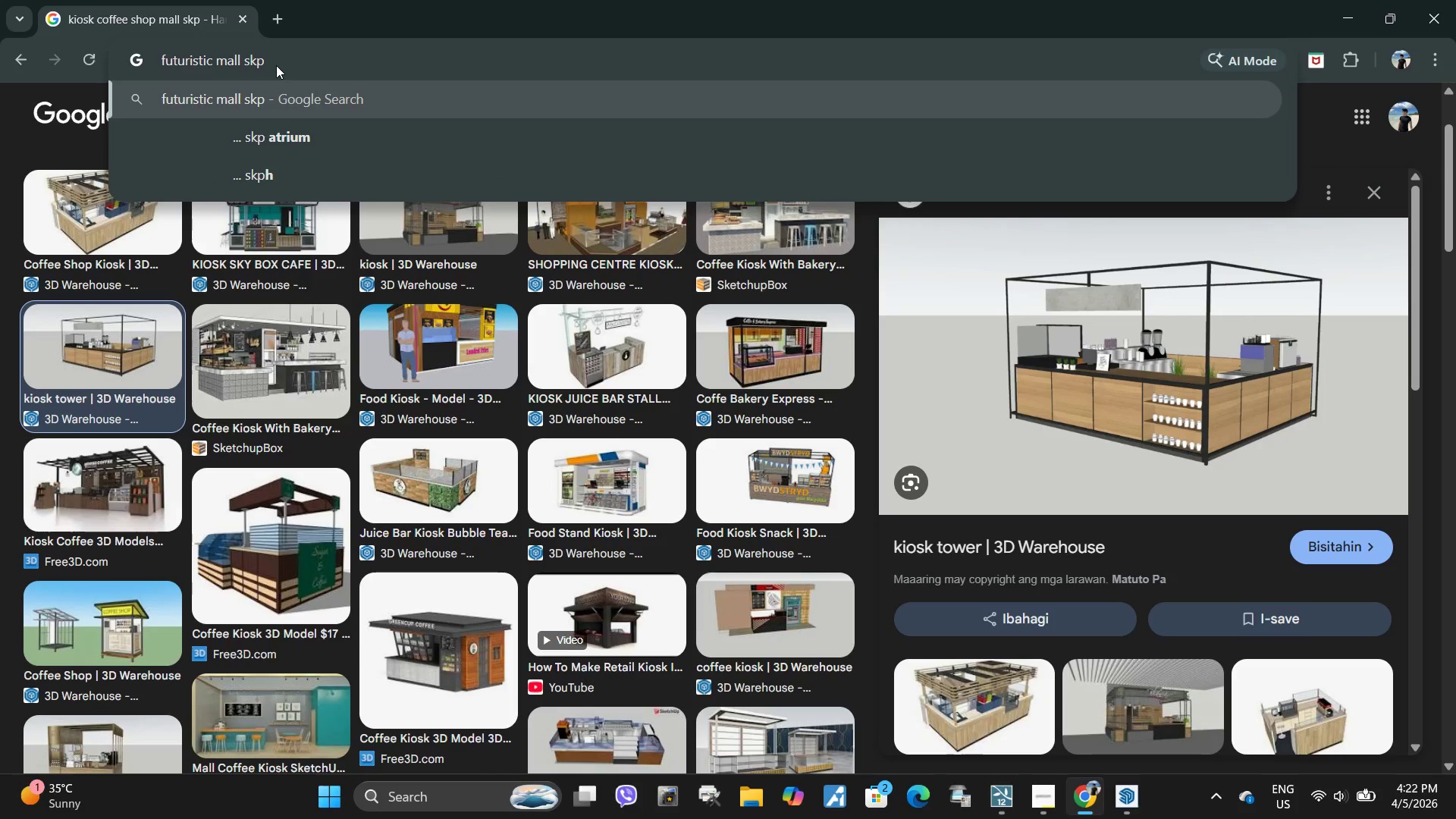 
key(Enter)
 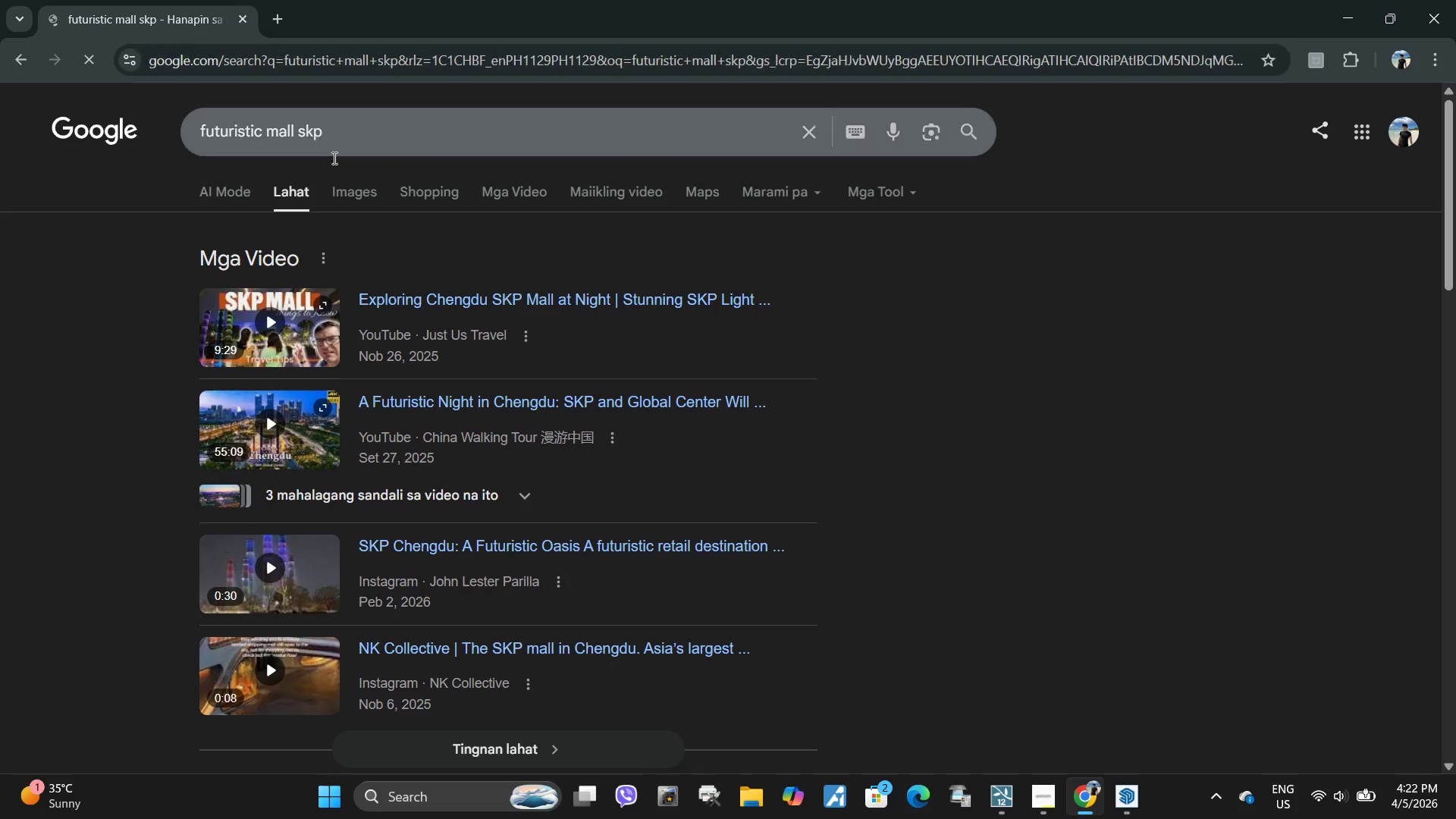 
left_click([375, 196])
 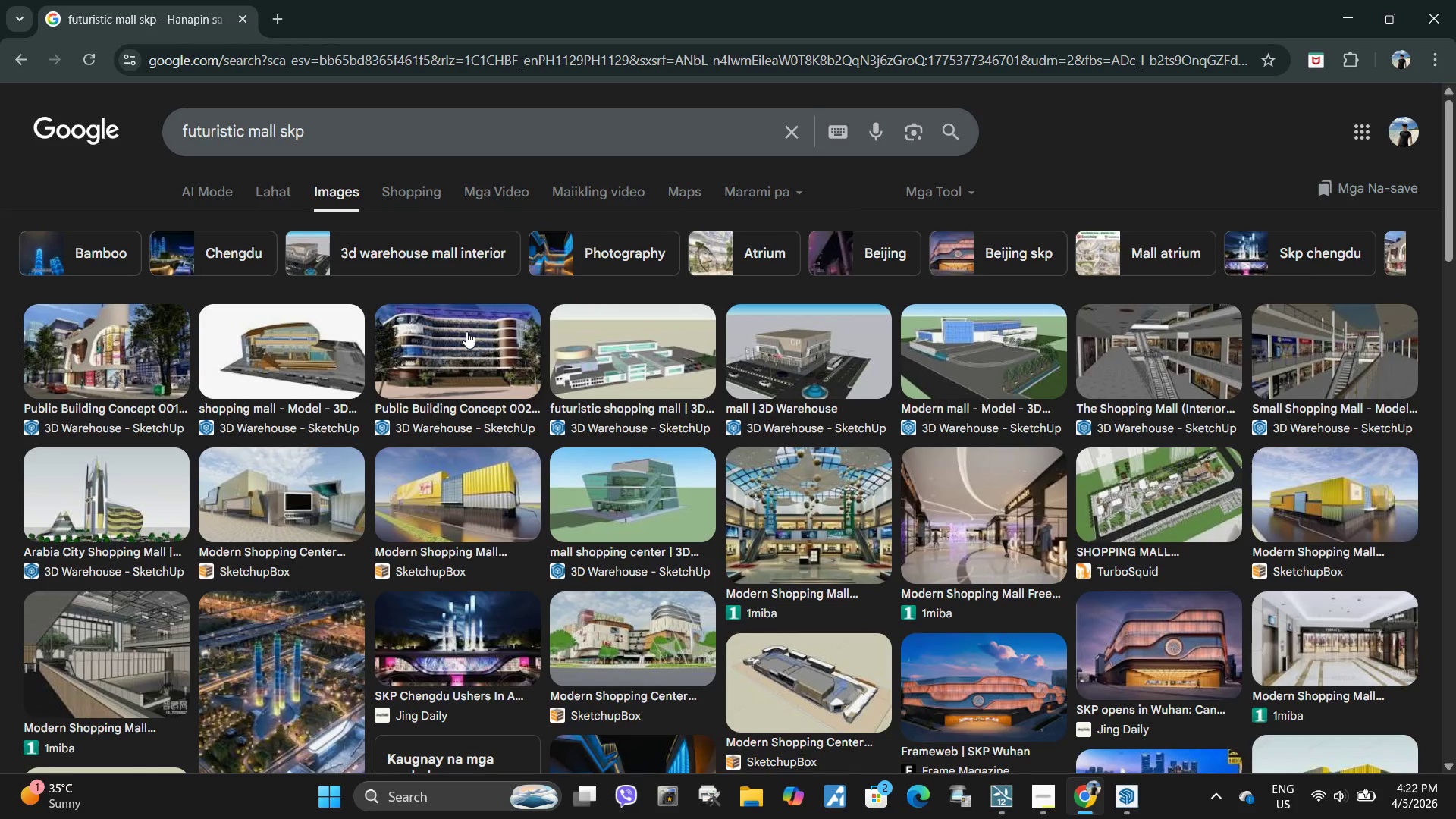 
wait(5.58)
 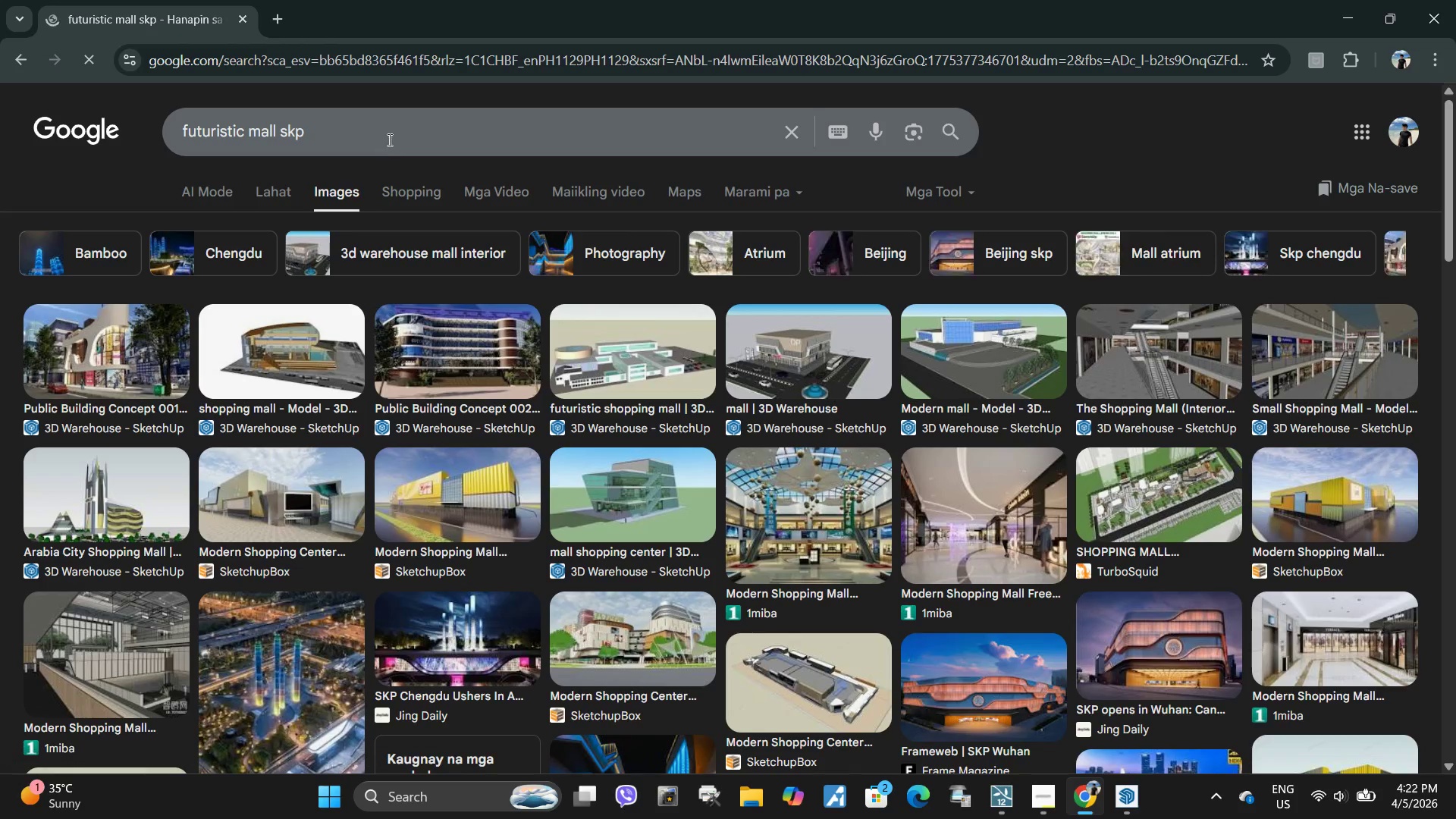 
left_click([247, 128])
 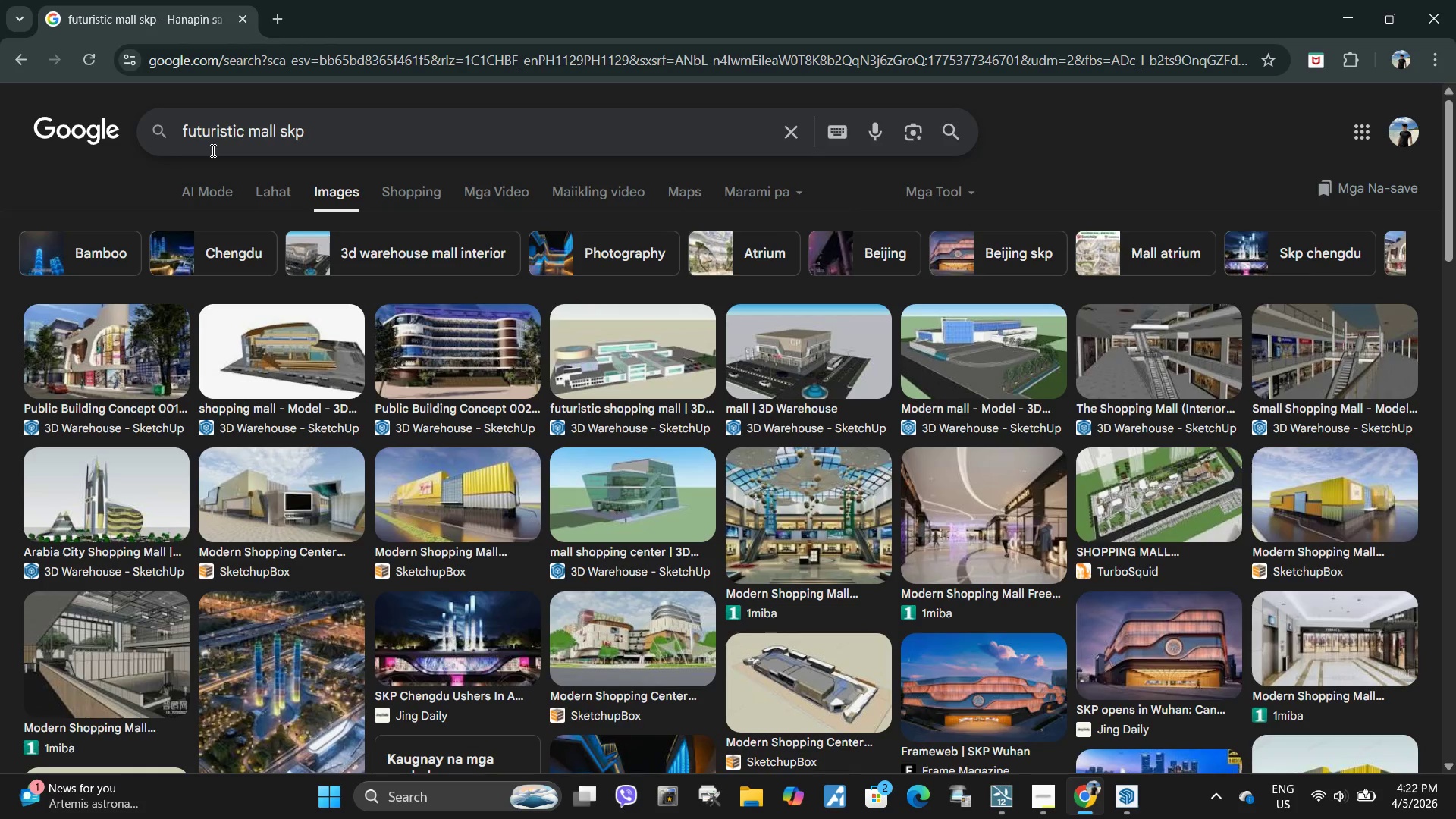 
type(lucury )
key(Backspace)
key(Backspace)
key(Backspace)
key(Backspace)
key(Backspace)
type(xury )
 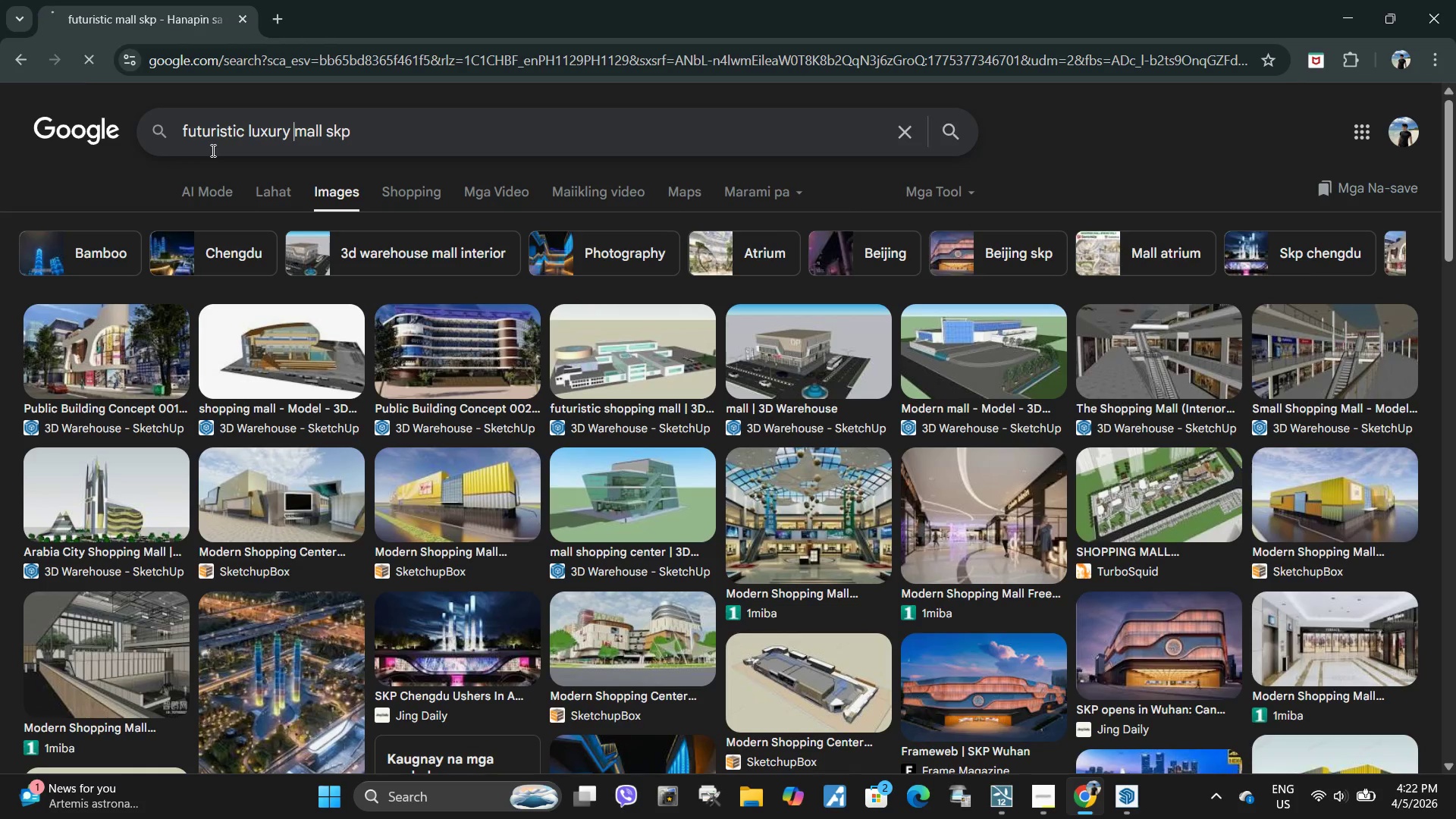 
key(Enter)
 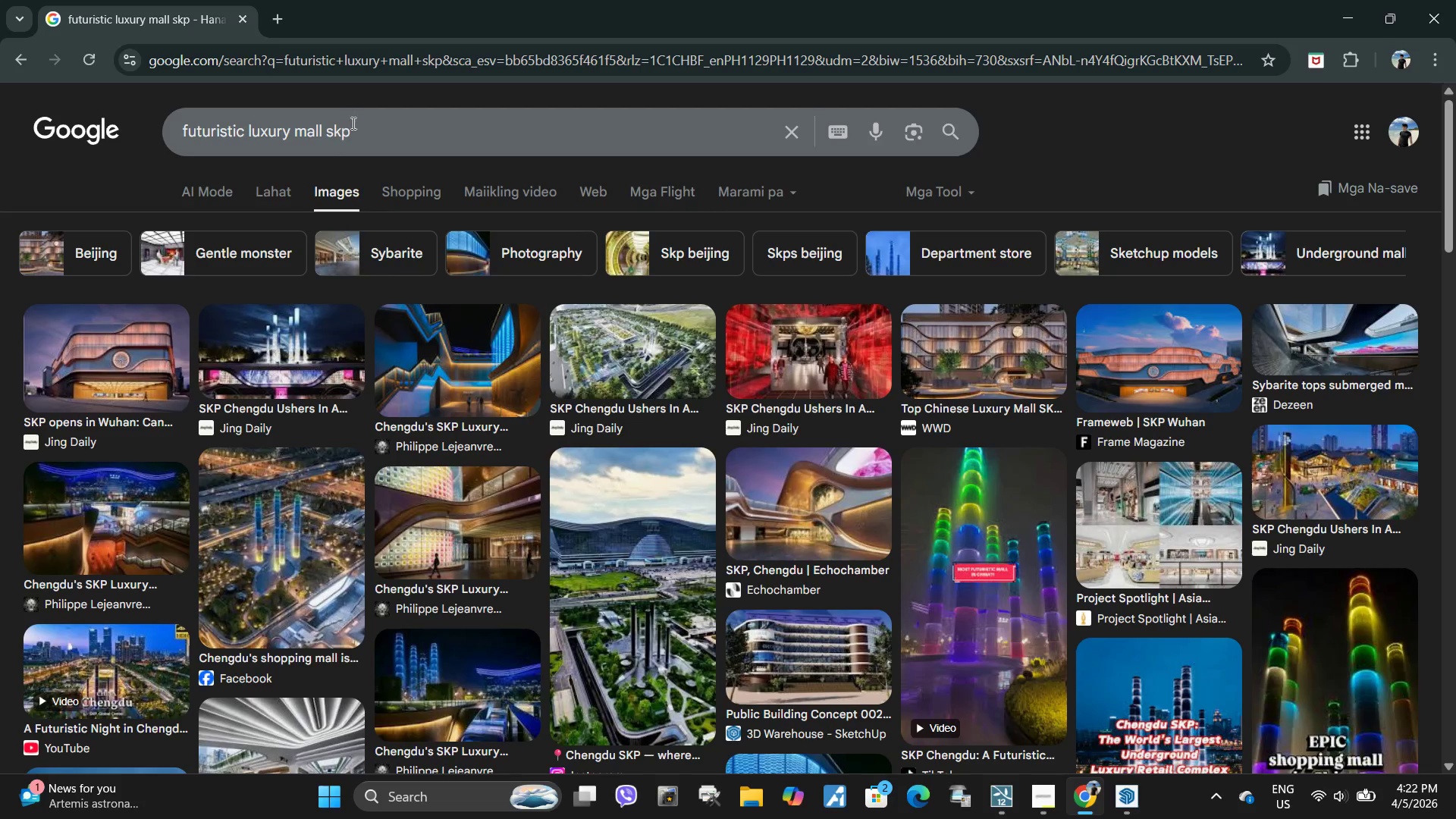 
left_click_drag(start_coordinate=[248, 127], to_coordinate=[131, 127])
 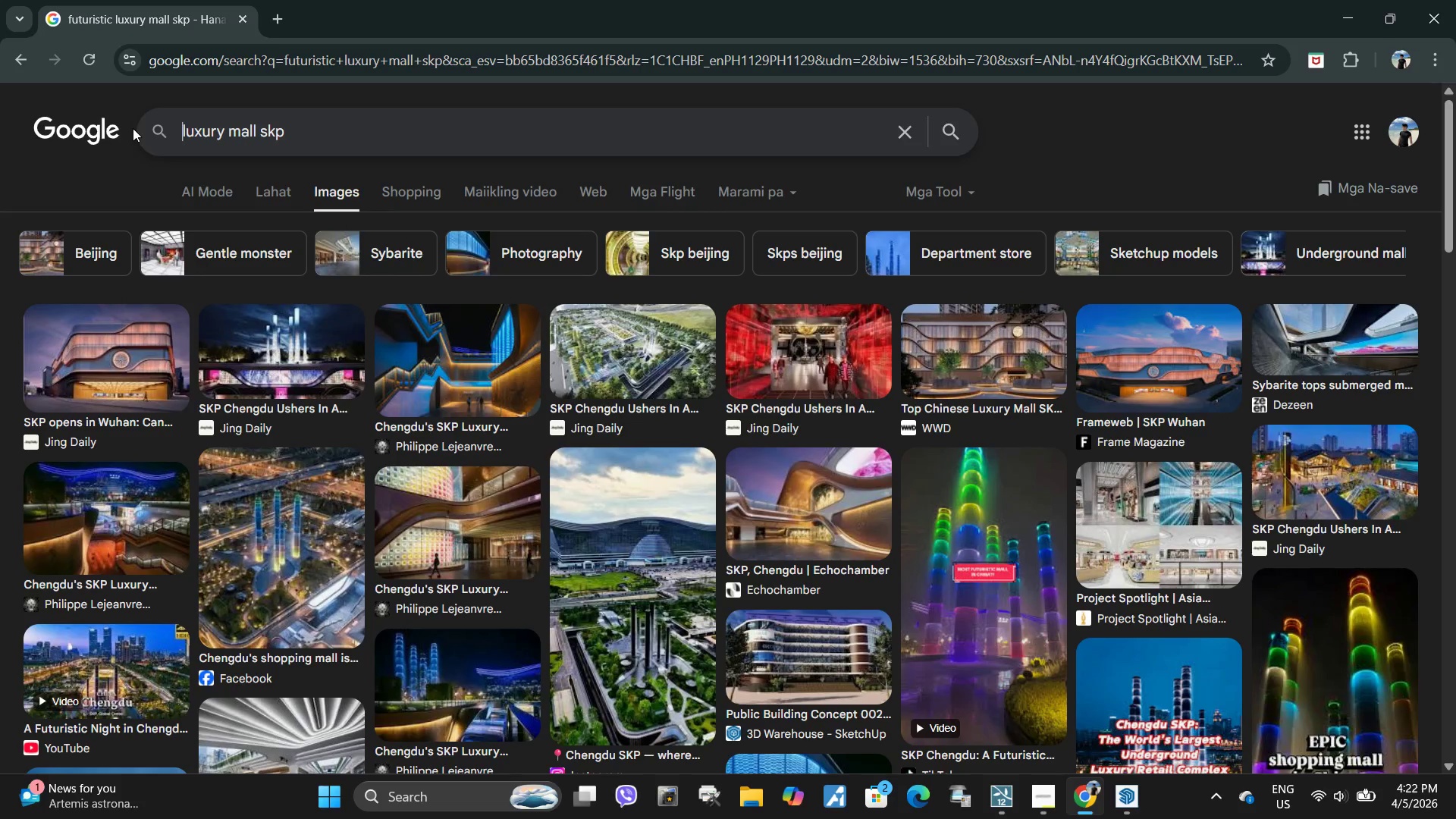 
key(Backspace)
 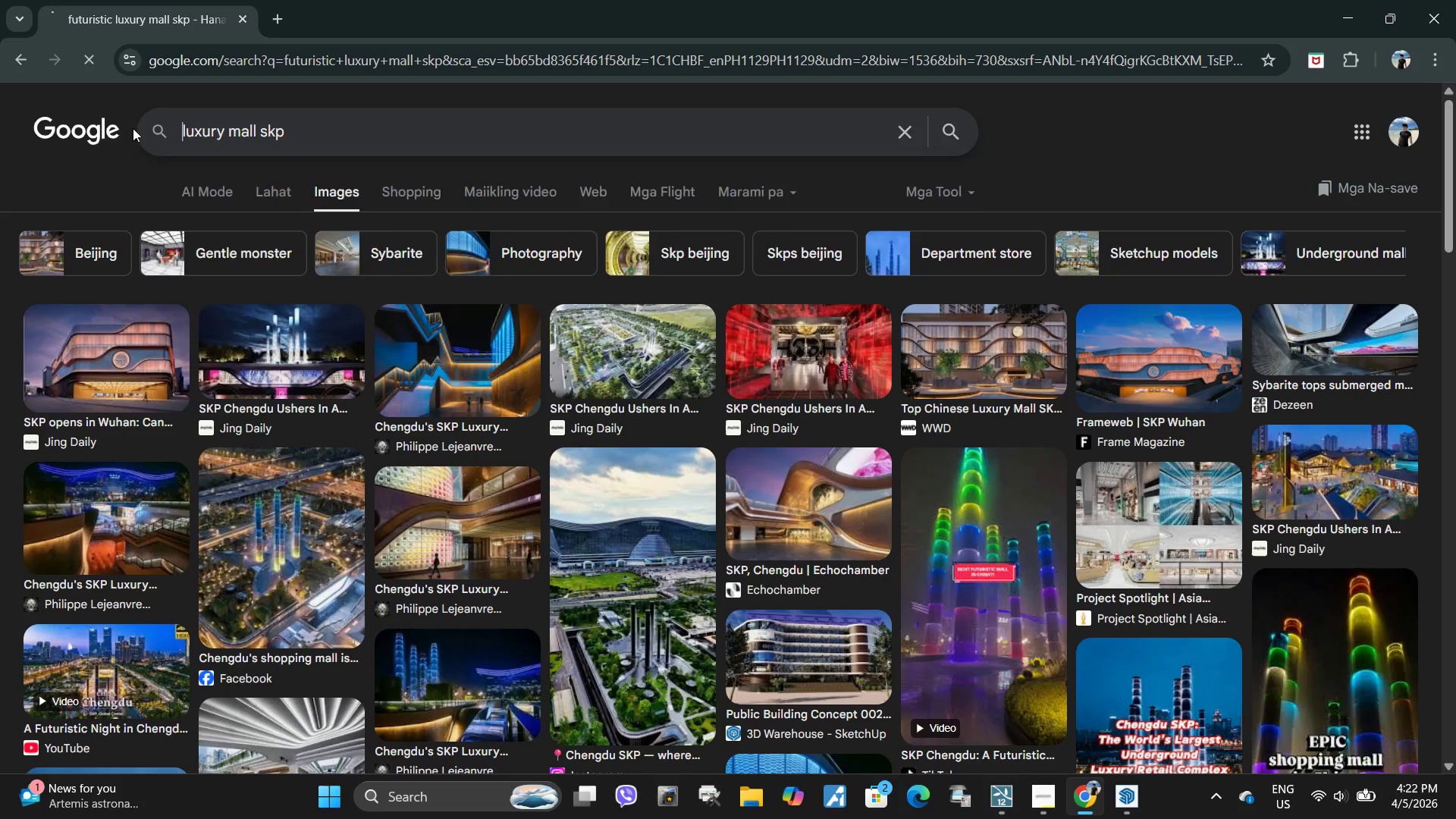 
key(Enter)
 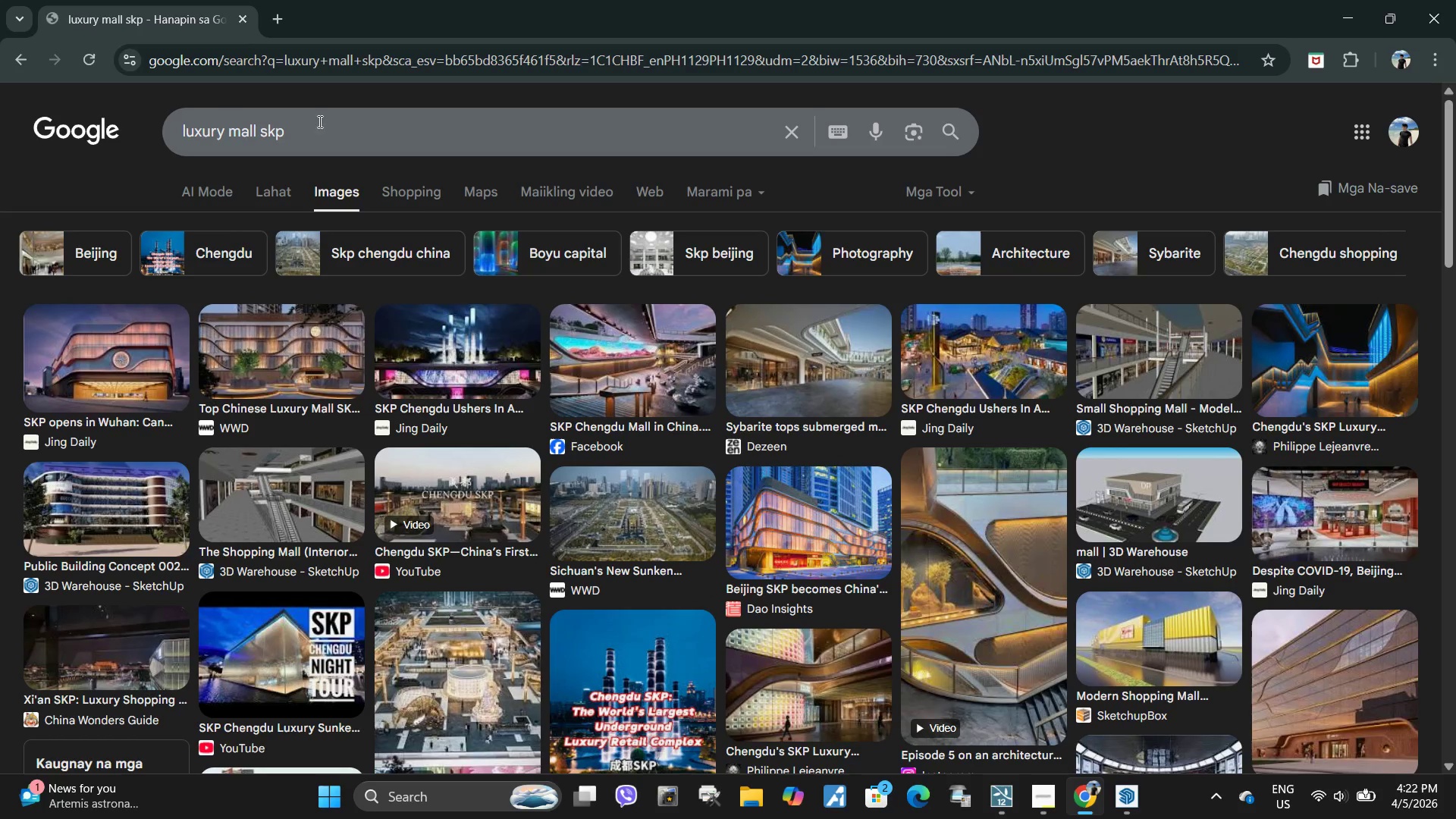 
left_click([331, 130])
 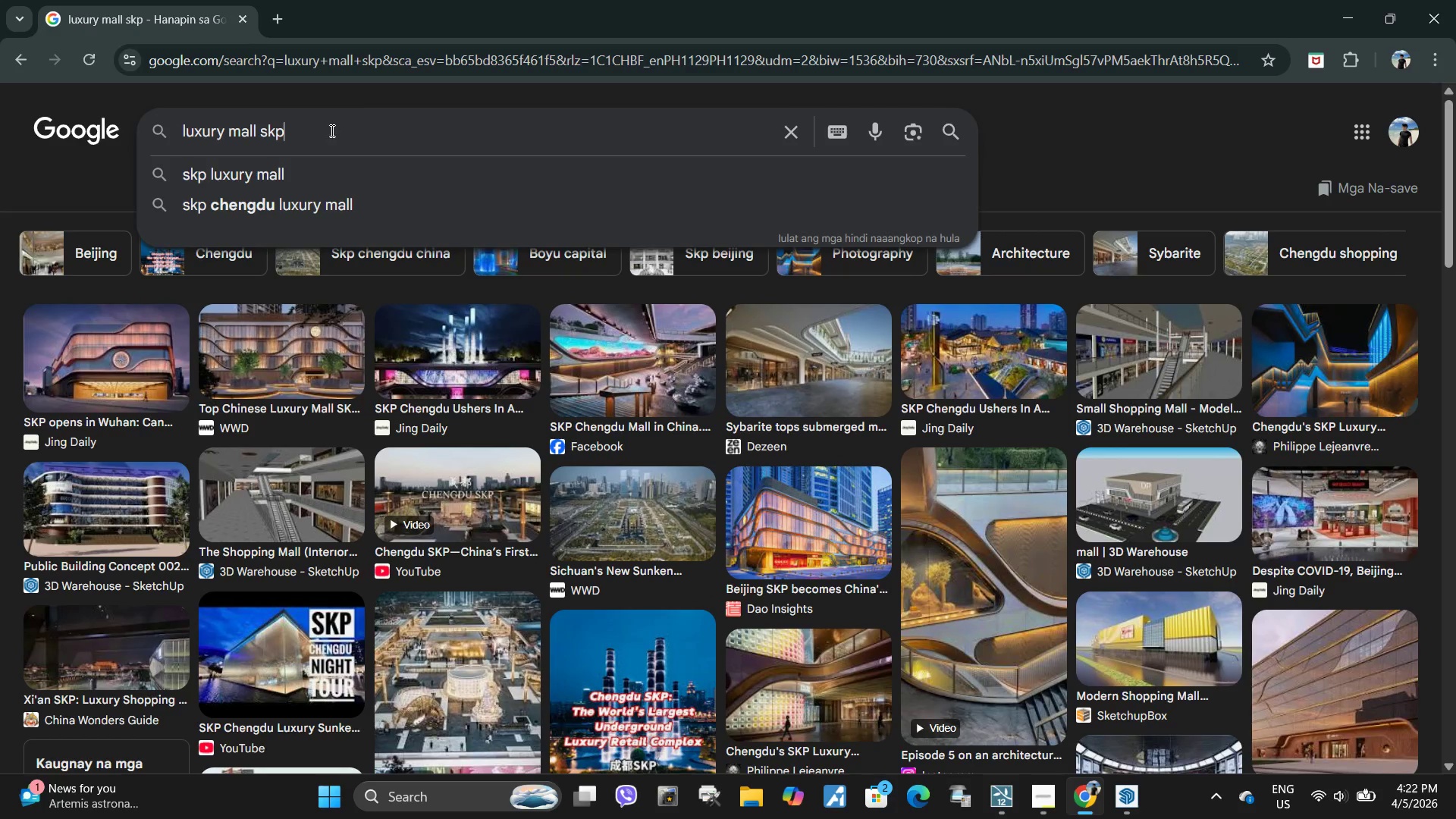 
left_click([1135, 800])
 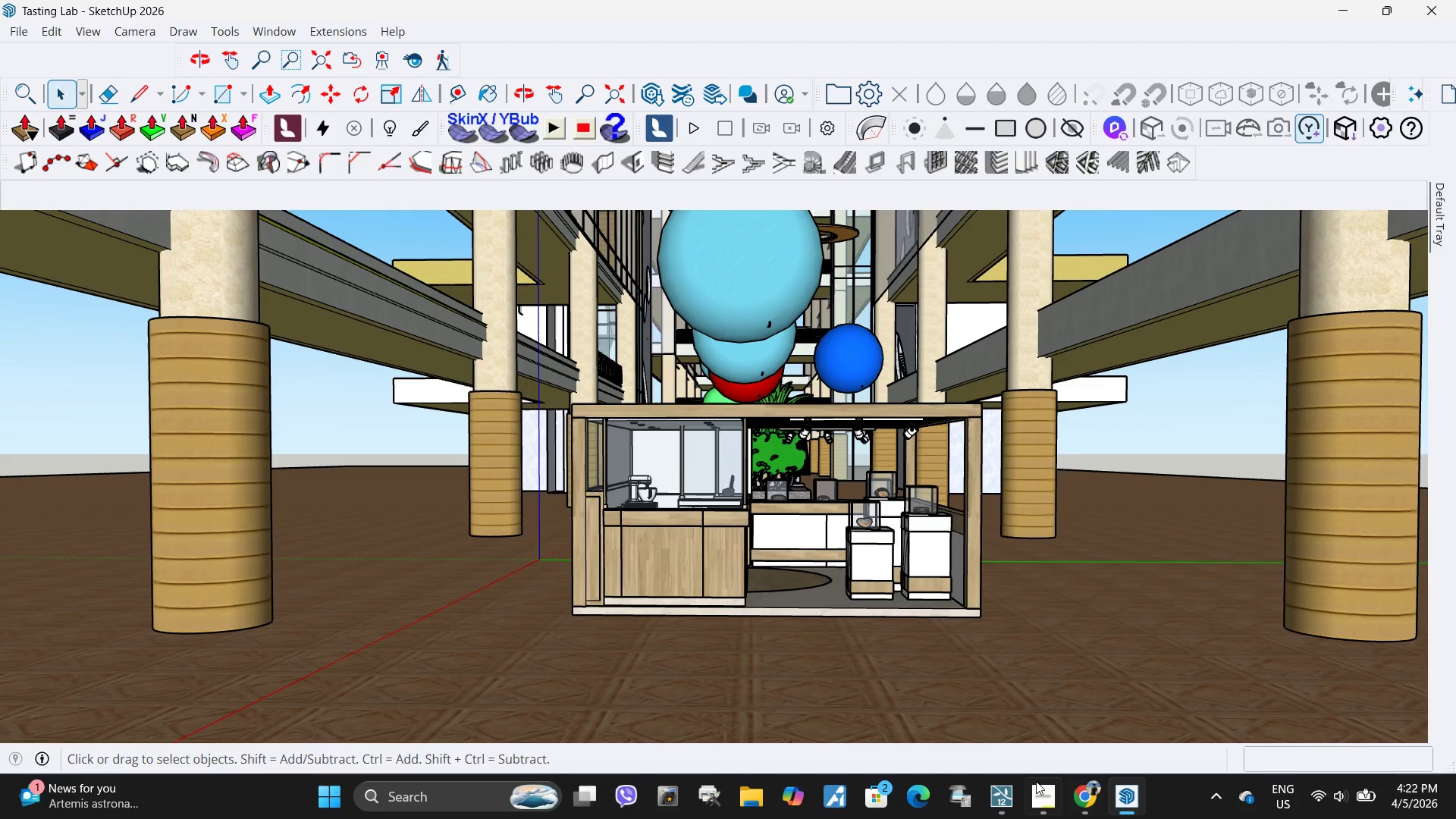 
left_click([1006, 791])
 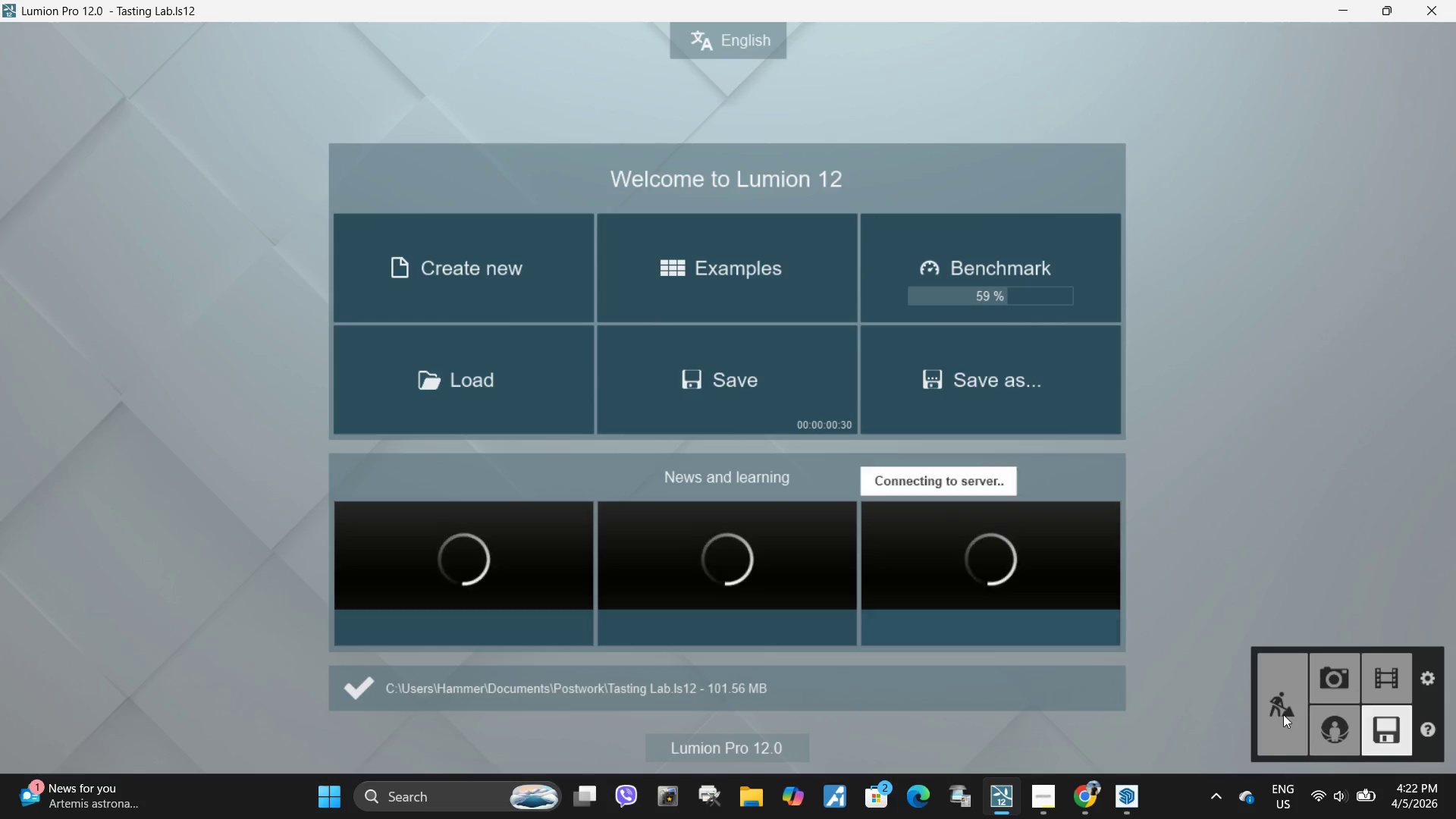 
left_click([1281, 712])
 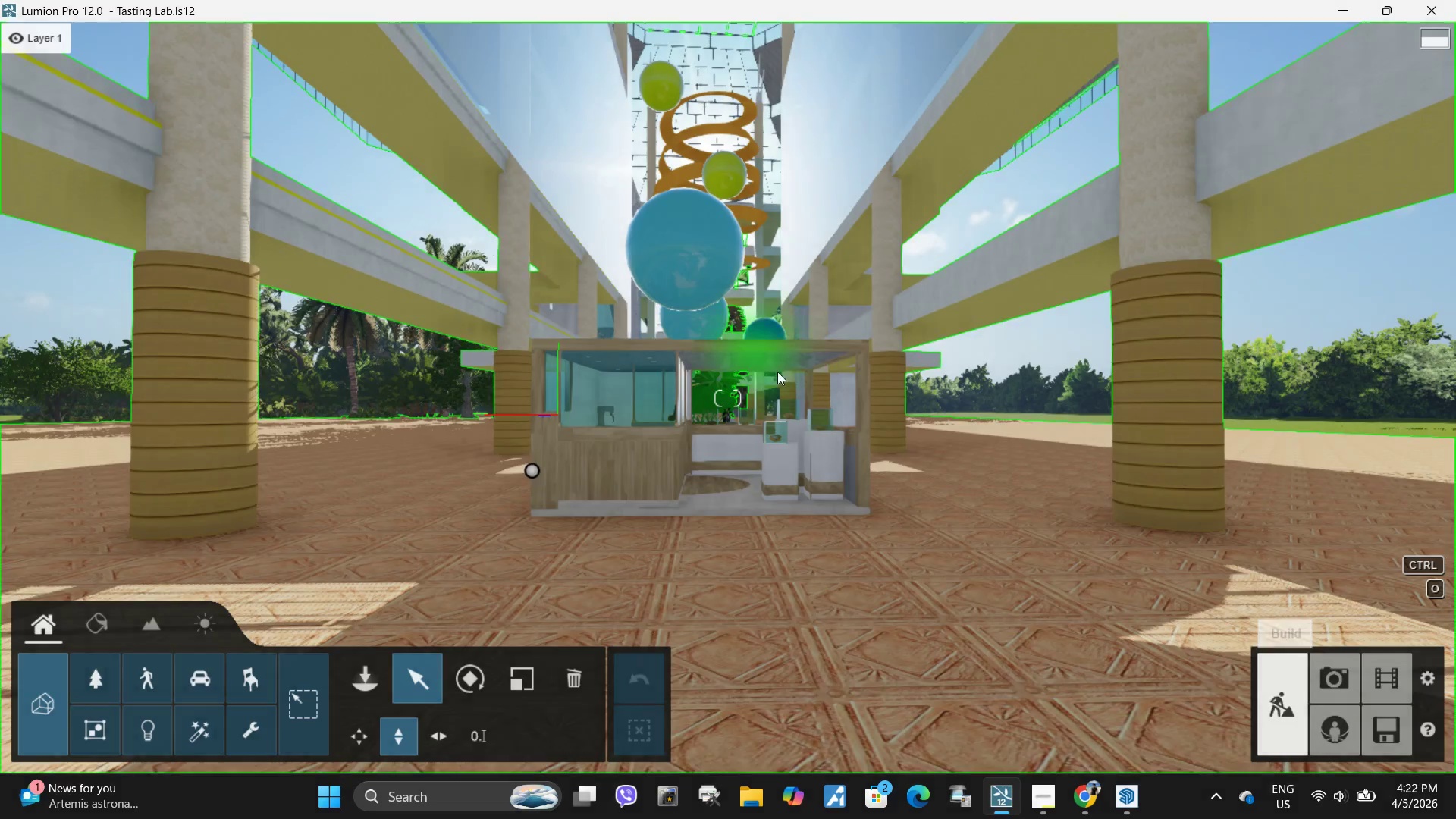 
type(wwwewwqq)
 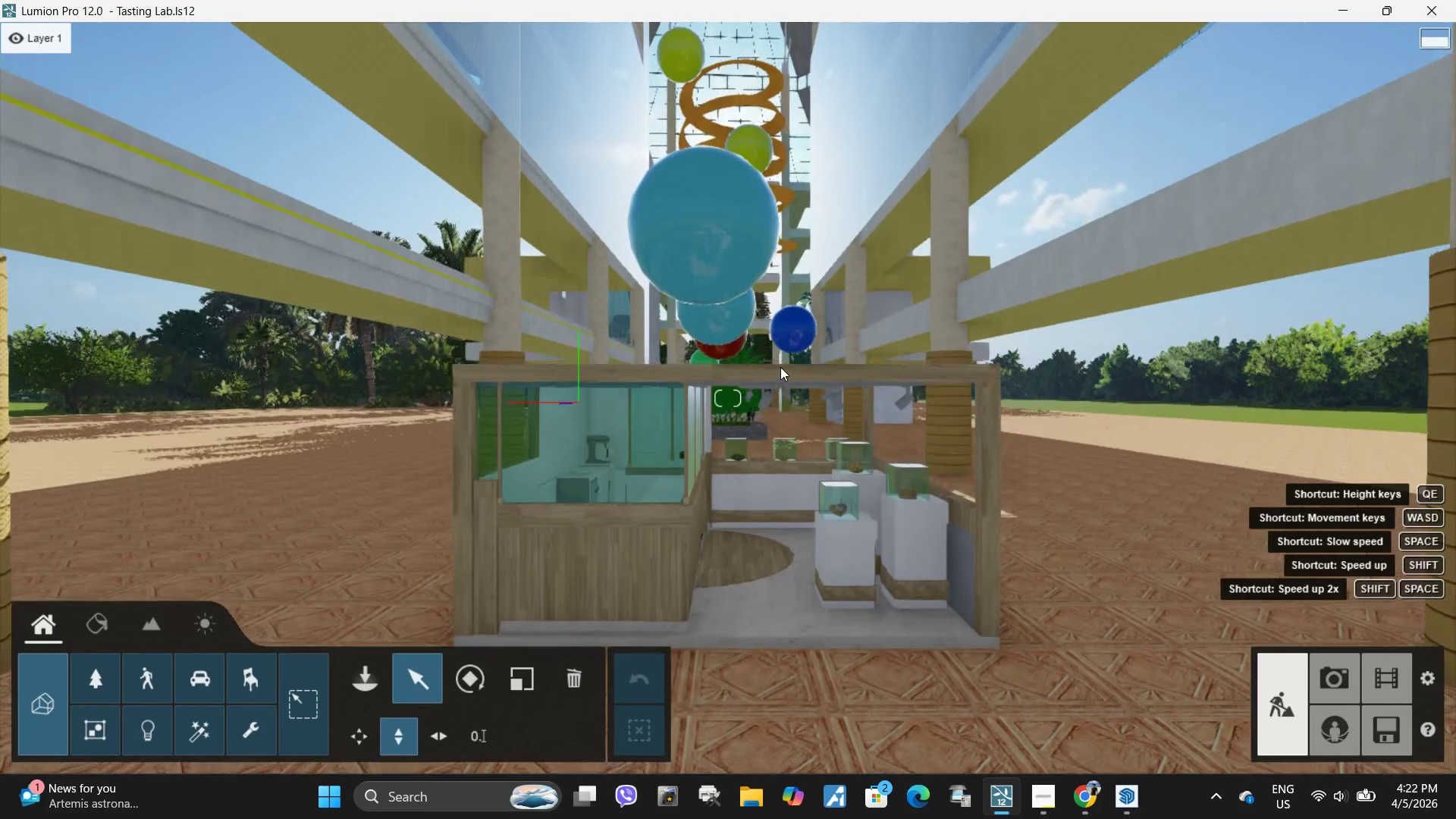 
hold_key(key=S, duration=0.39)
 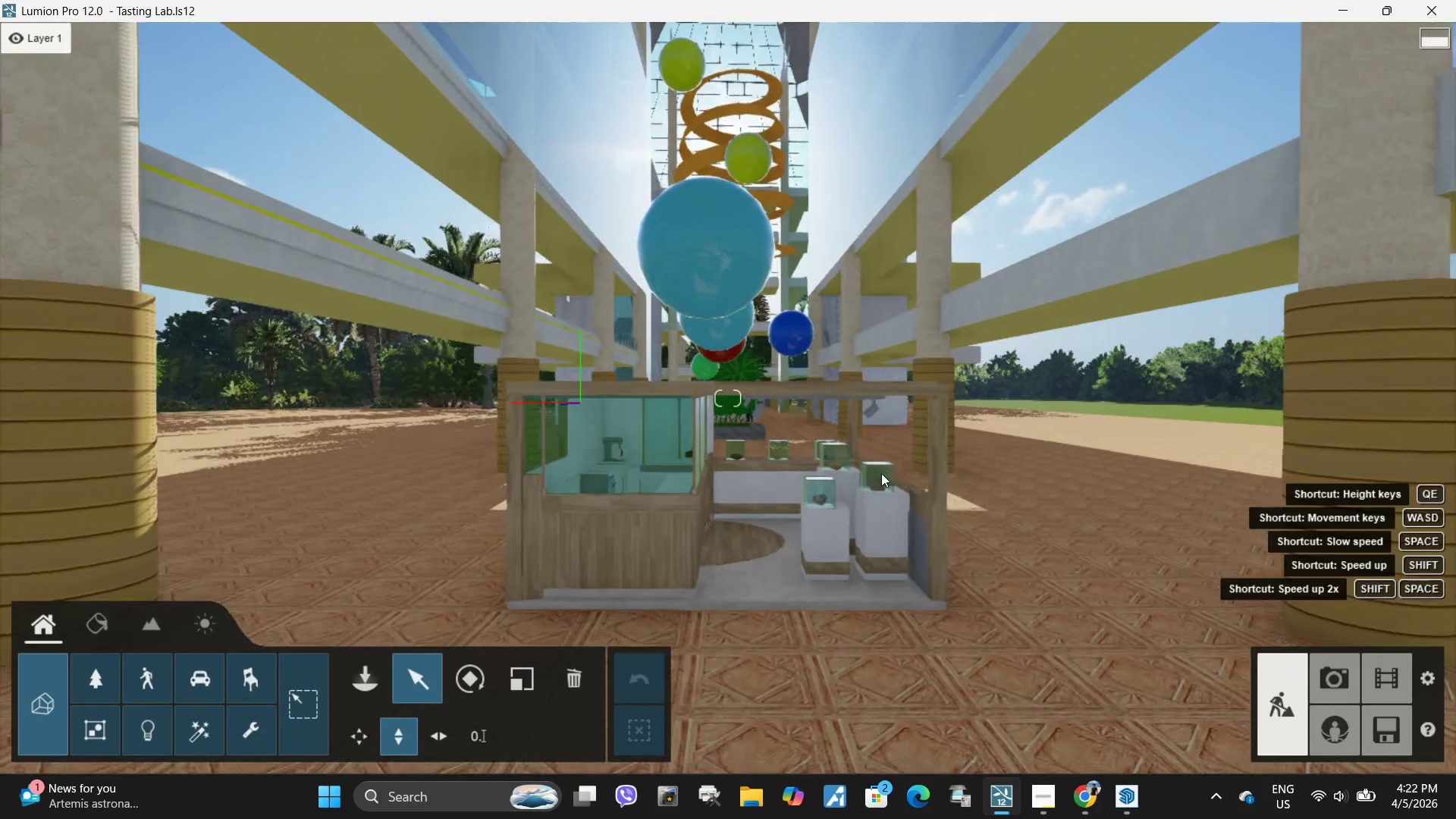 
type(weewwa)
 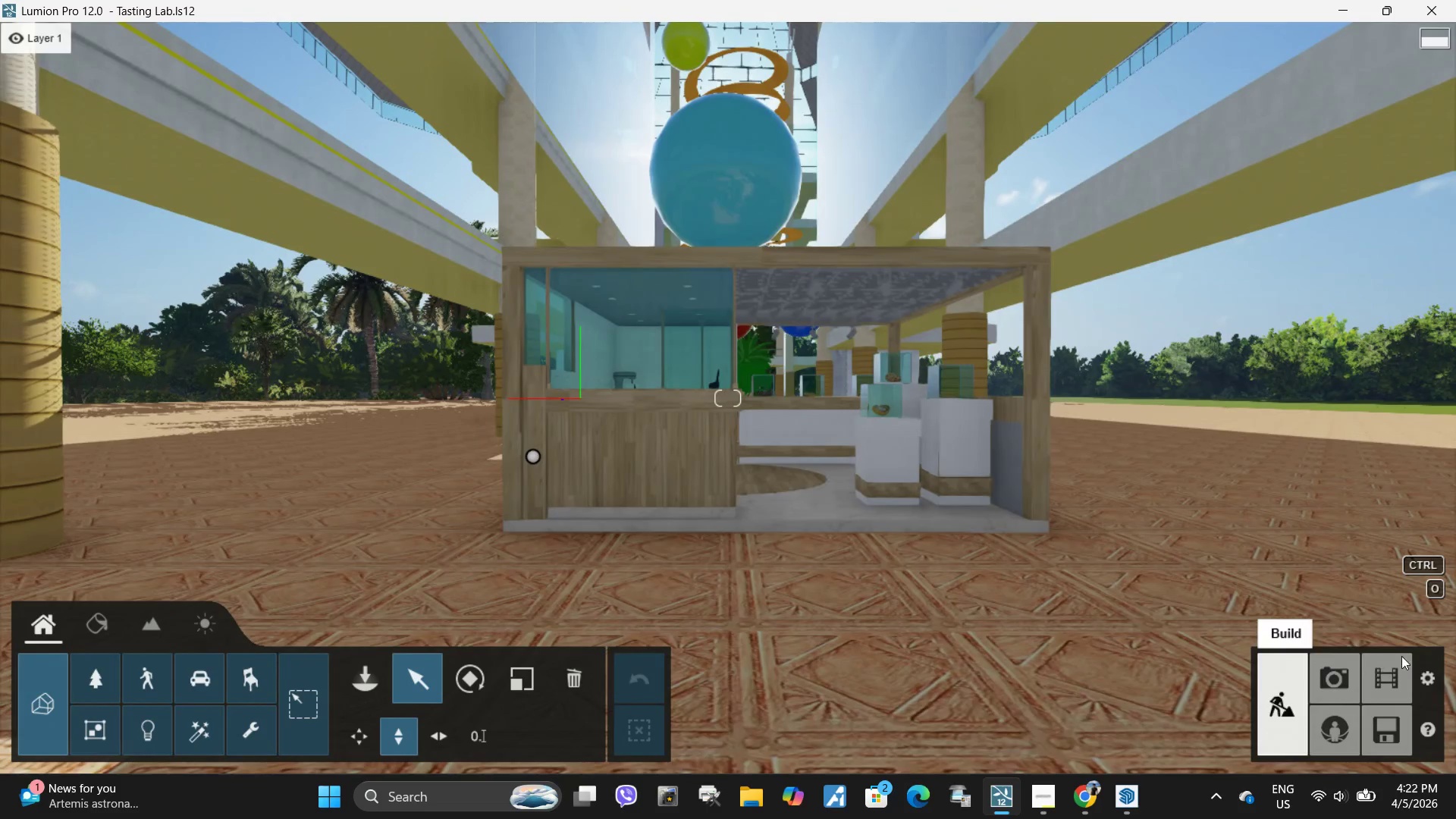 
left_click([1319, 682])
 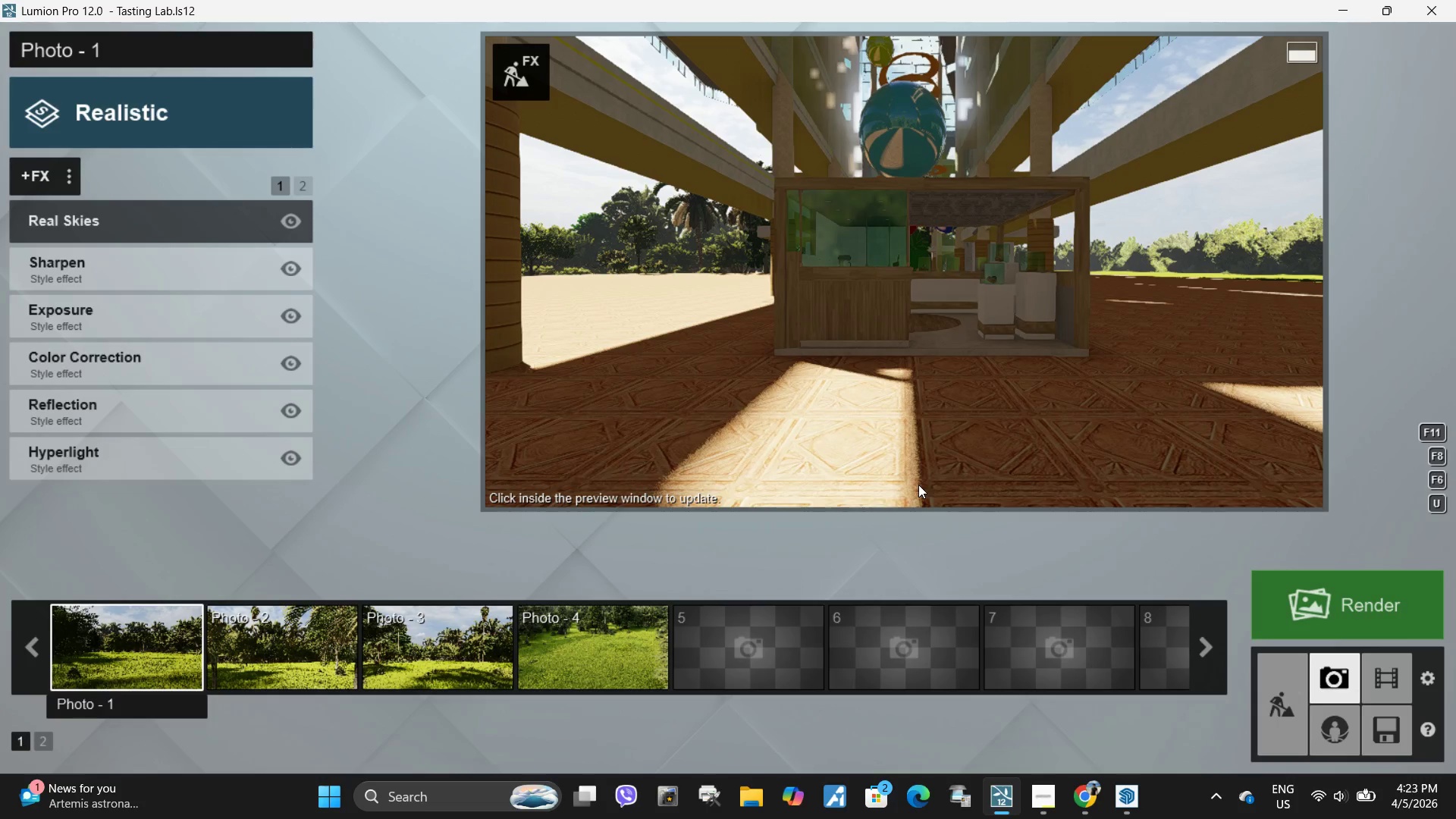 
type(ddwwaqe)
 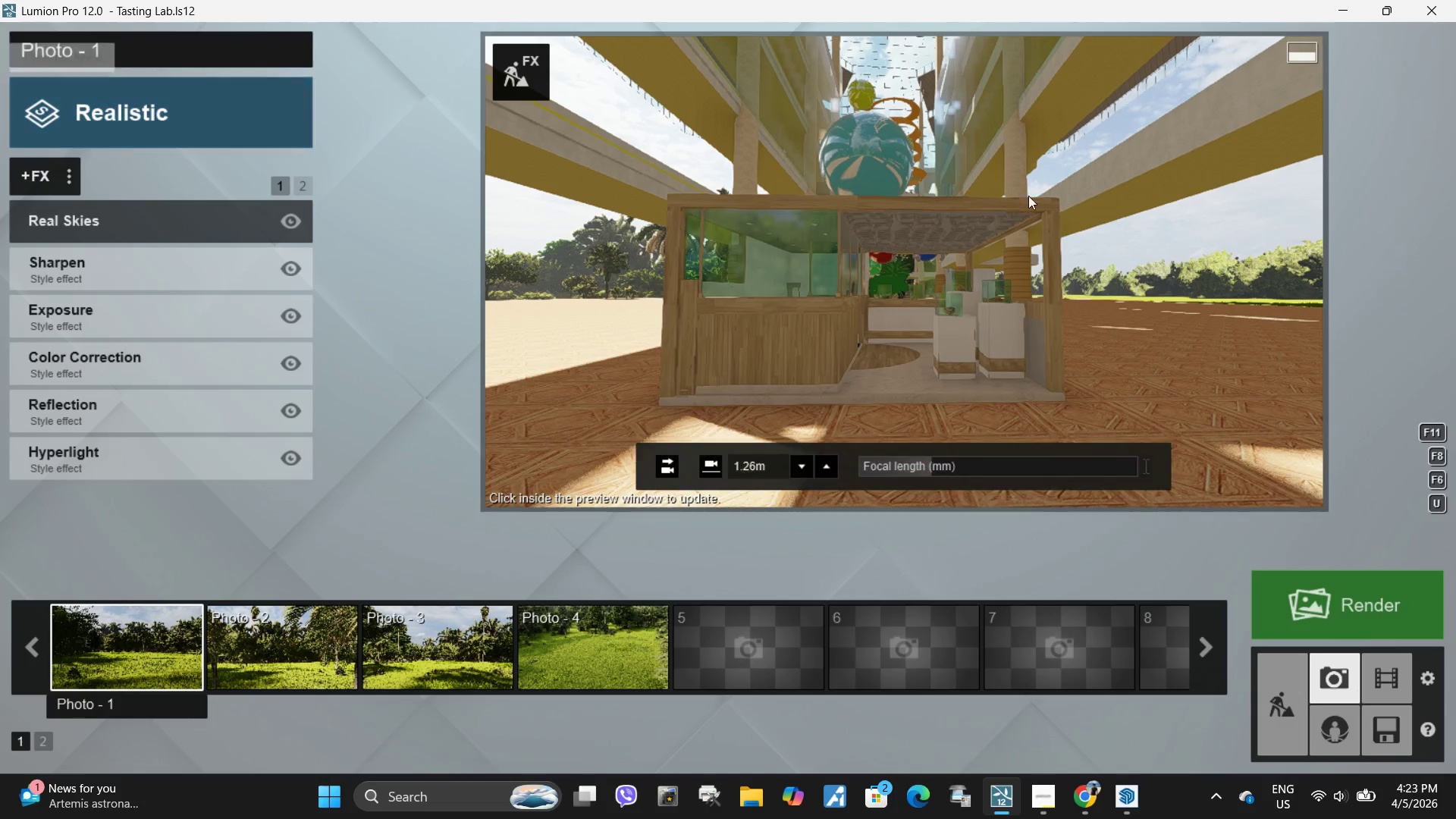 
mouse_move([1274, 672])
 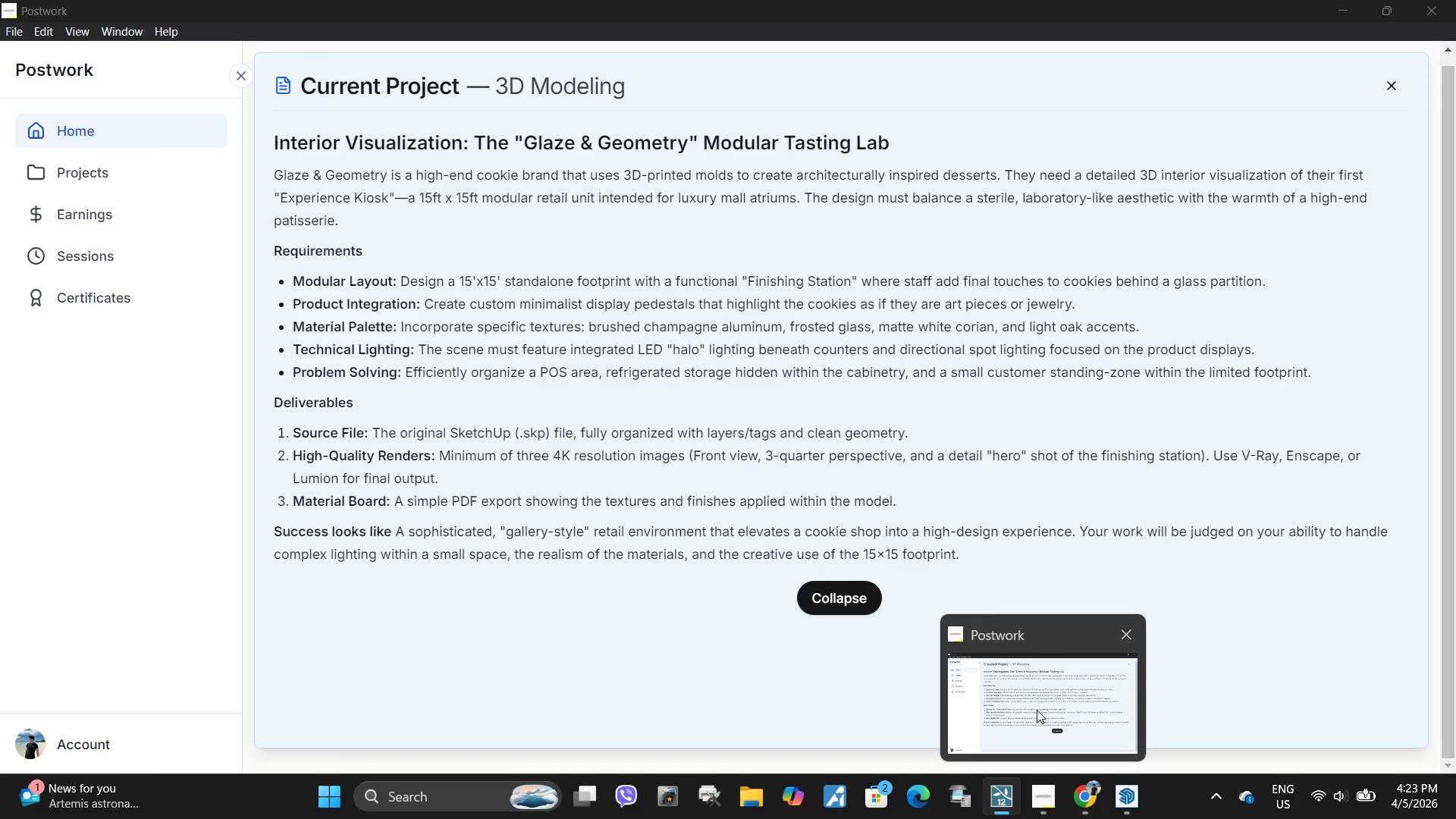 
wait(28.98)
 